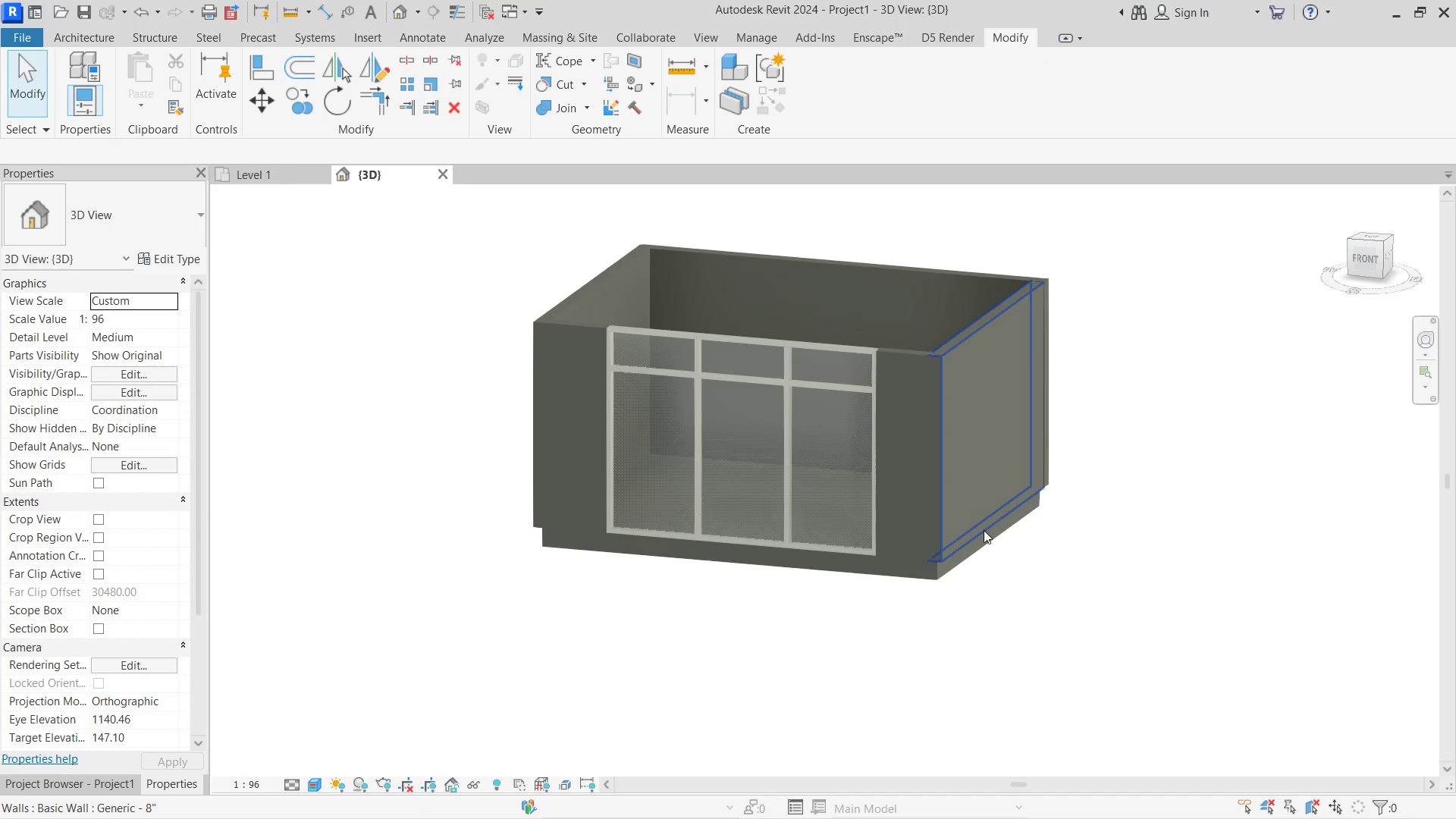 
left_click([984, 530])
 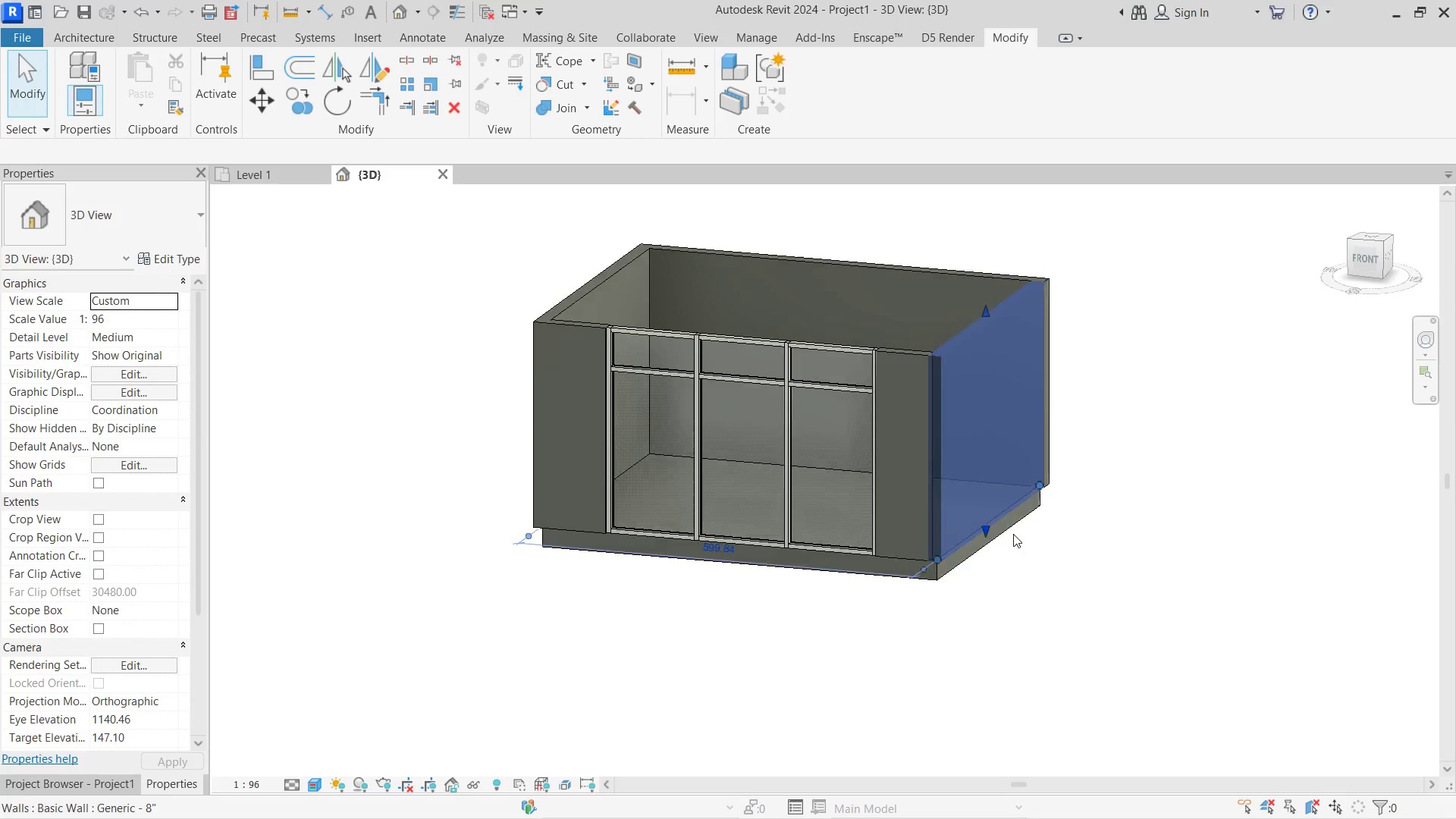 
scroll: coordinate [1013, 534], scroll_direction: up, amount: 2.0
 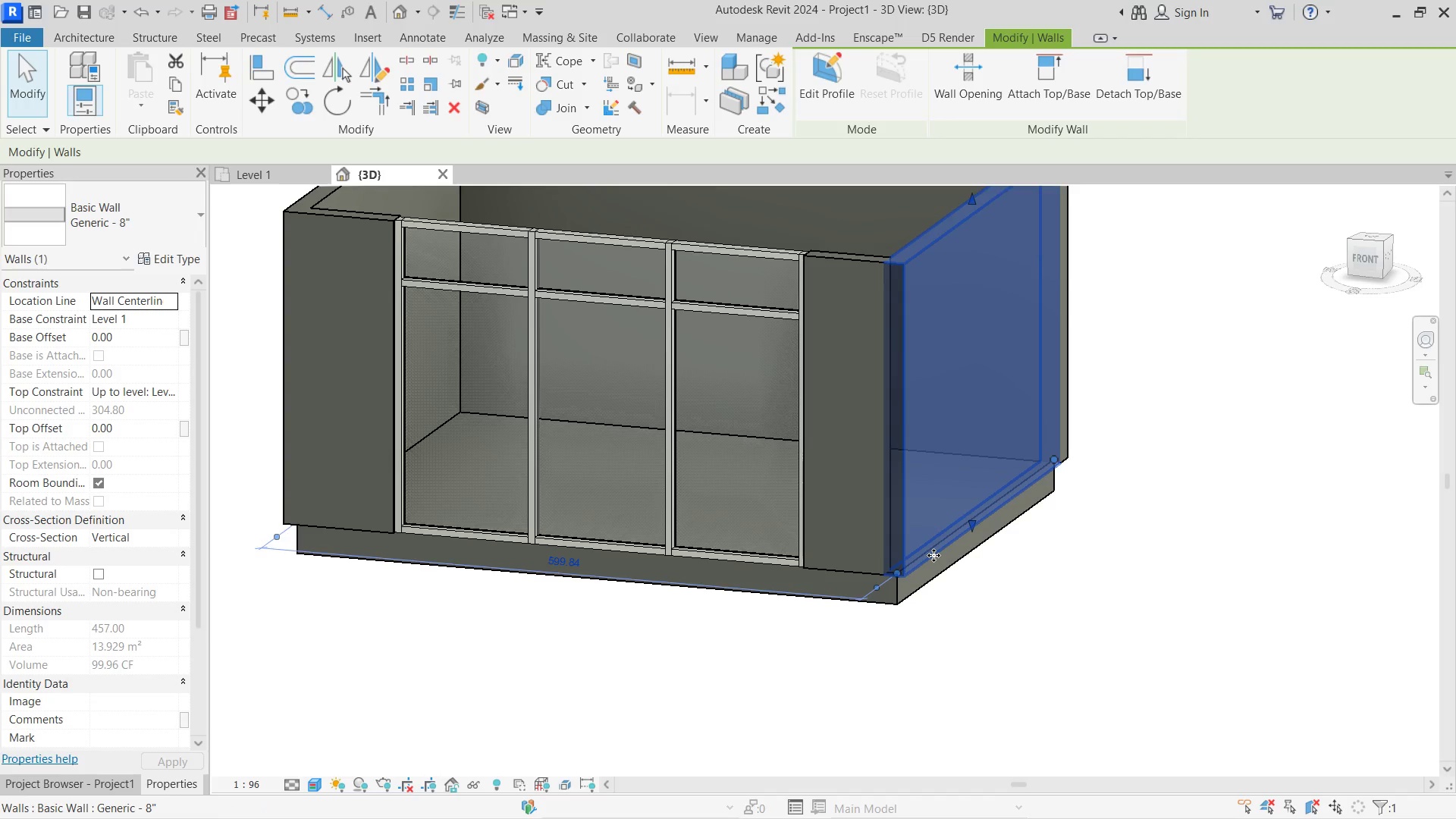 
left_click_drag(start_coordinate=[937, 555], to_coordinate=[921, 551])
 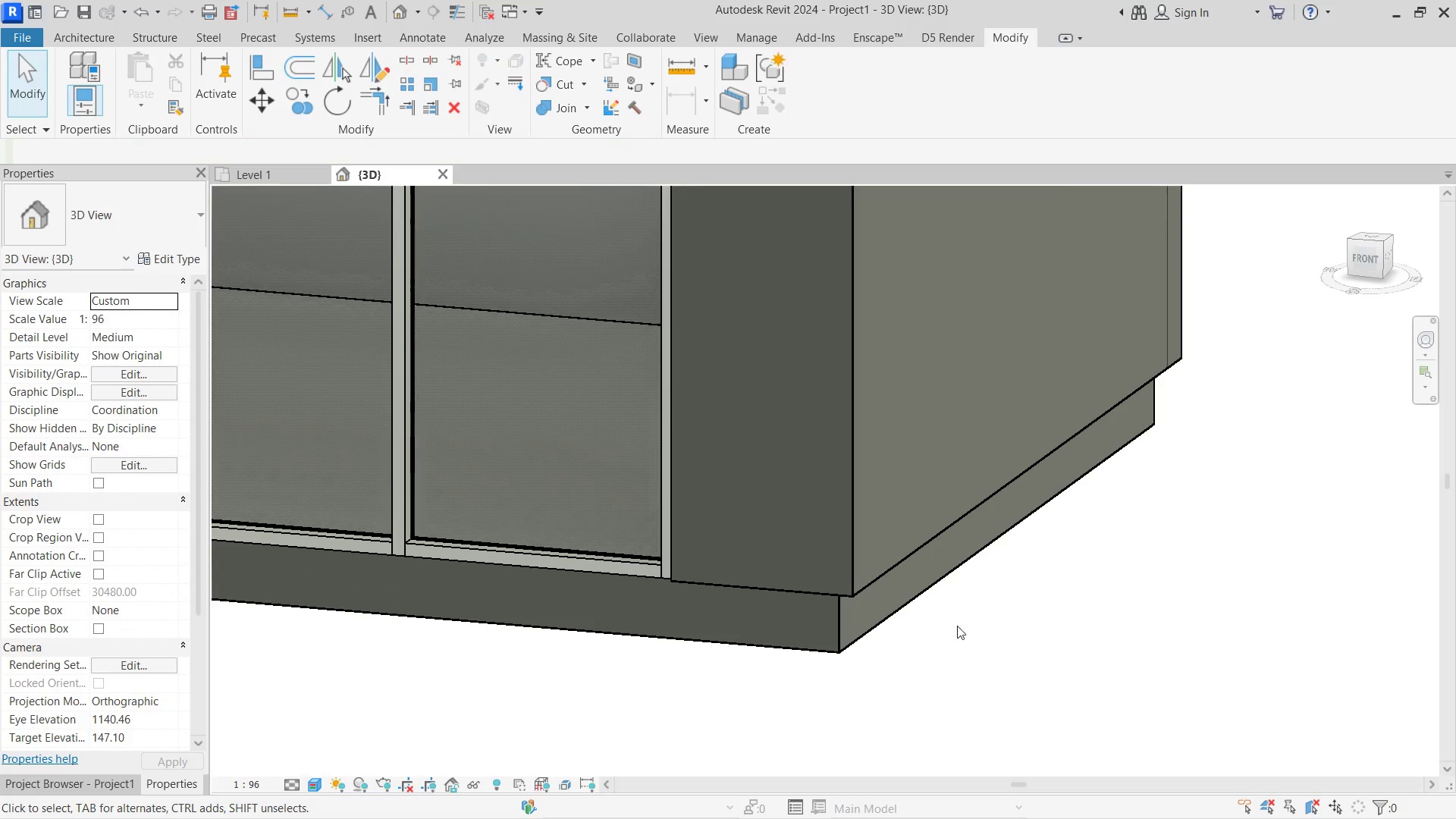 
scroll: coordinate [937, 555], scroll_direction: up, amount: 5.0
 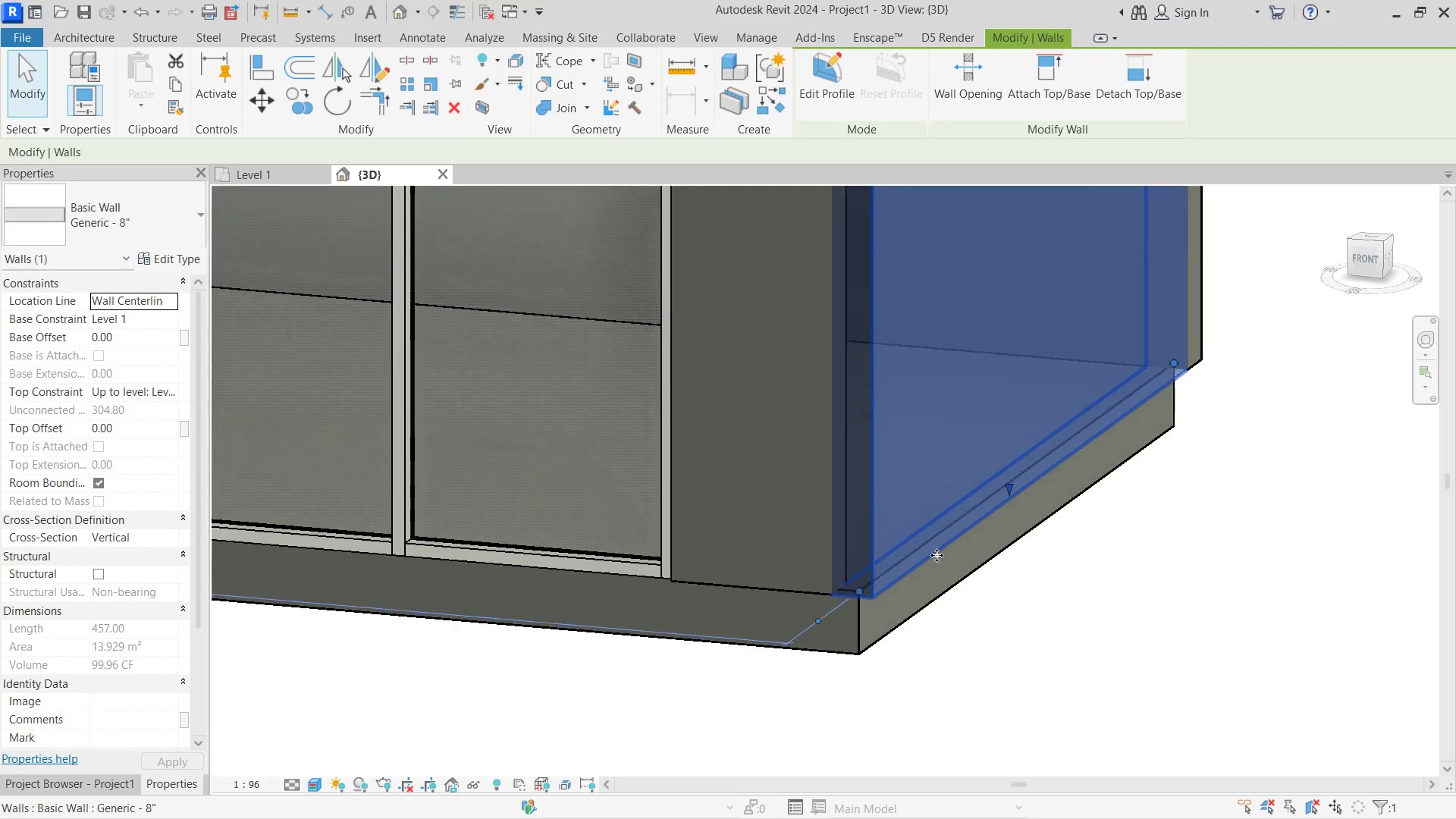 
key(Control+Z)
 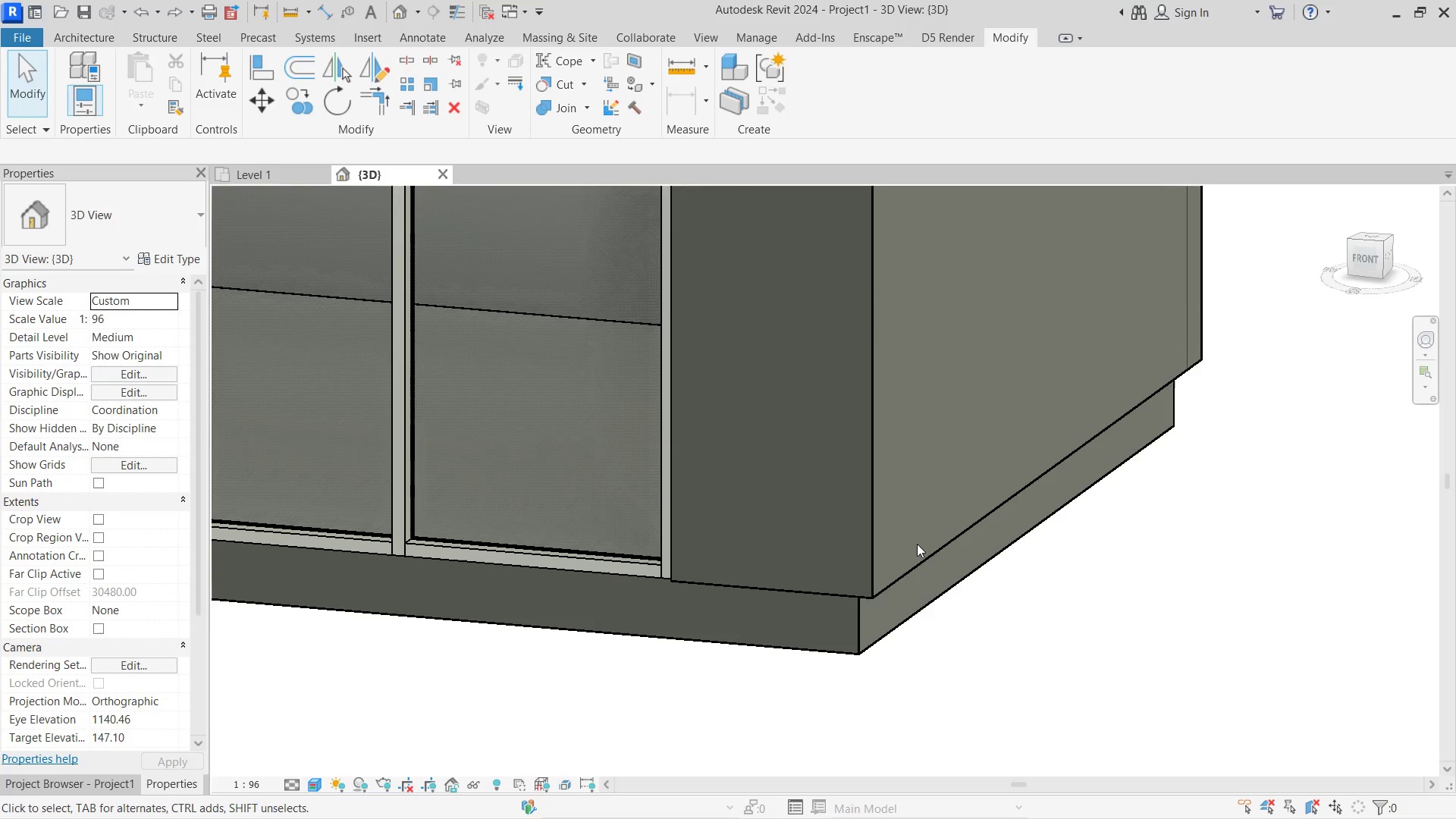 
double_click([917, 557])
 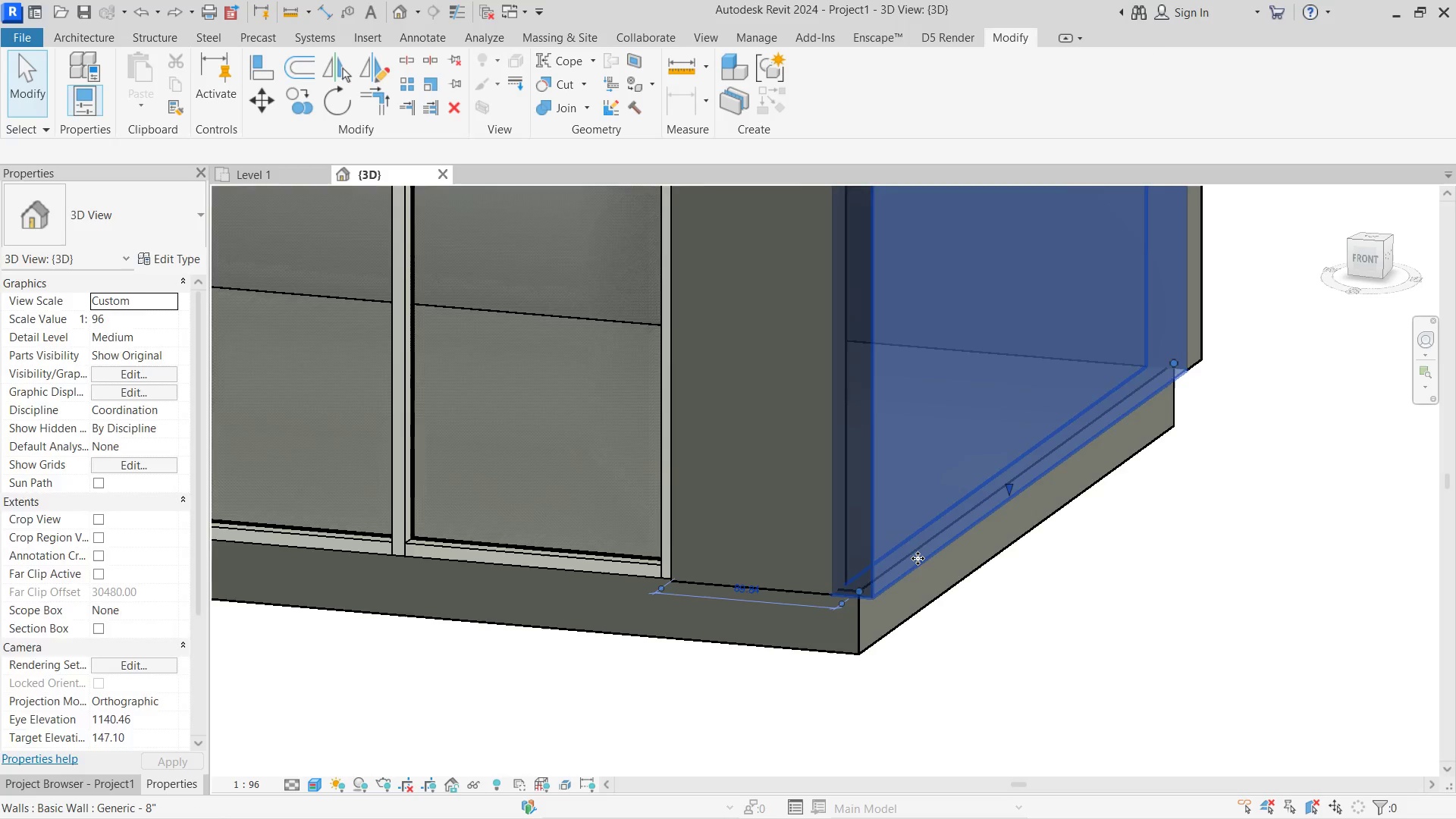 
scroll: coordinate [982, 466], scroll_direction: down, amount: 5.0
 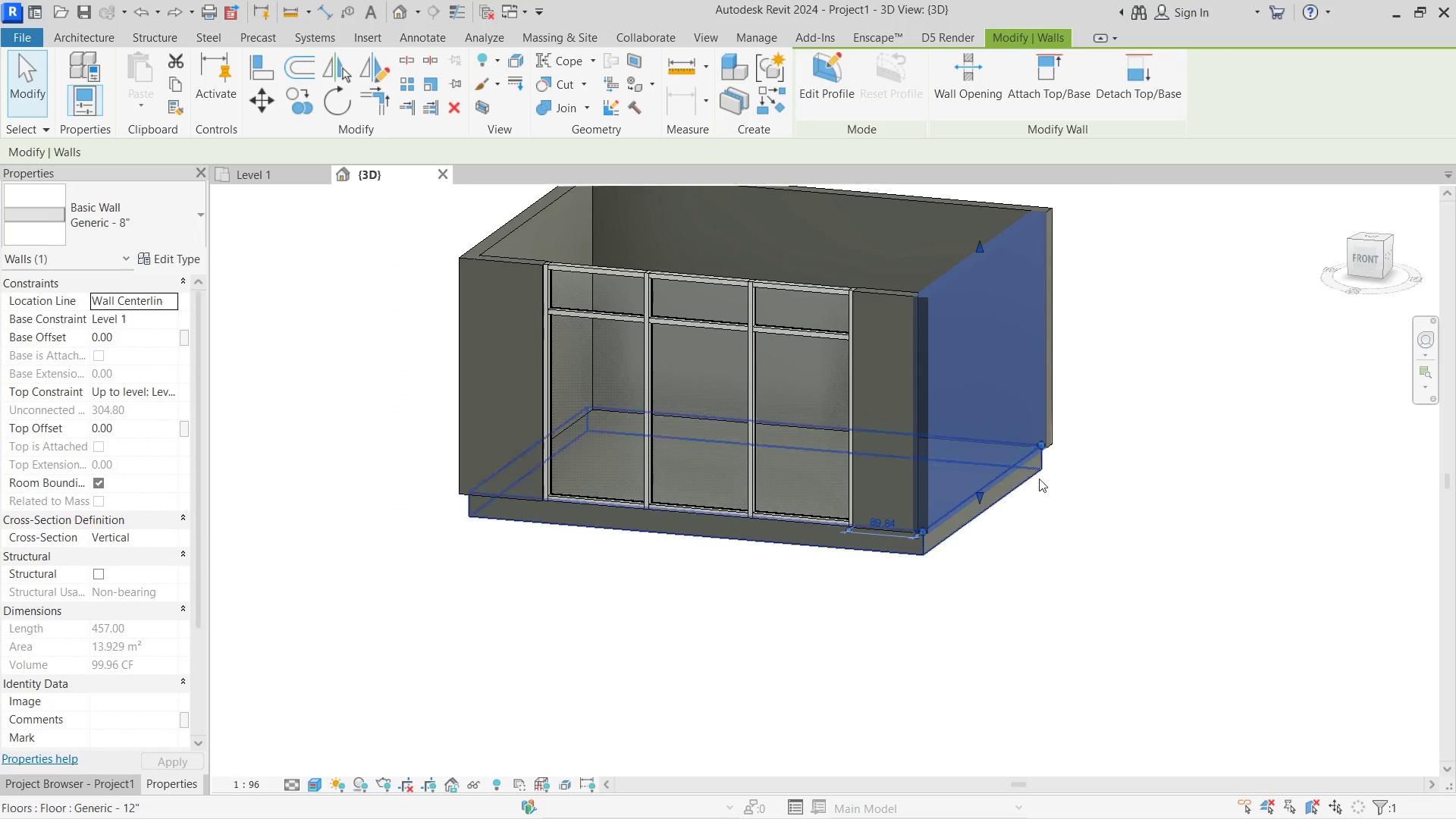 
left_click([1040, 568])
 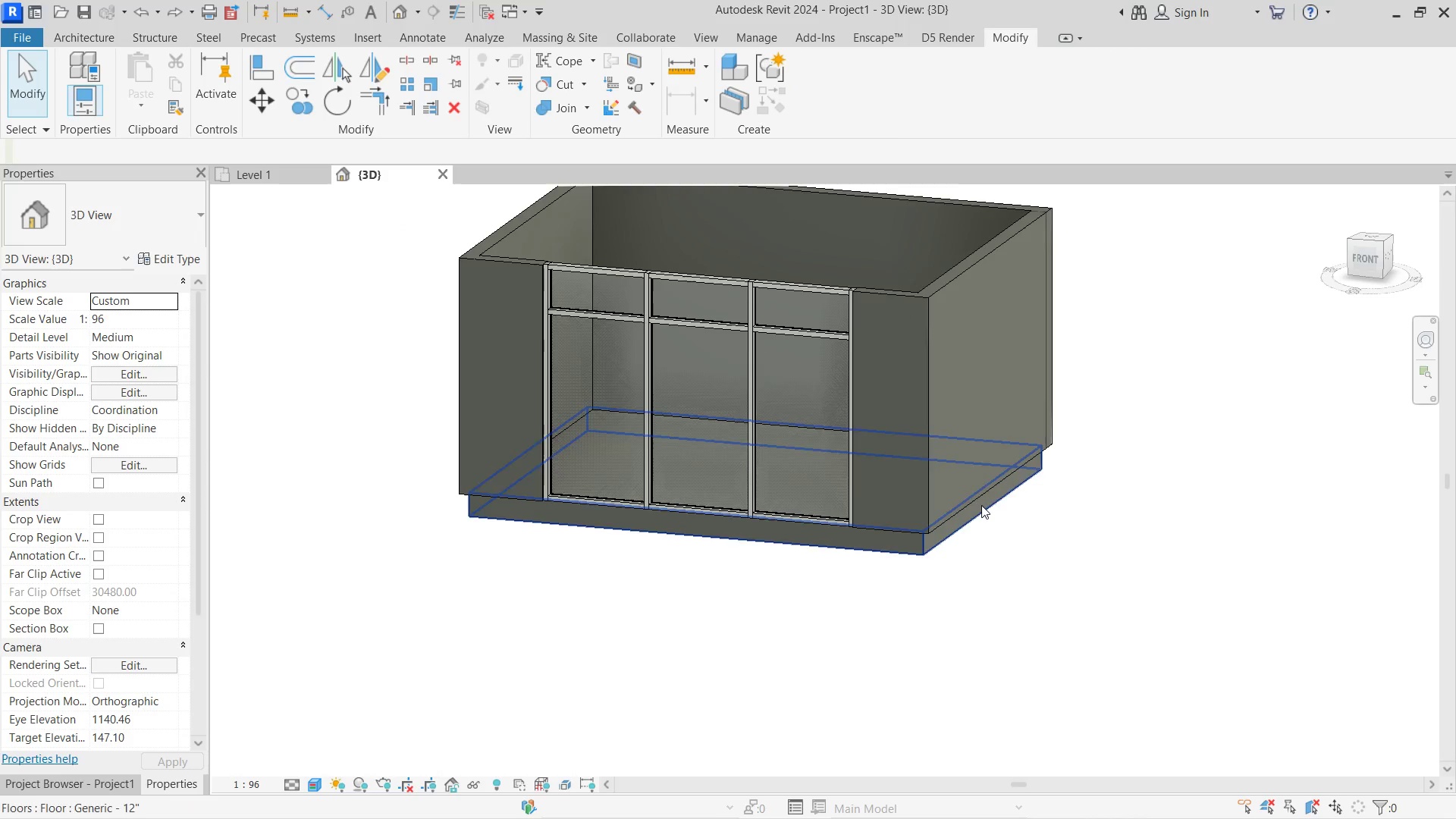 
scroll: coordinate [975, 492], scroll_direction: down, amount: 2.0
 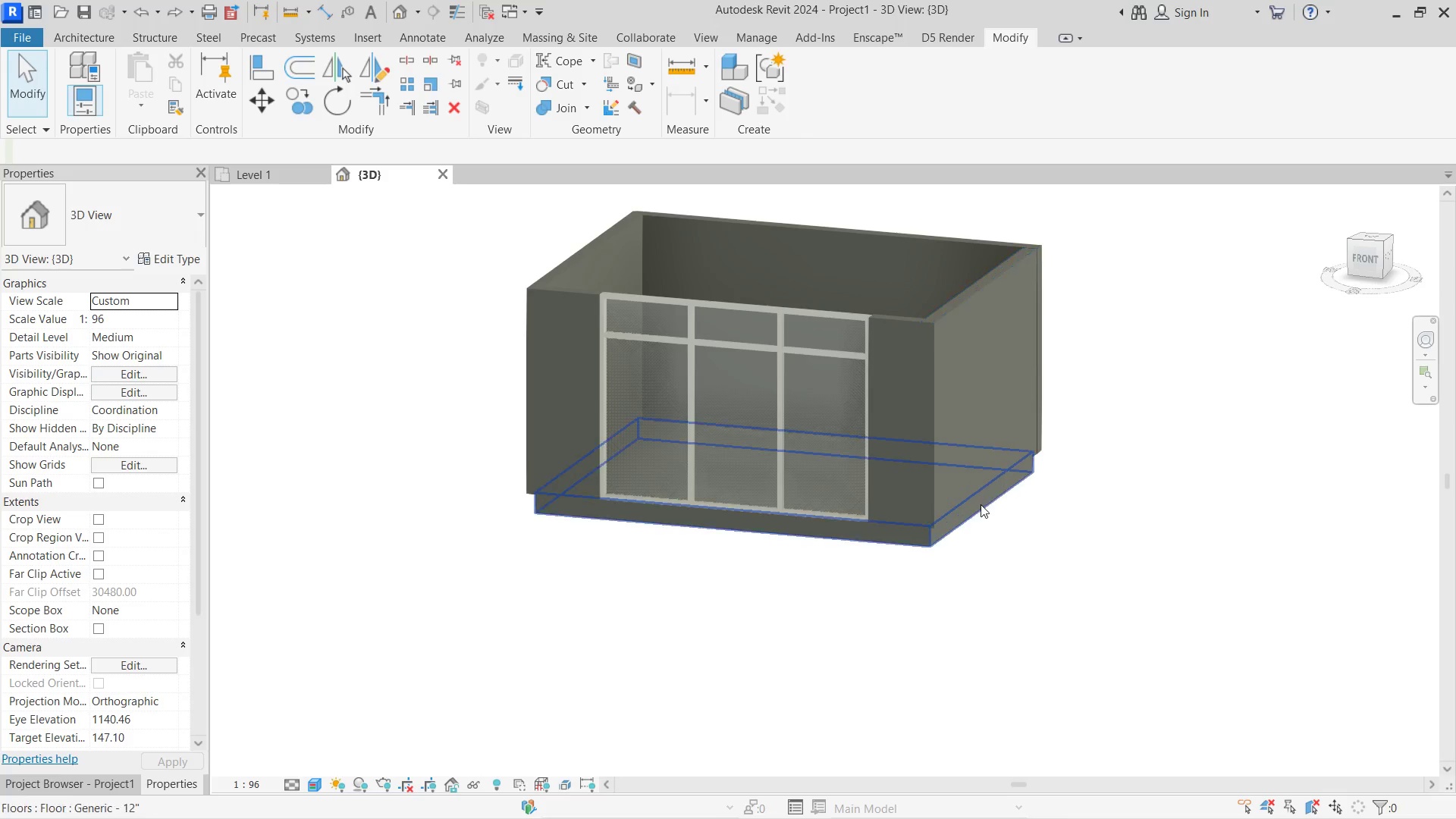 
left_click([981, 504])
 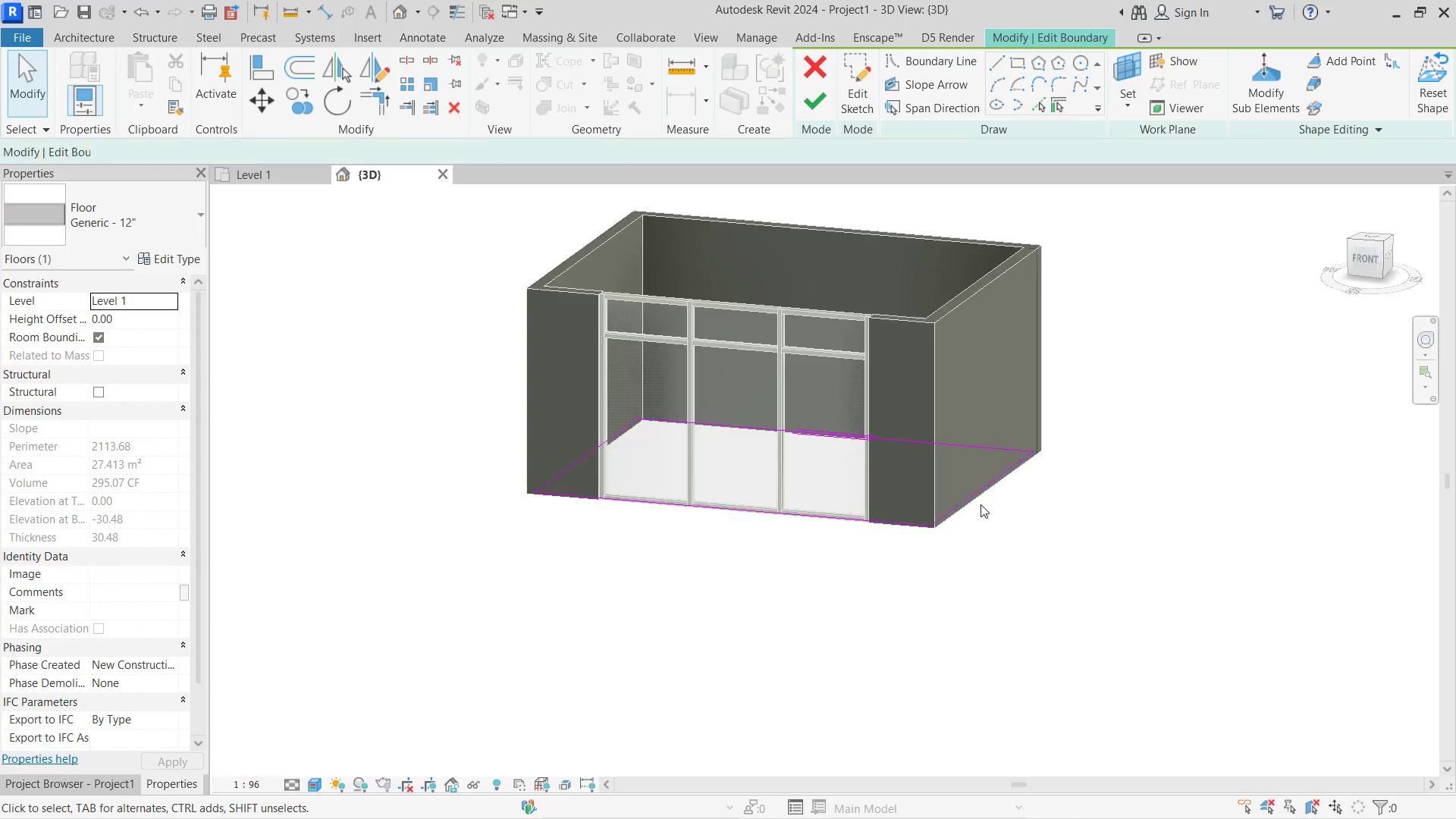 
left_click([981, 504])
 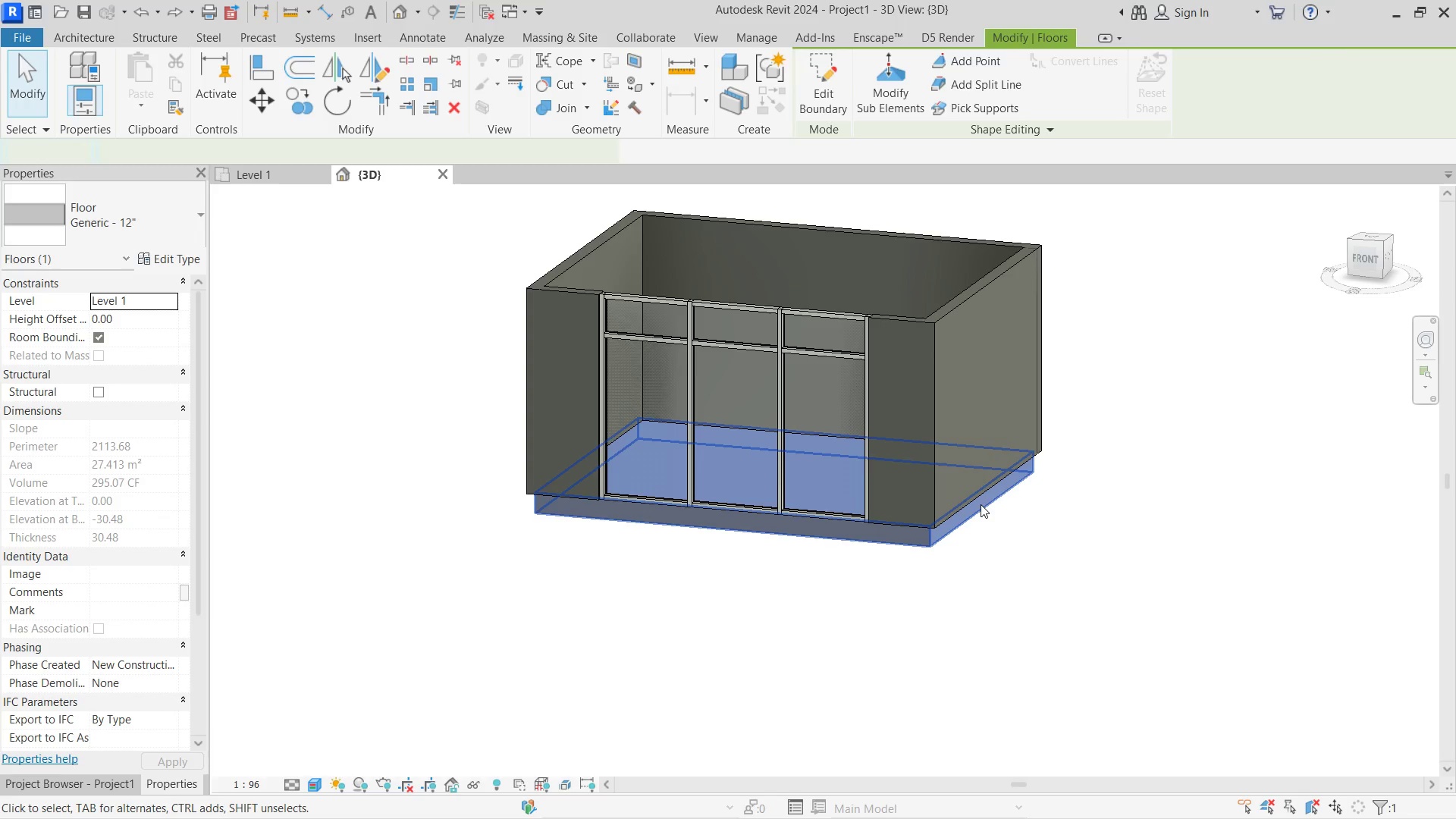 
left_click_drag(start_coordinate=[981, 504], to_coordinate=[959, 312])
 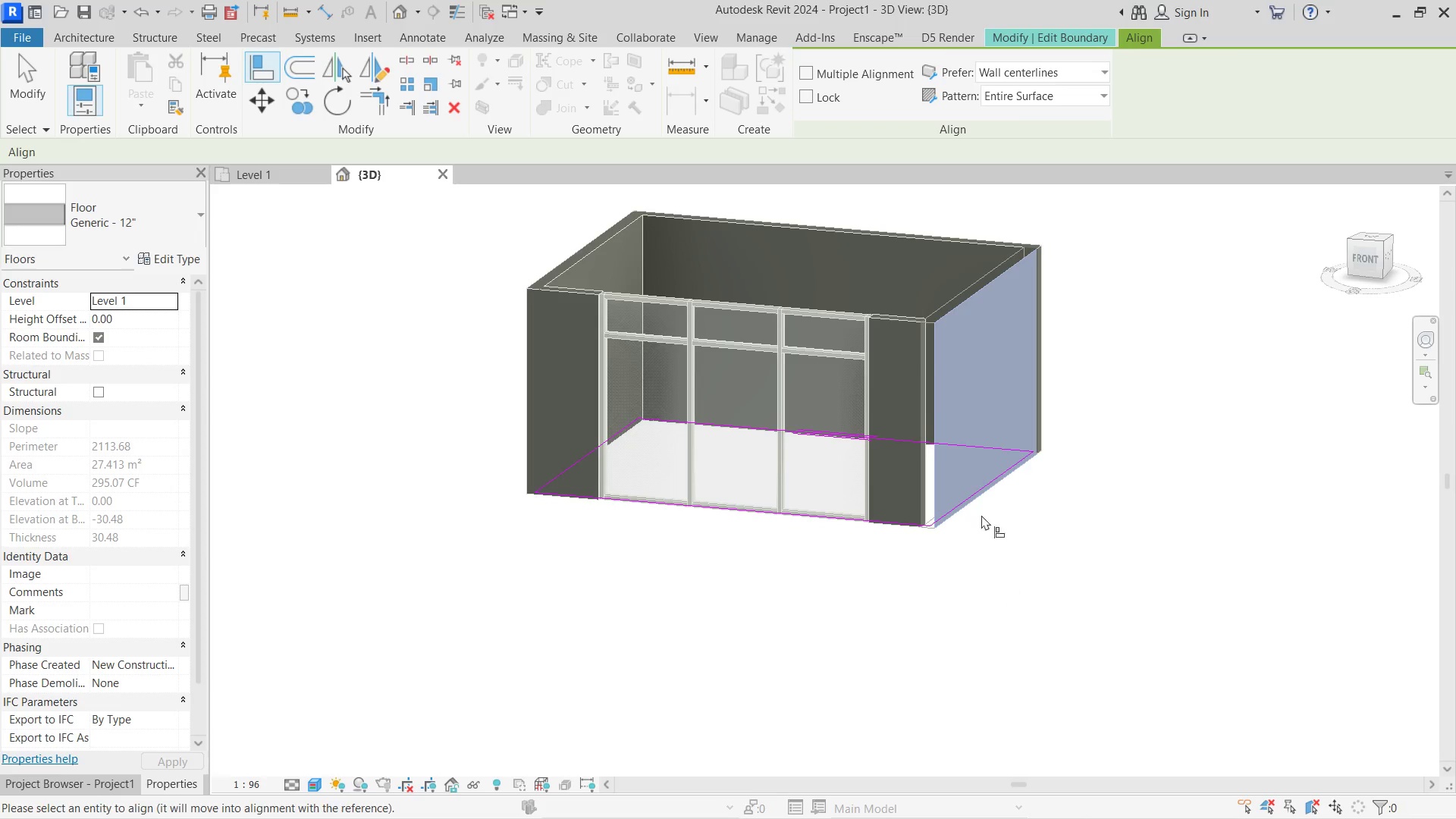 
key(A)
 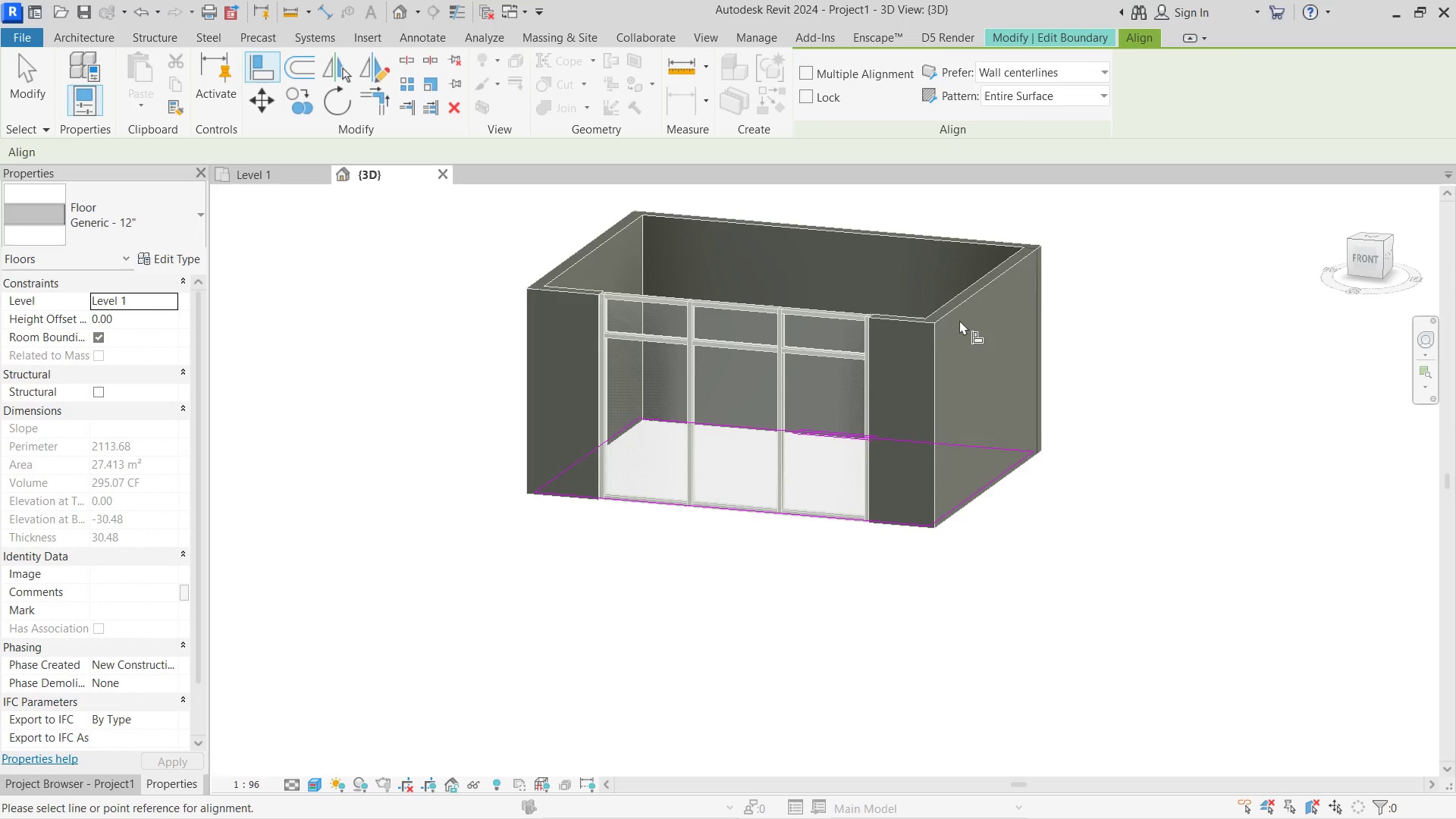 
left_click([959, 312])
 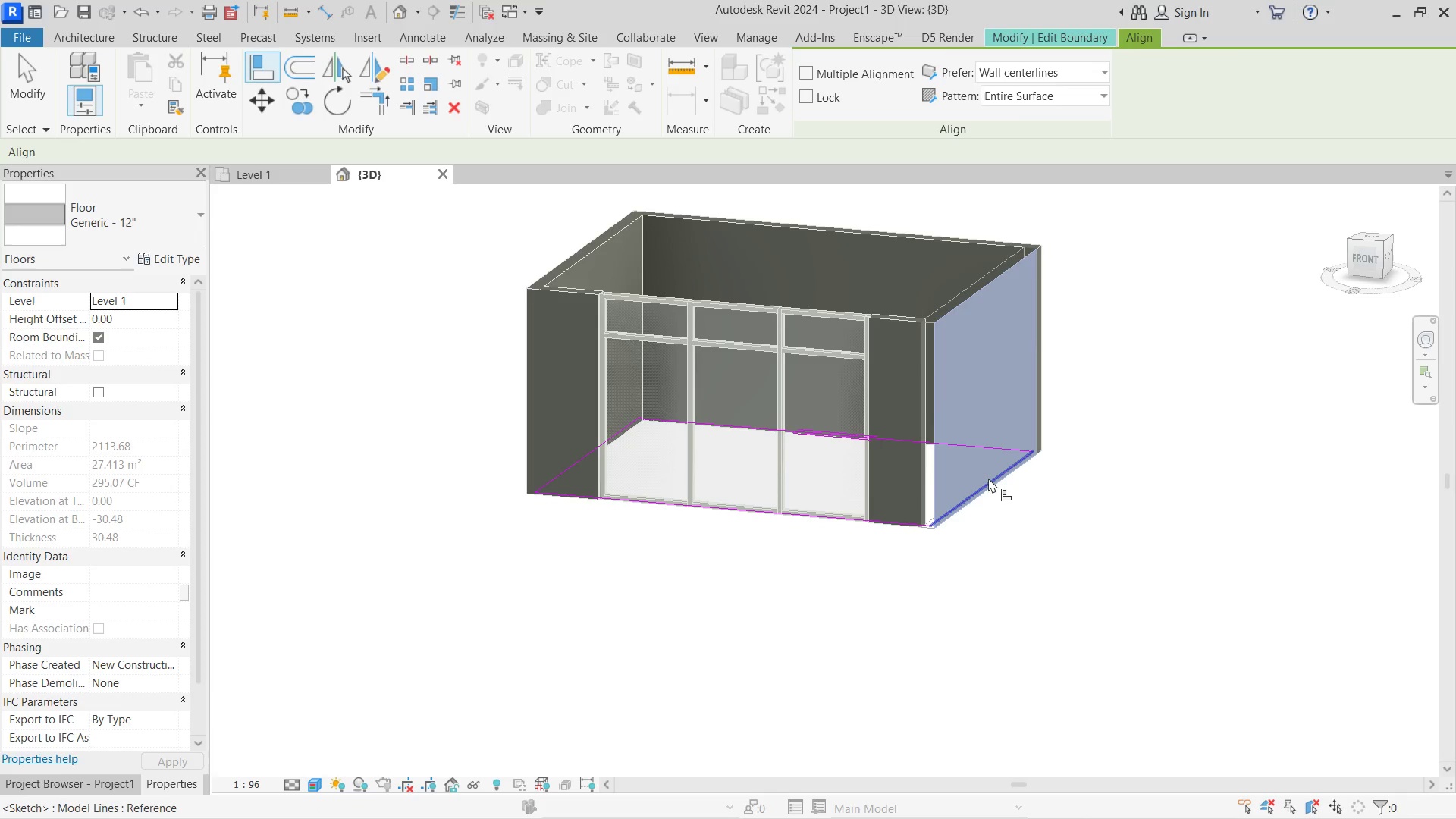 
left_click([987, 478])
 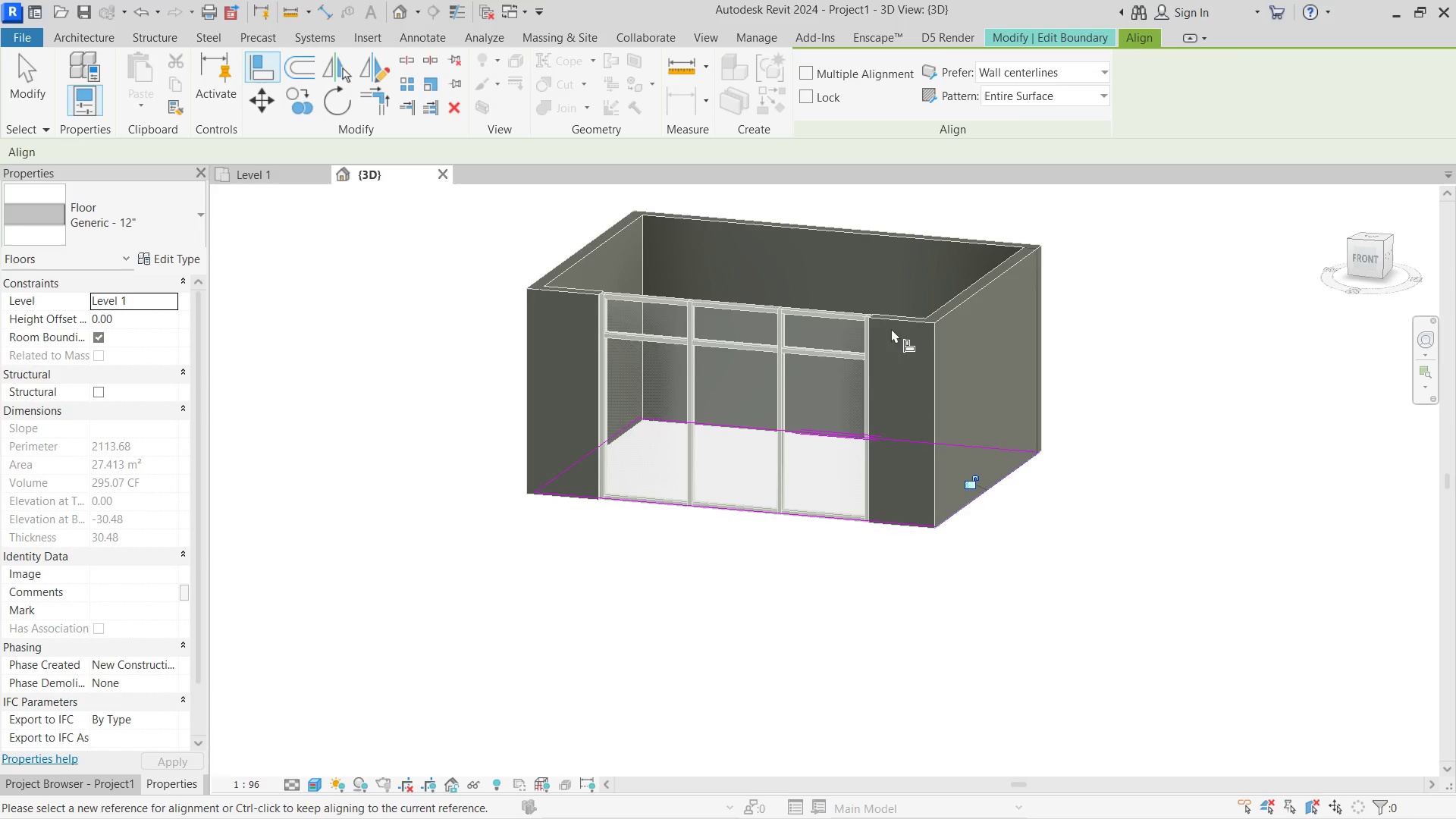 
left_click([902, 327])
 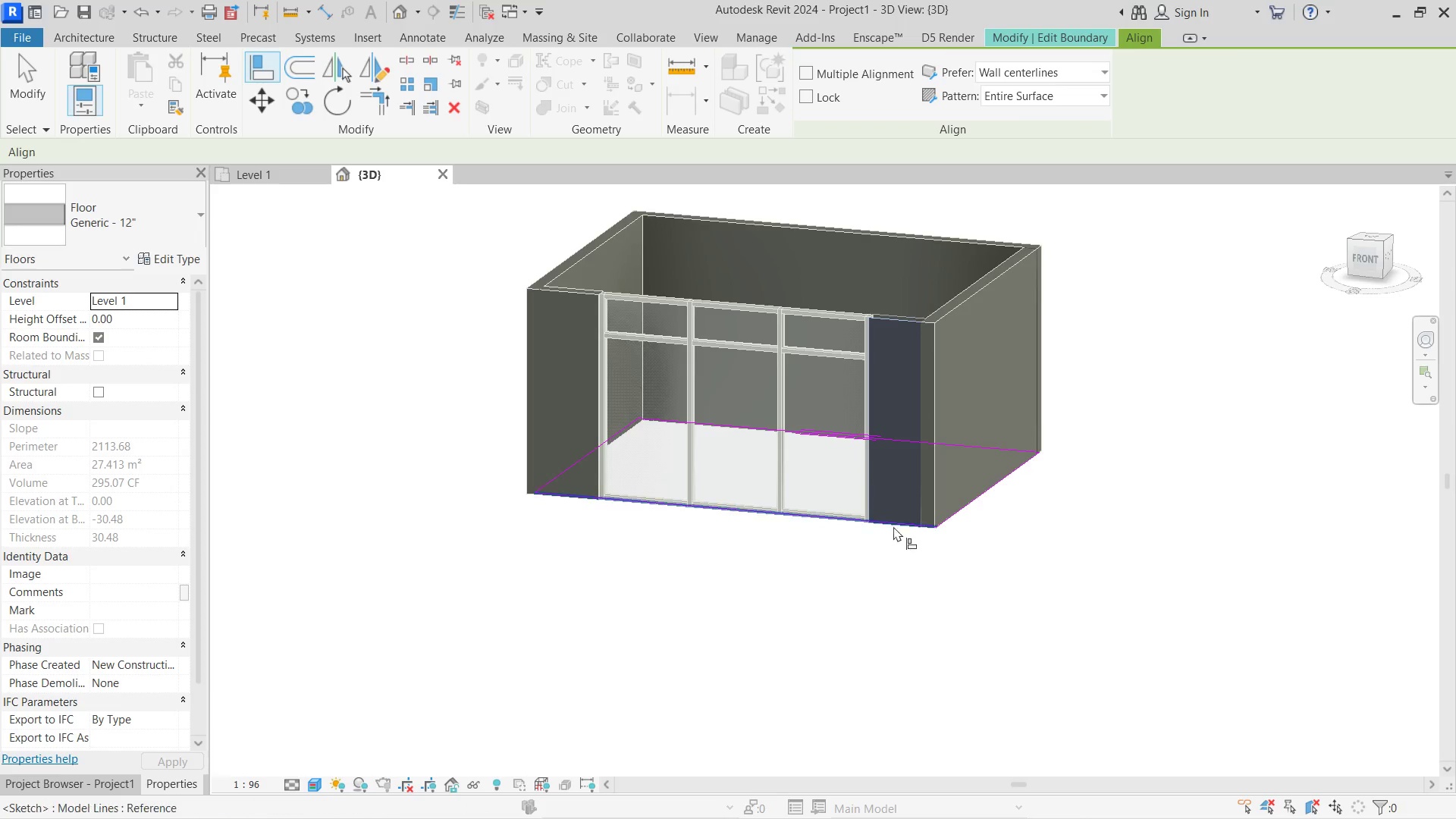 
left_click([896, 522])
 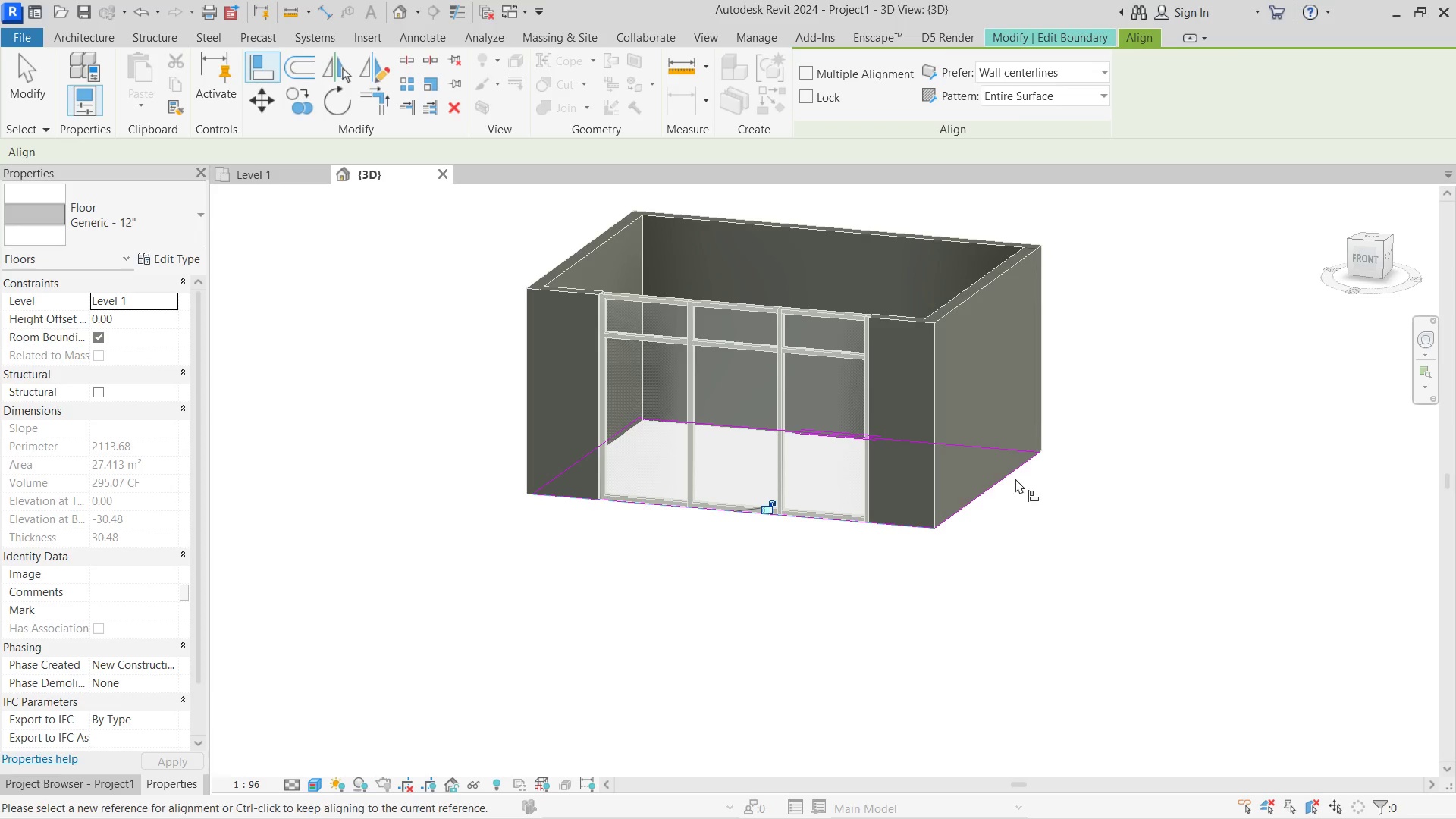 
key(Shift+ShiftLeft)
 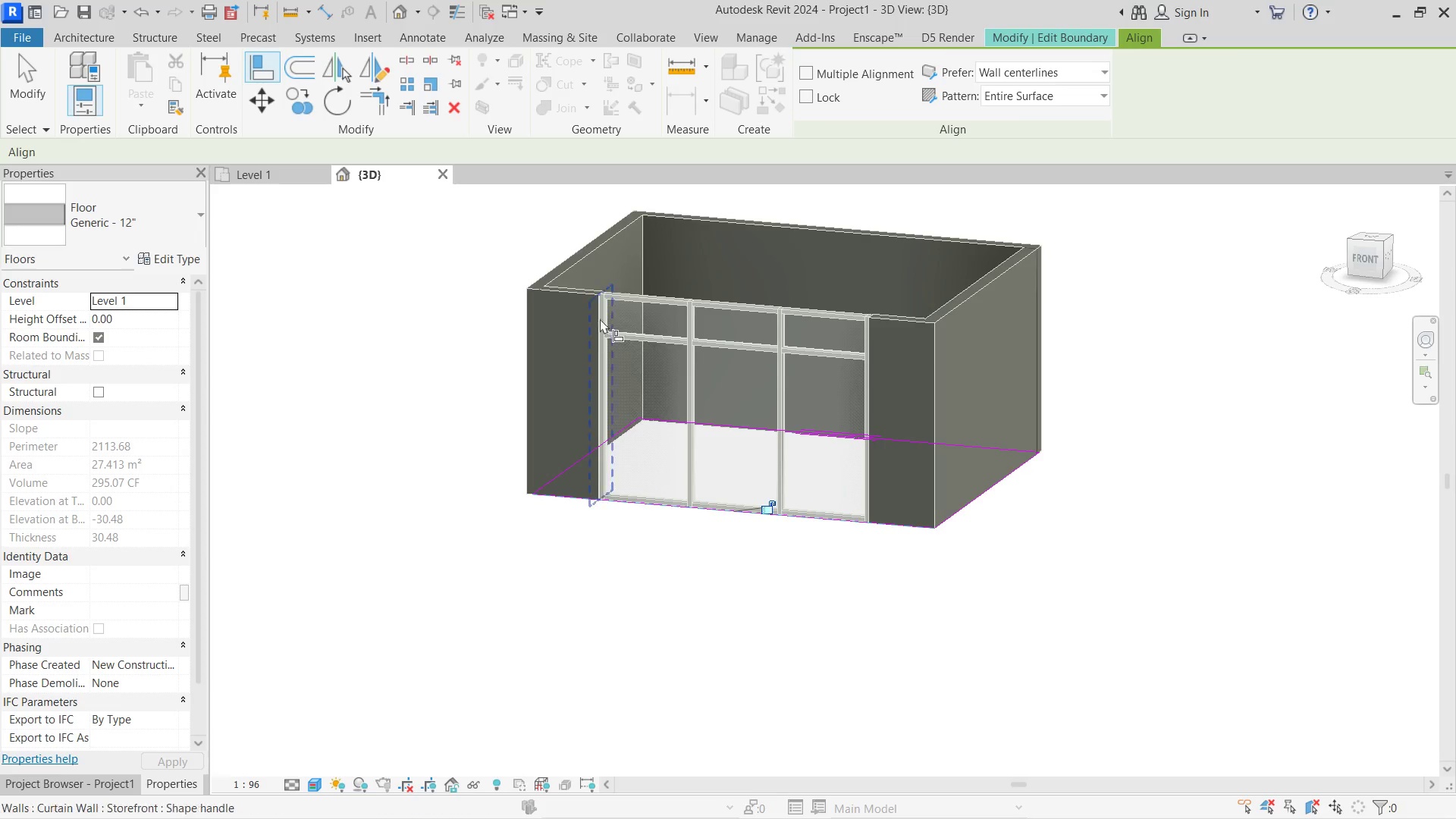 
hold_key(key=ShiftLeft, duration=0.62)
scroll: coordinate [916, 394], scroll_direction: up, amount: 1.0
 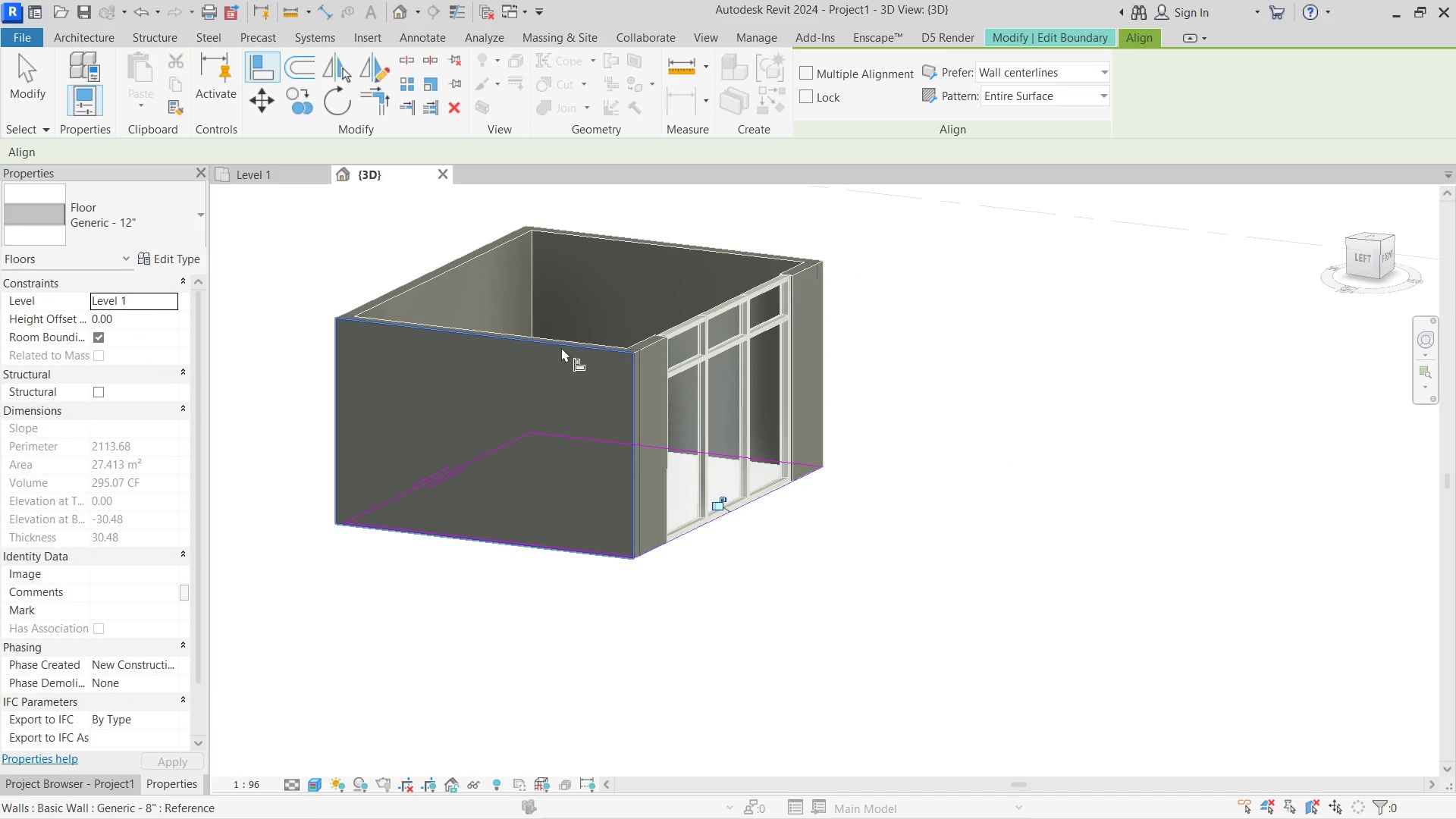 
left_click([561, 347])
 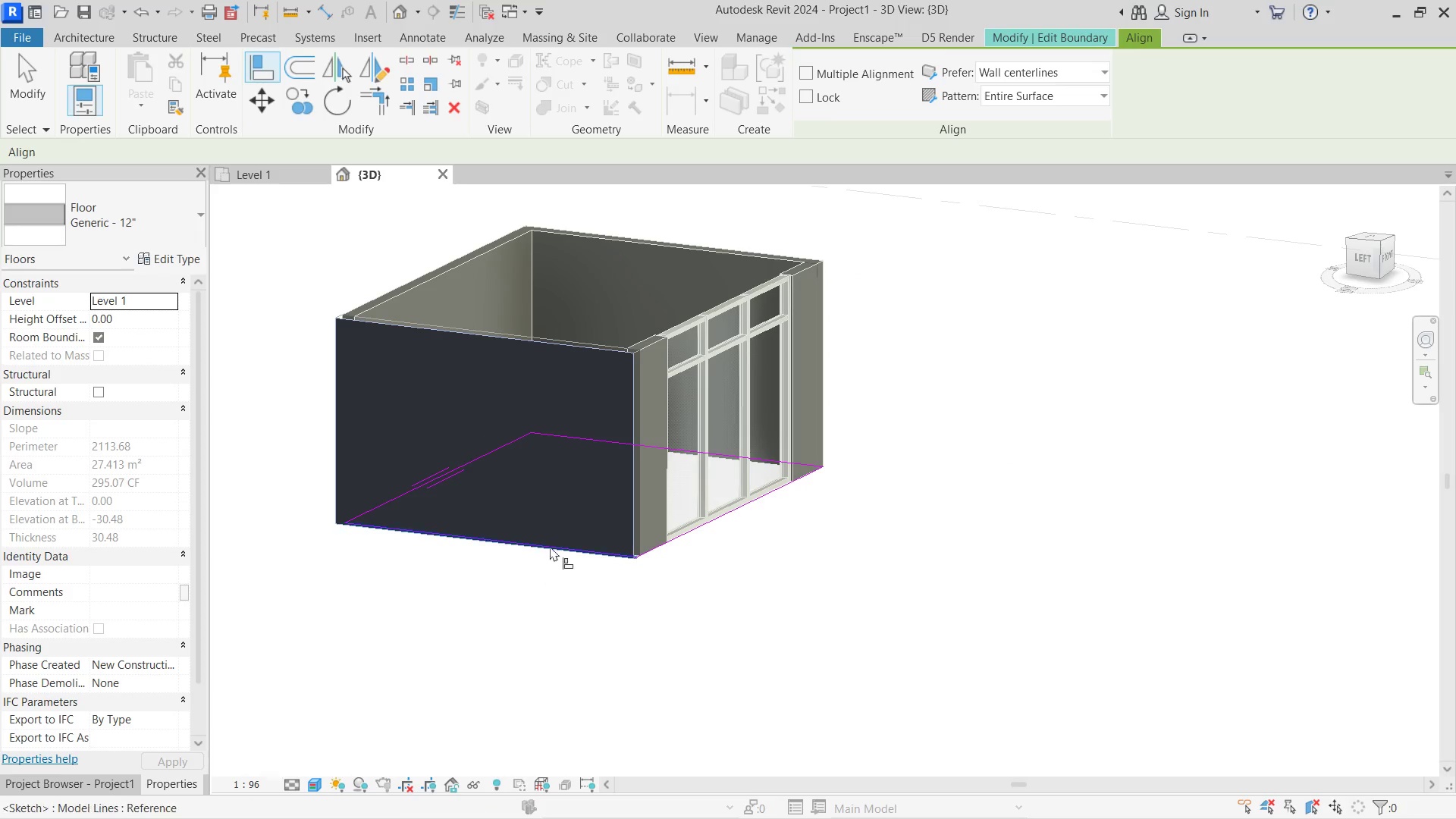 
left_click([550, 544])
 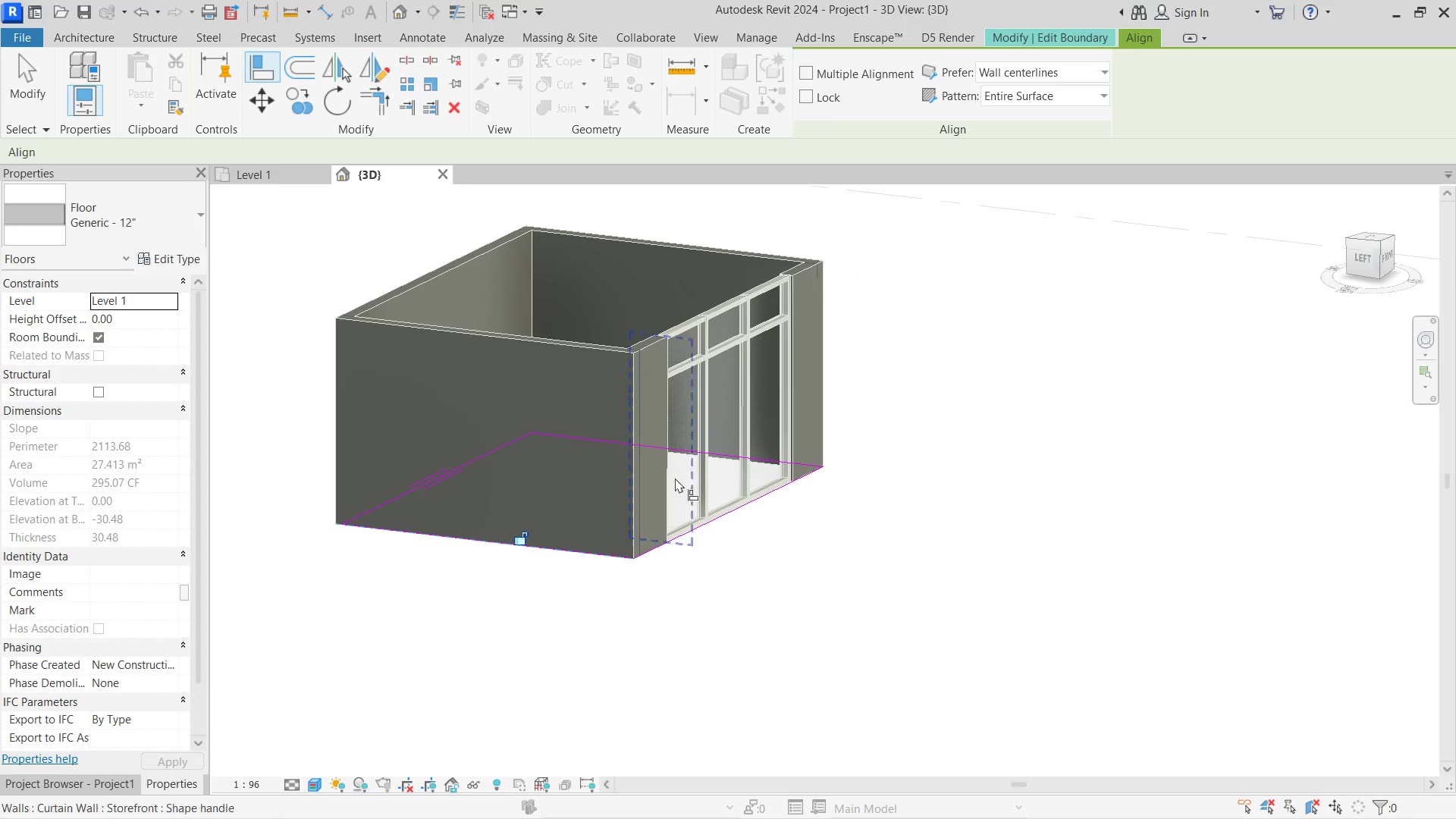 
hold_key(key=ShiftLeft, duration=0.61)
 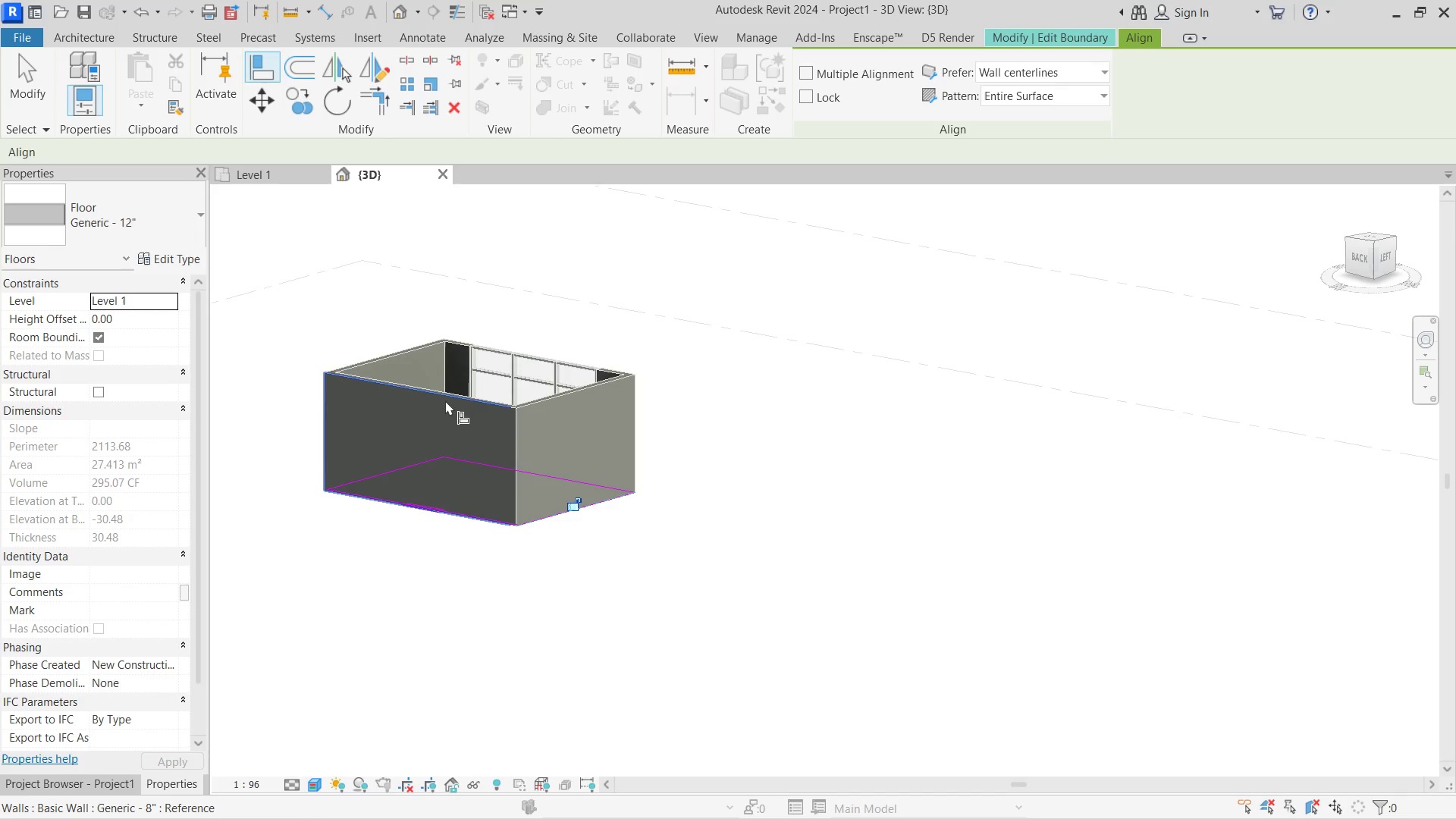 
scroll: coordinate [698, 466], scroll_direction: down, amount: 3.0
 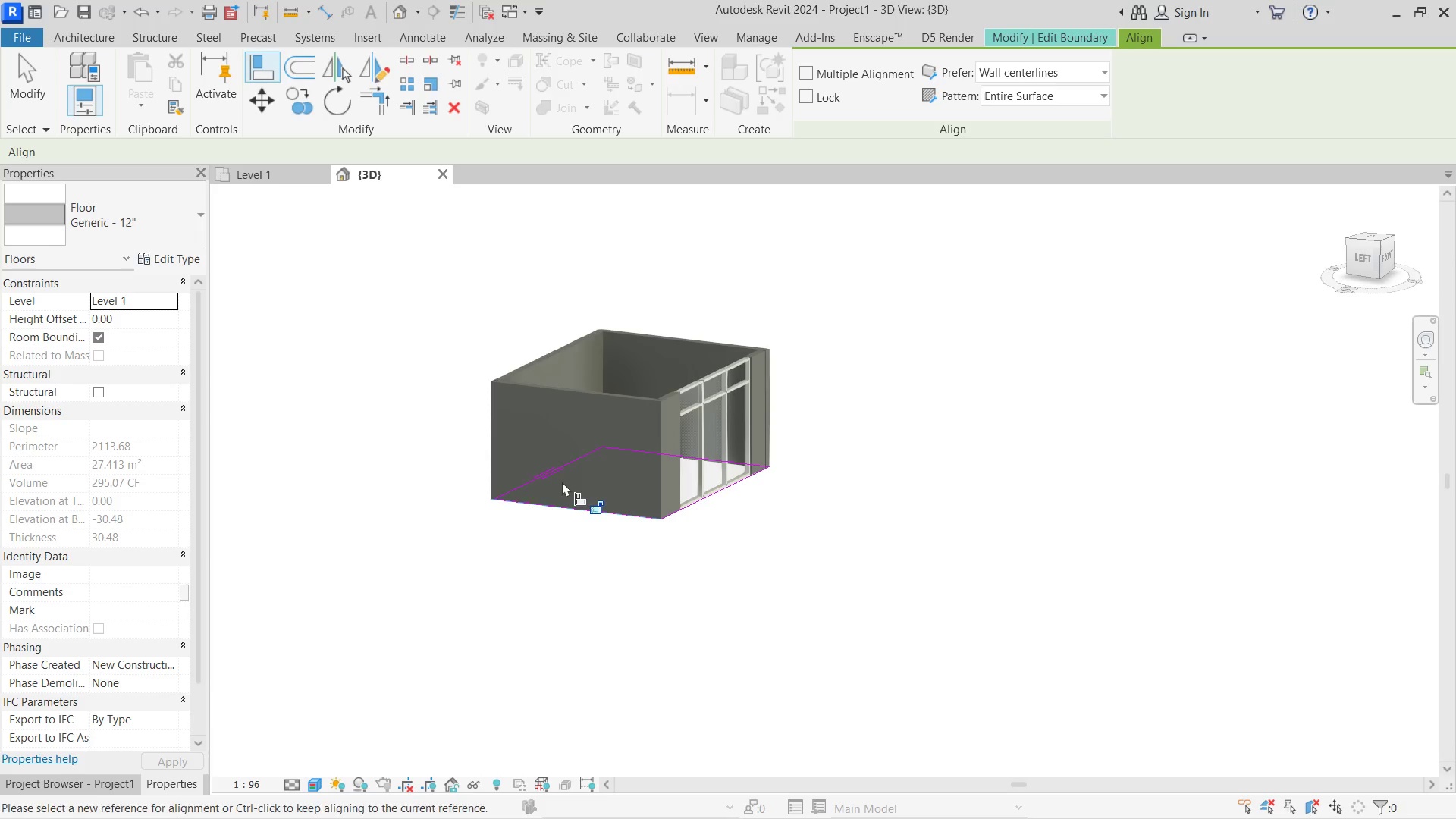 
left_click([445, 400])
 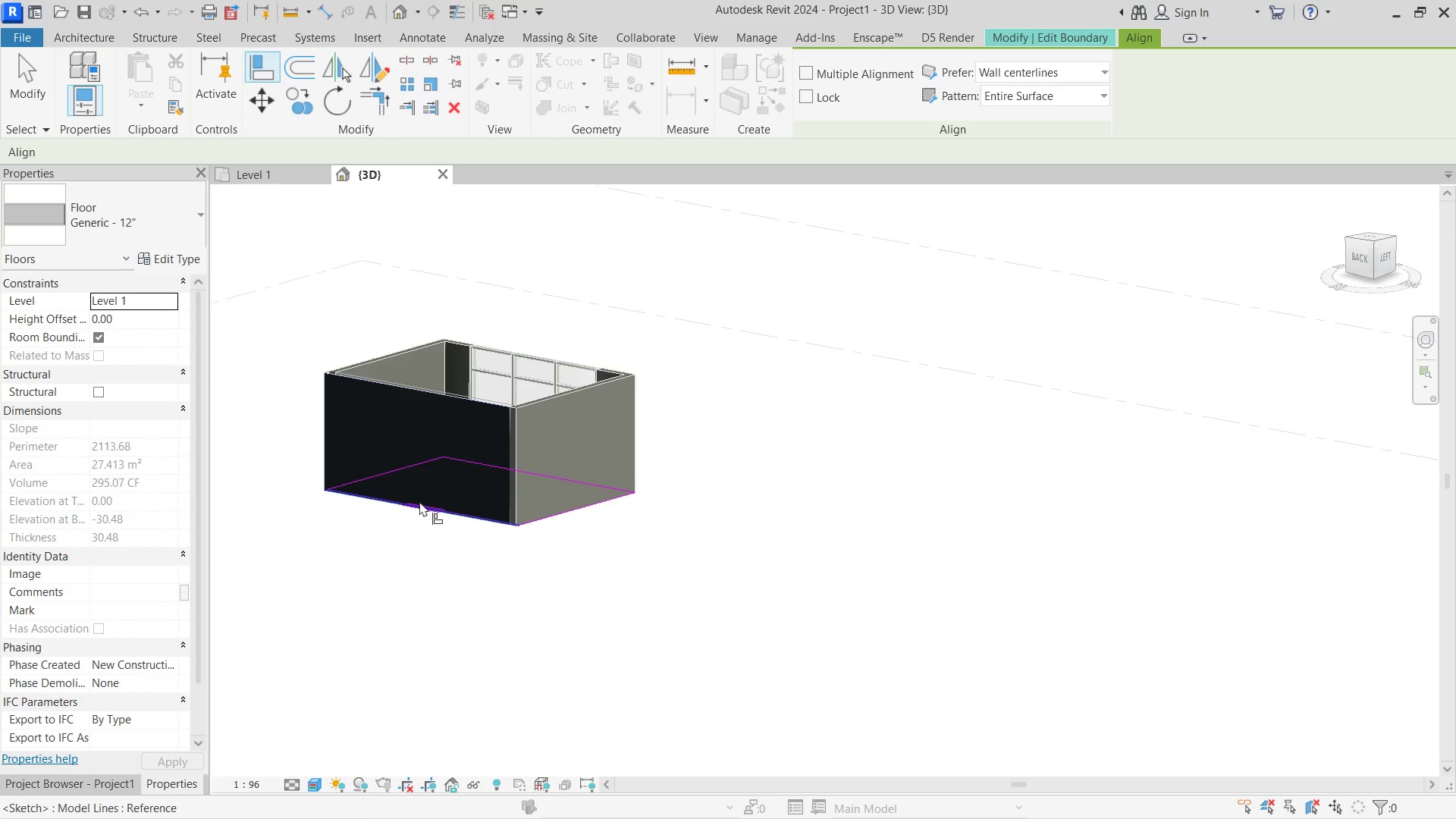 
left_click([419, 501])
 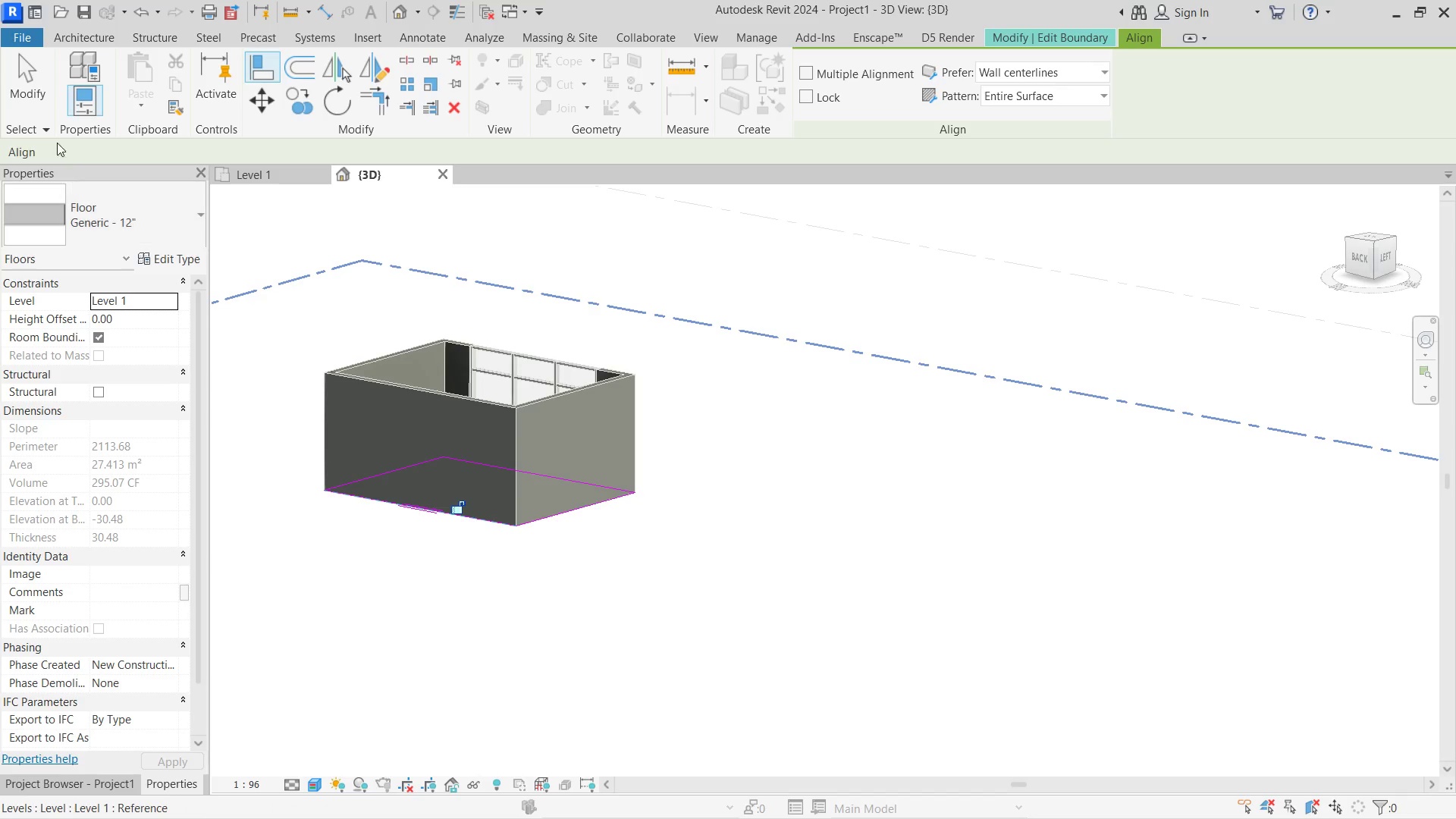 
left_click([23, 88])
 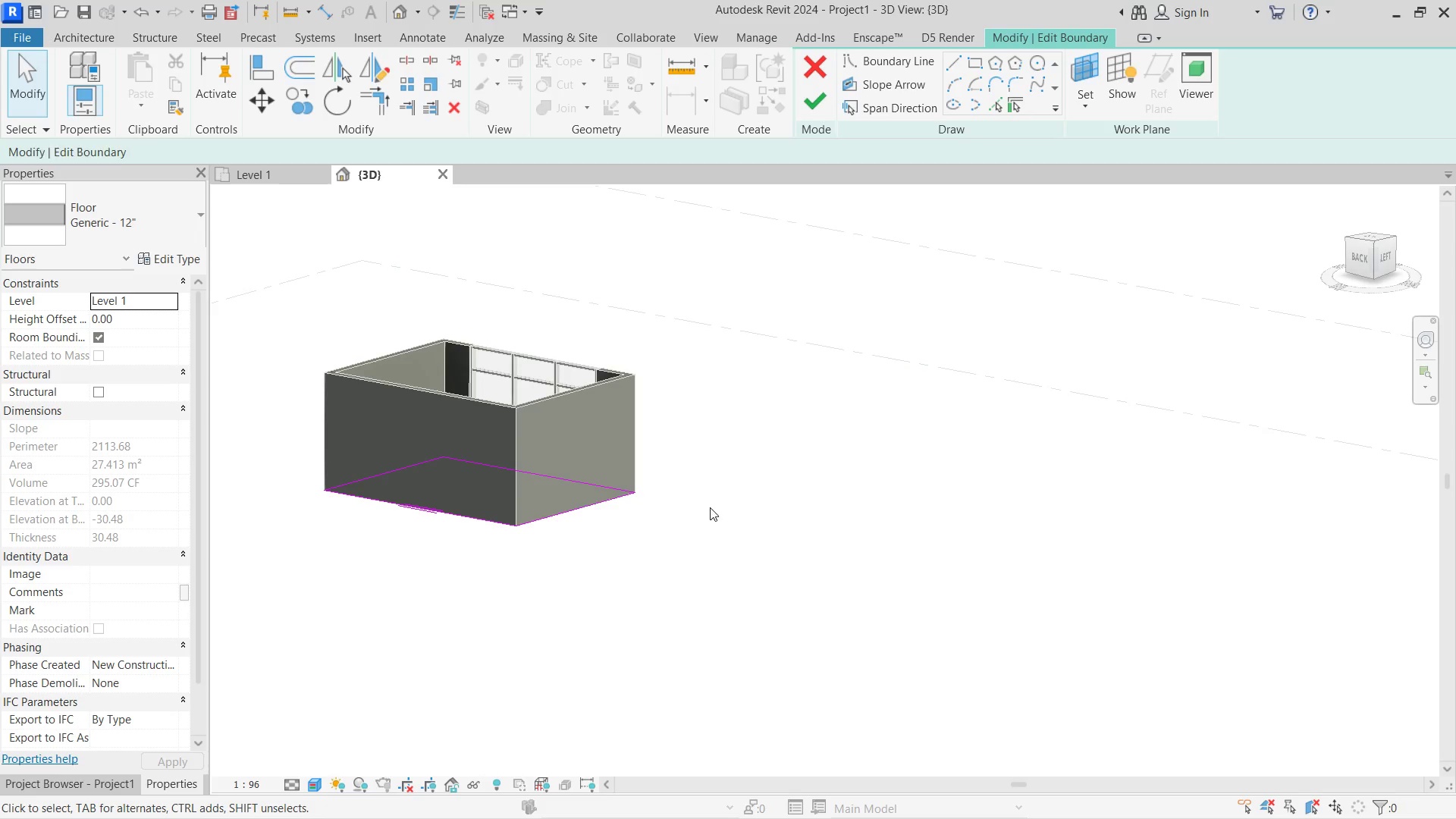 
left_click([710, 507])
 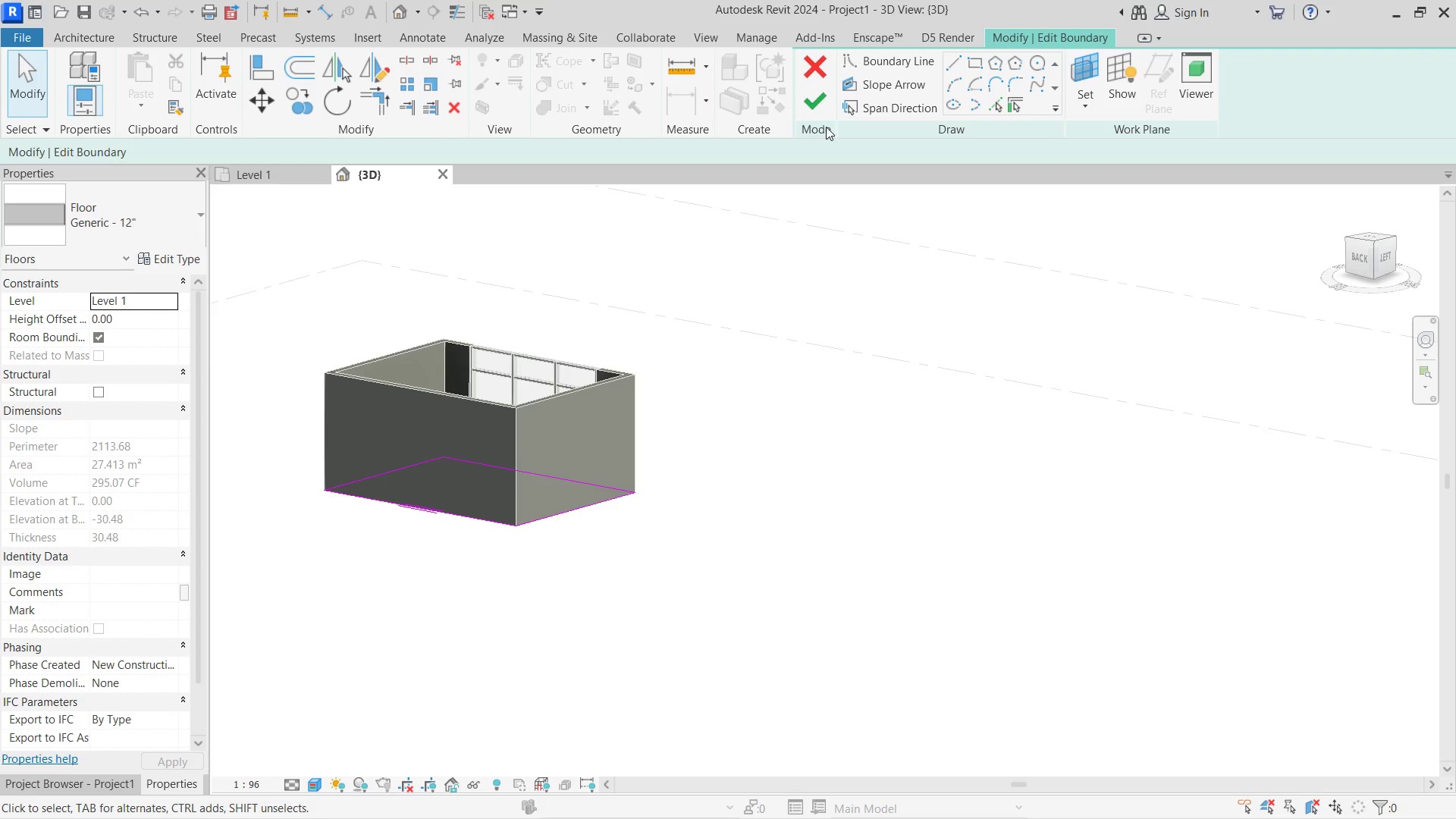 
left_click([821, 108])
 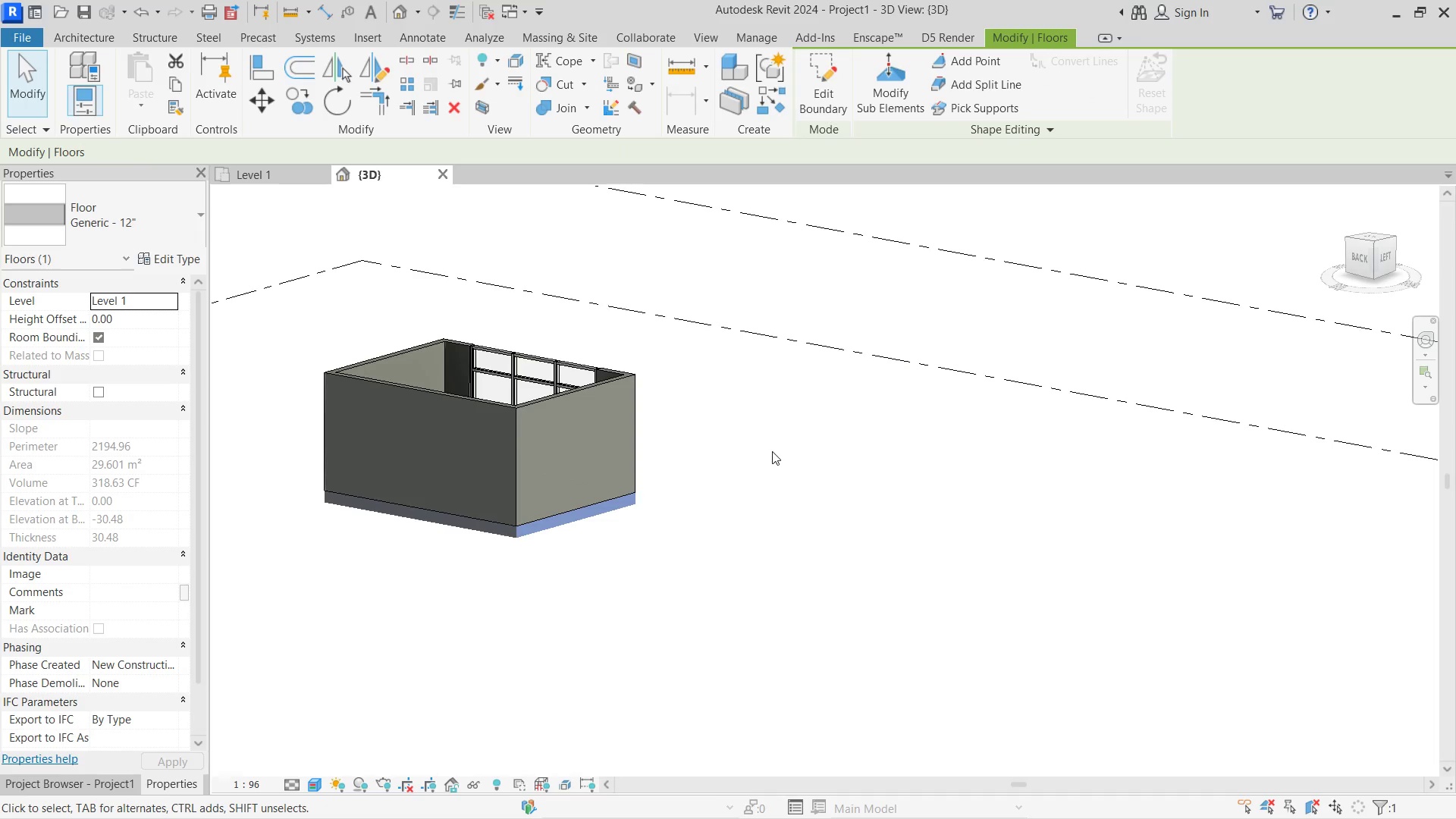 
left_click([772, 451])
 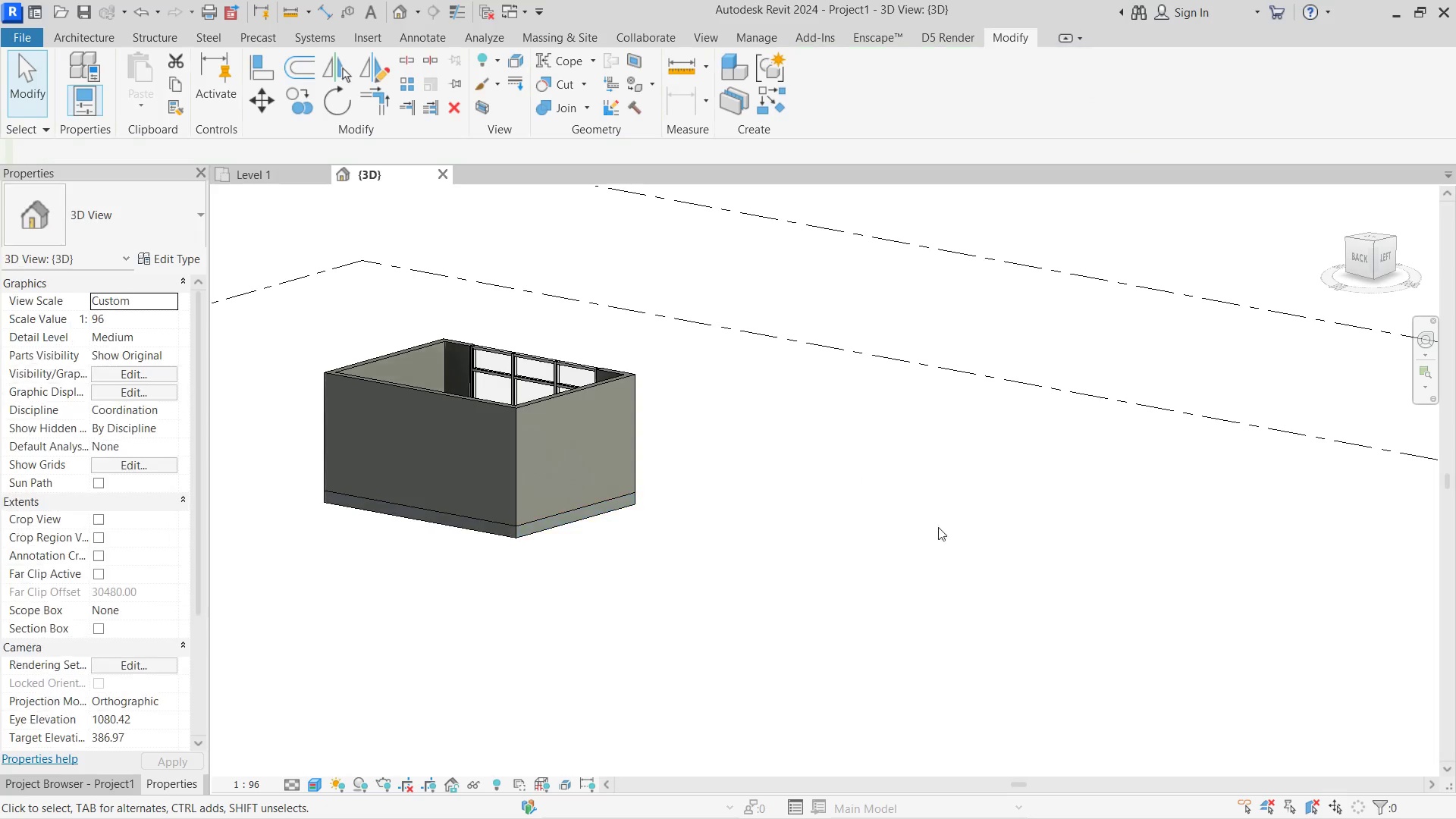 
hold_key(key=ShiftLeft, duration=1.94)
 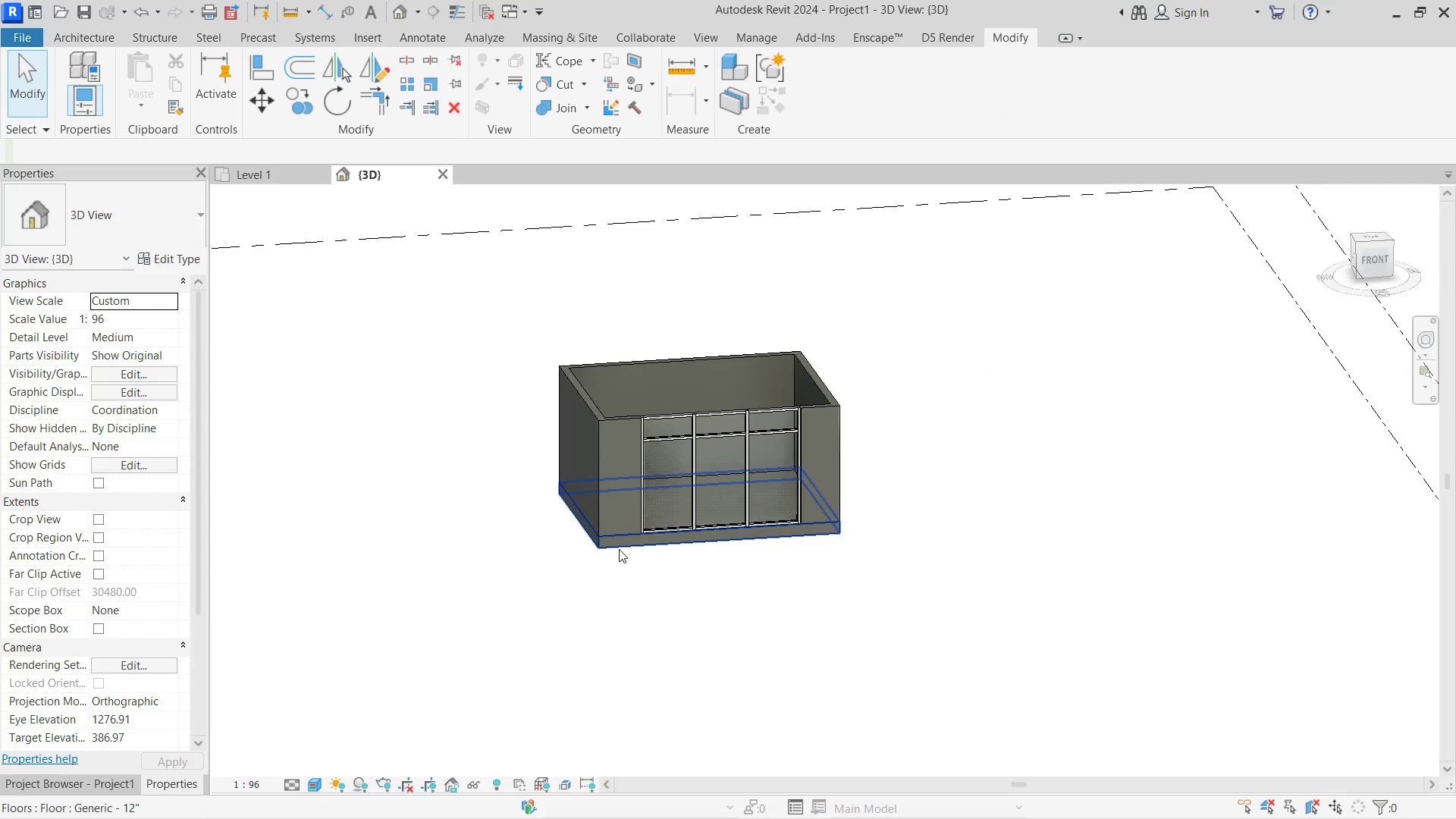 
scroll: coordinate [619, 549], scroll_direction: up, amount: 2.0
 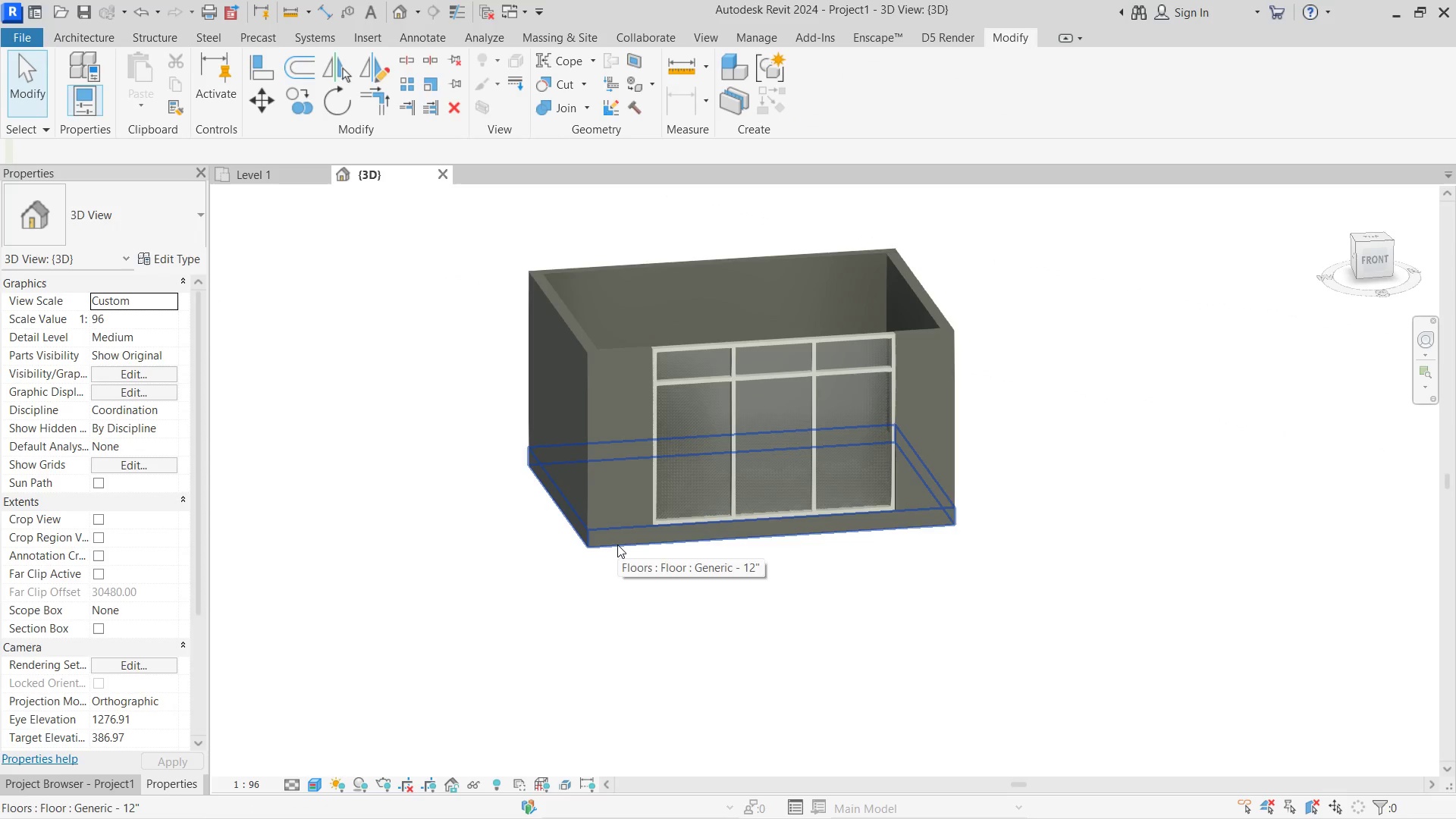 
left_click([617, 544])
 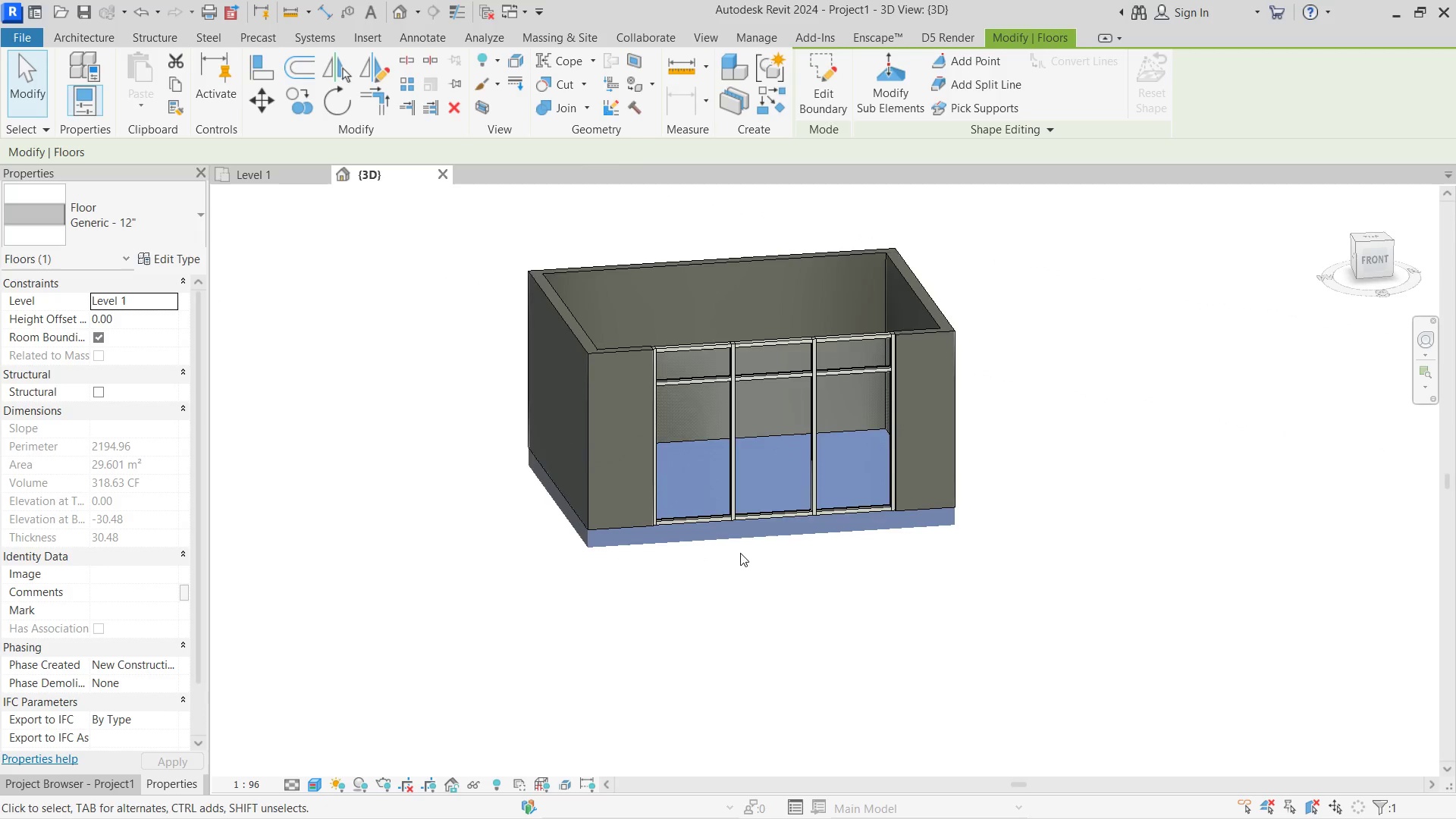 
hold_key(key=ShiftLeft, duration=0.59)
 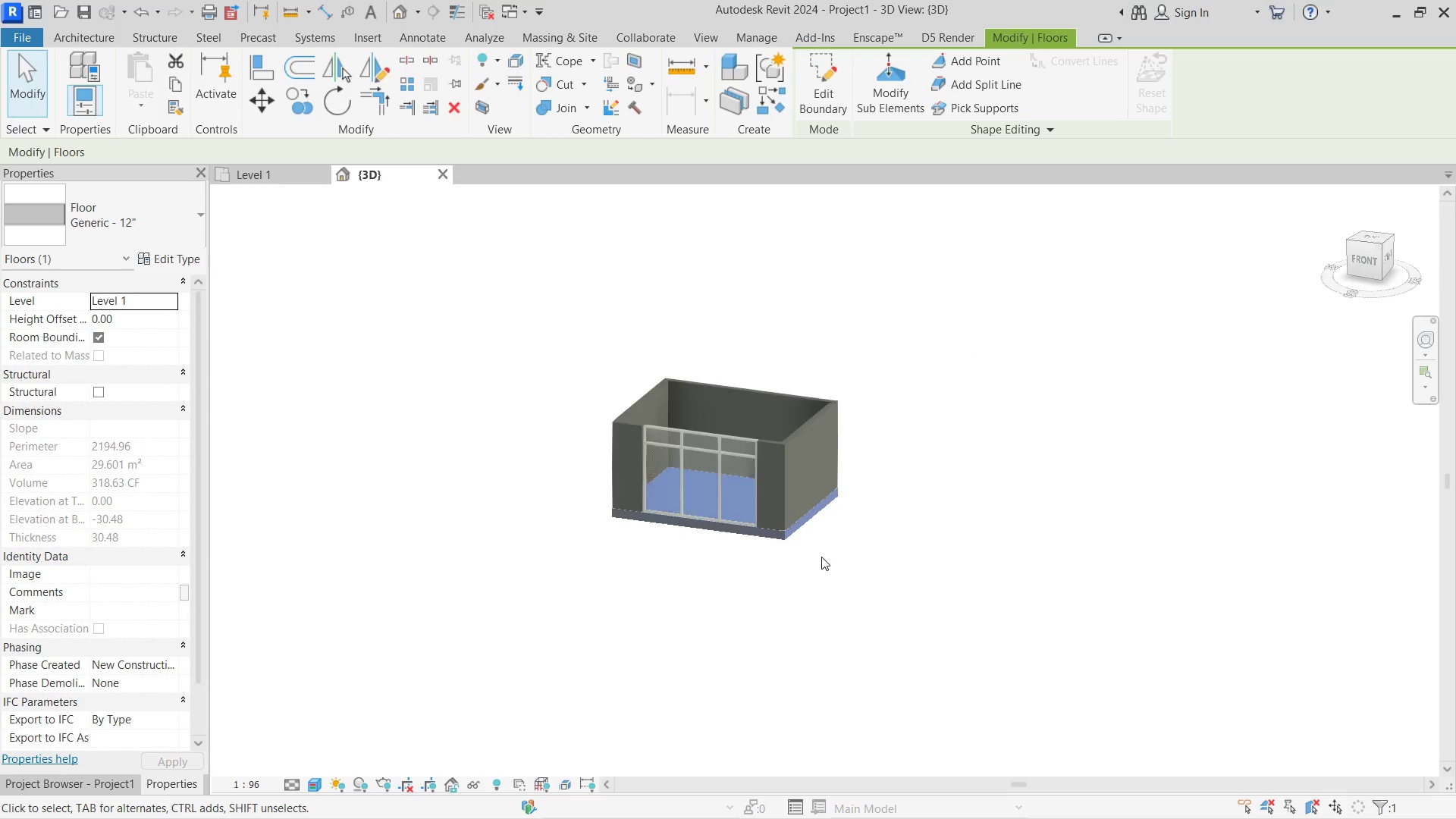 
scroll: coordinate [757, 525], scroll_direction: down, amount: 6.0
 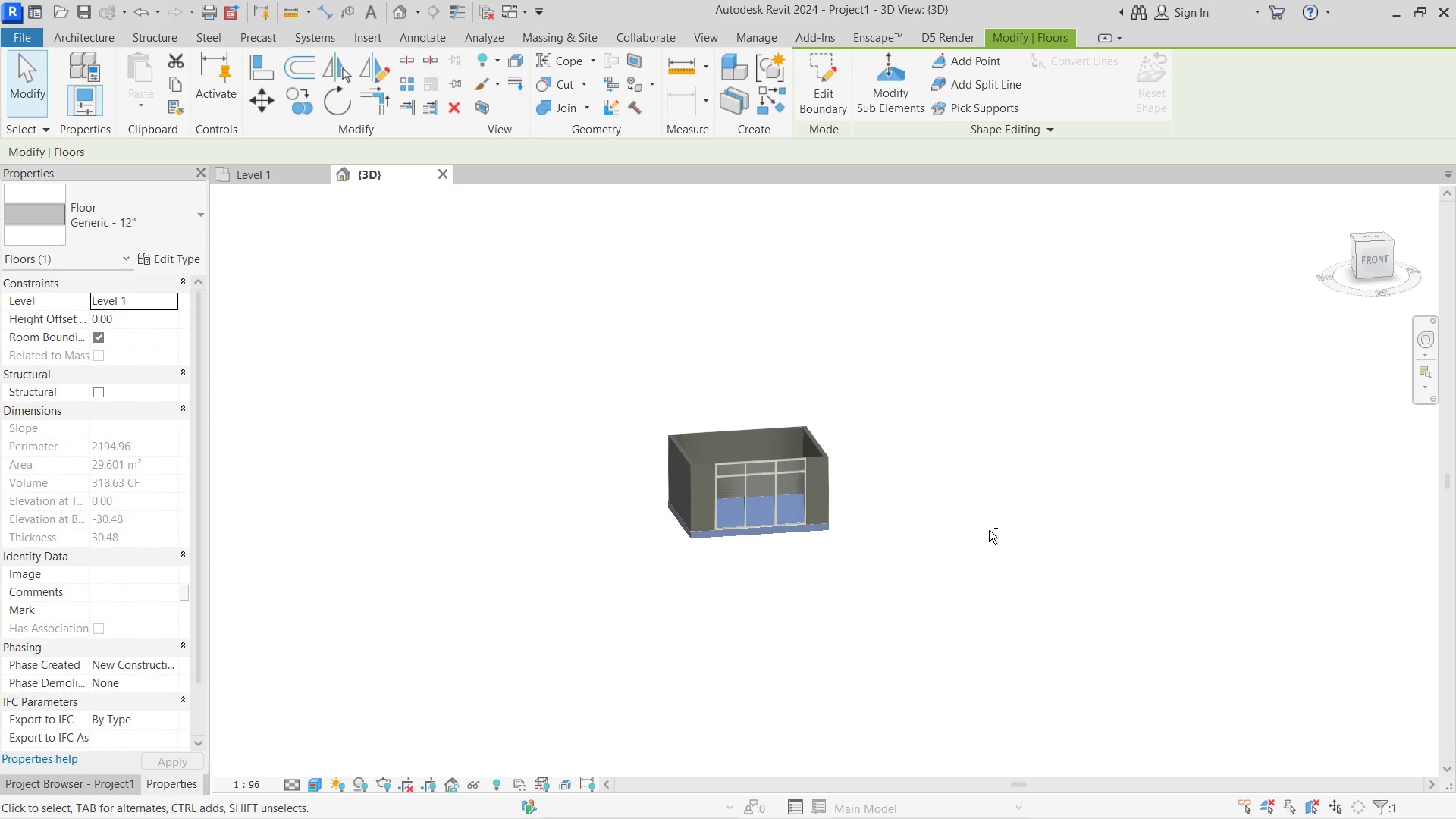 
scroll: coordinate [827, 546], scroll_direction: up, amount: 4.0
 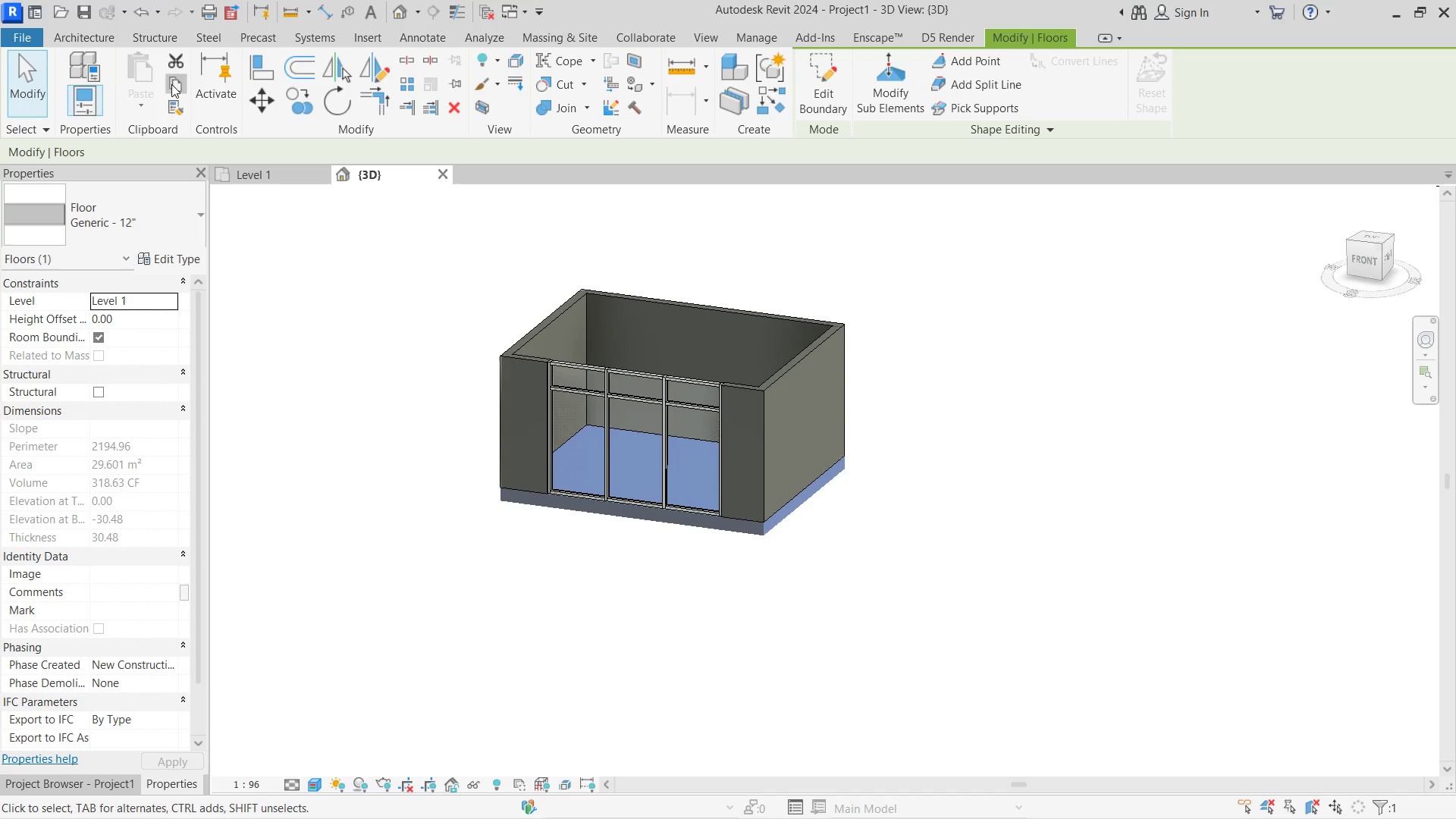 
double_click([138, 99])
 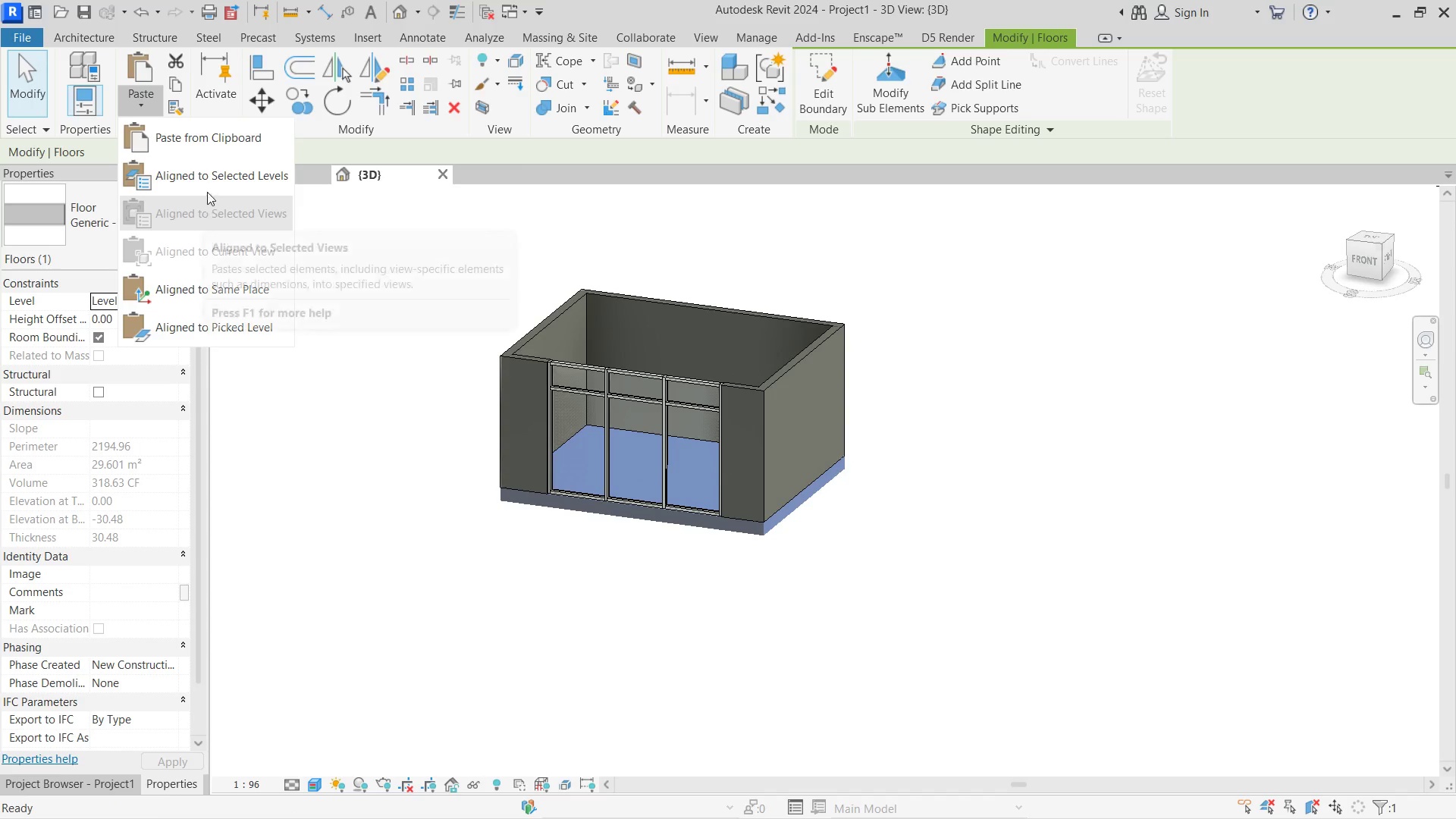 
left_click([212, 187])
 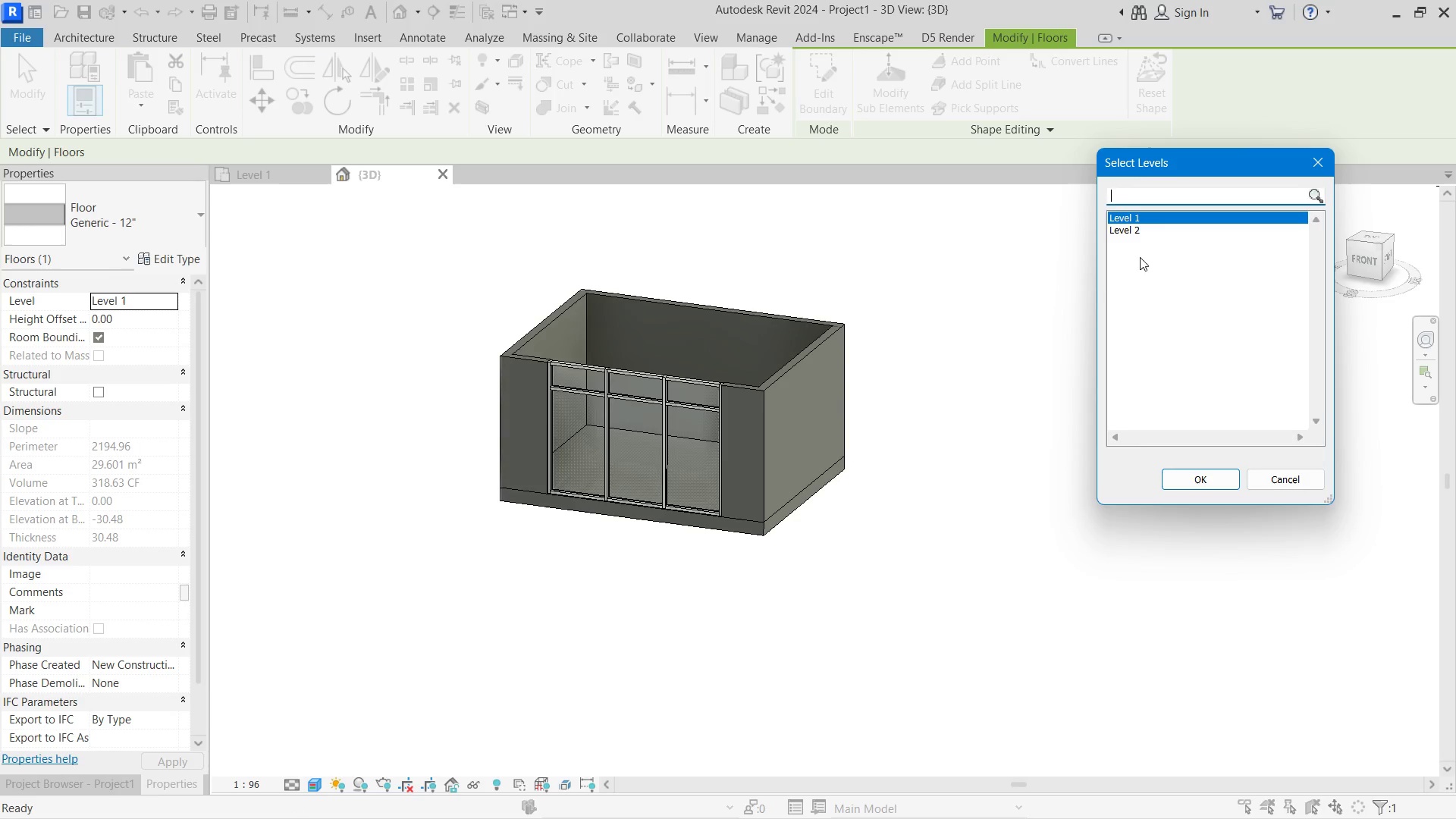 
left_click([1147, 231])
 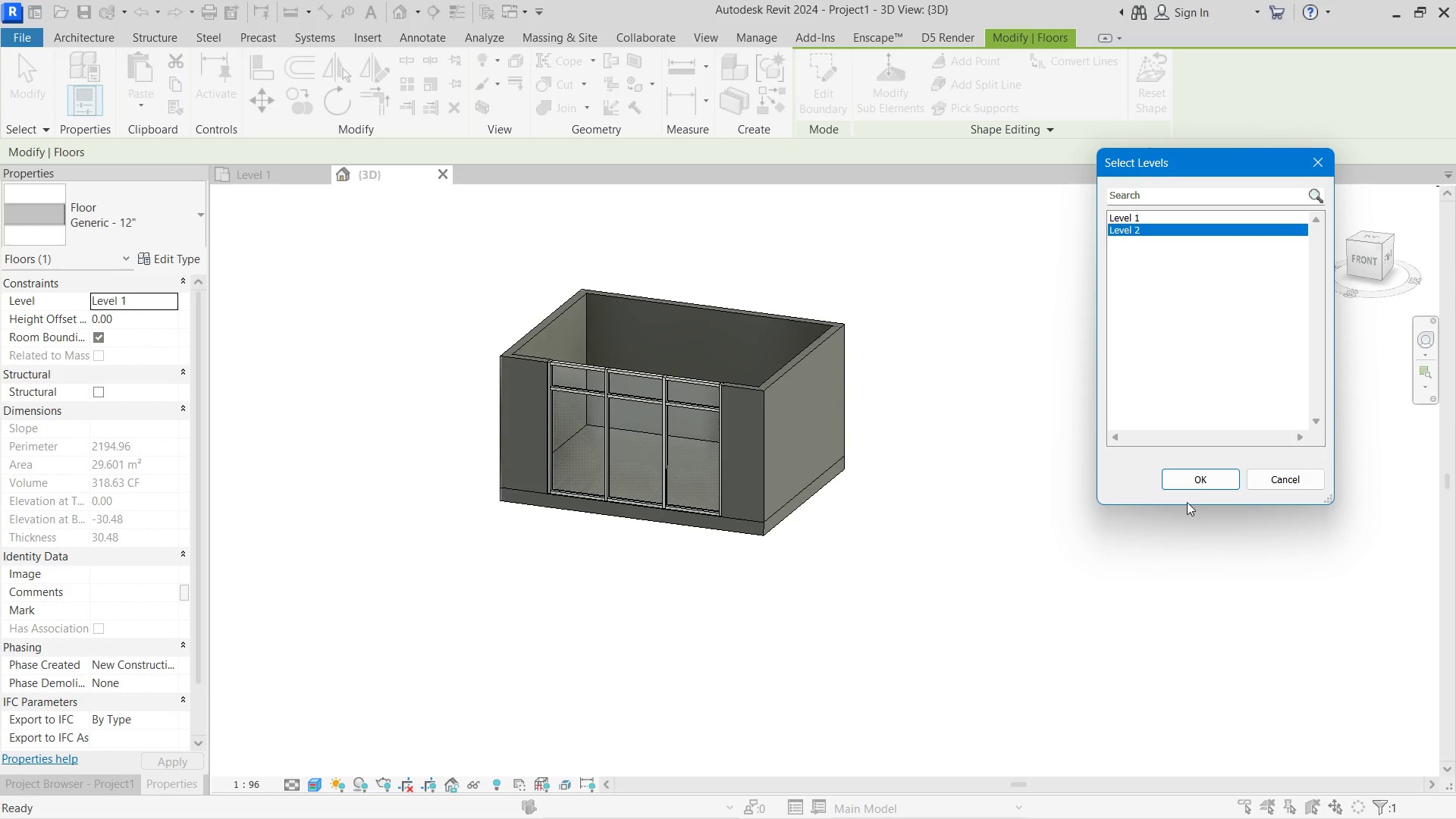 
left_click([1194, 478])
 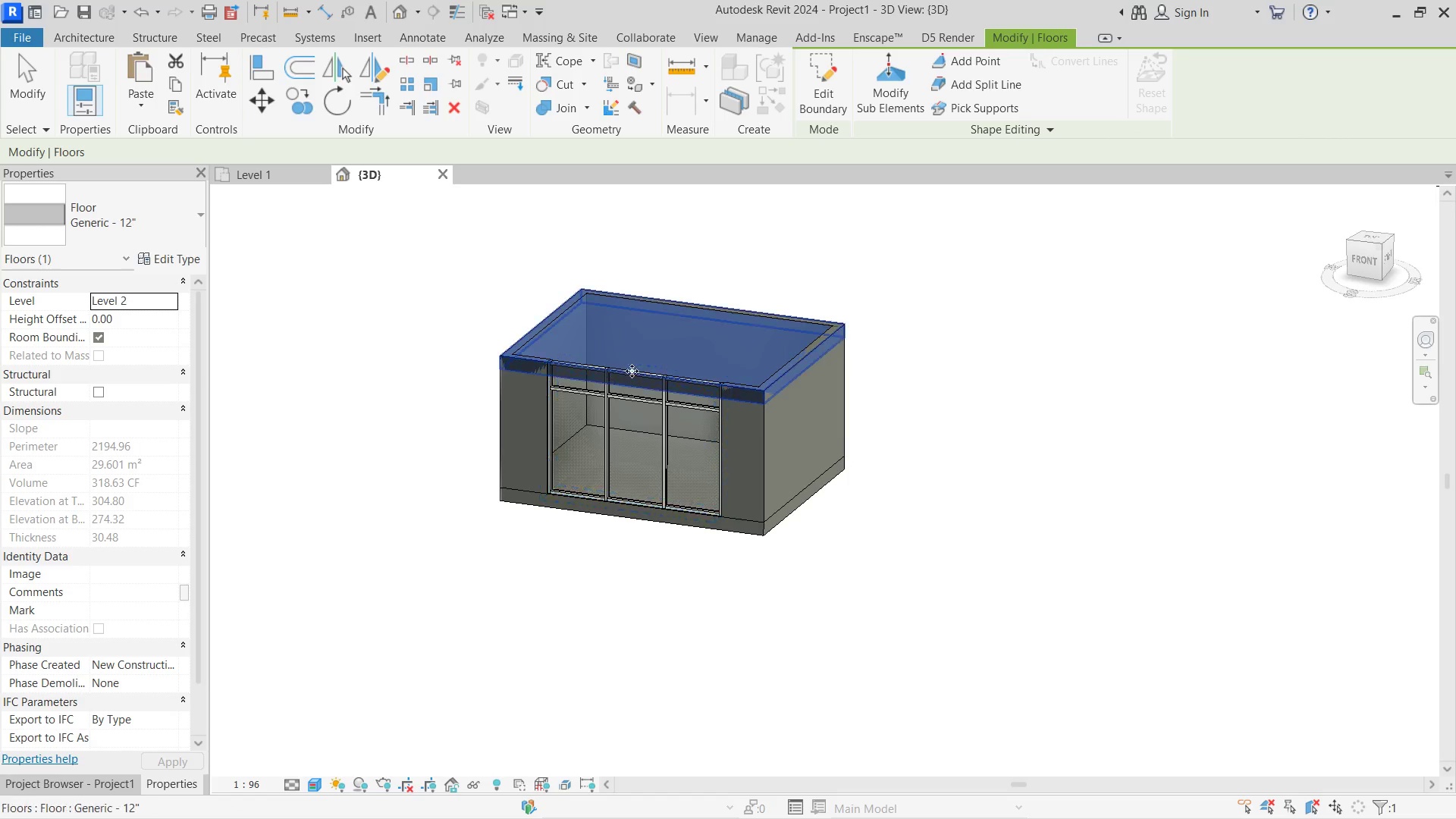 
hold_key(key=ShiftLeft, duration=1.99)
 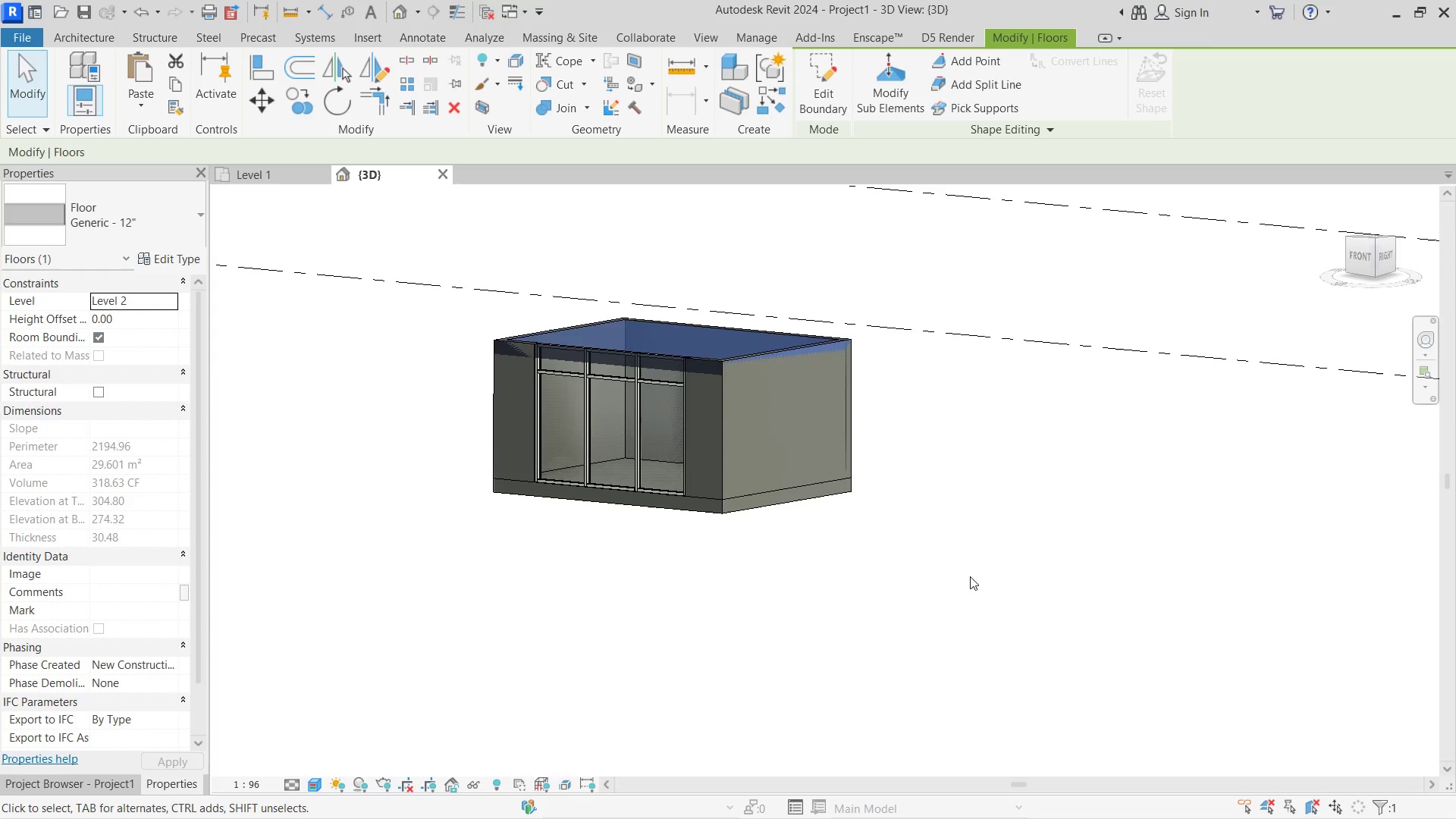 
left_click([962, 579])
 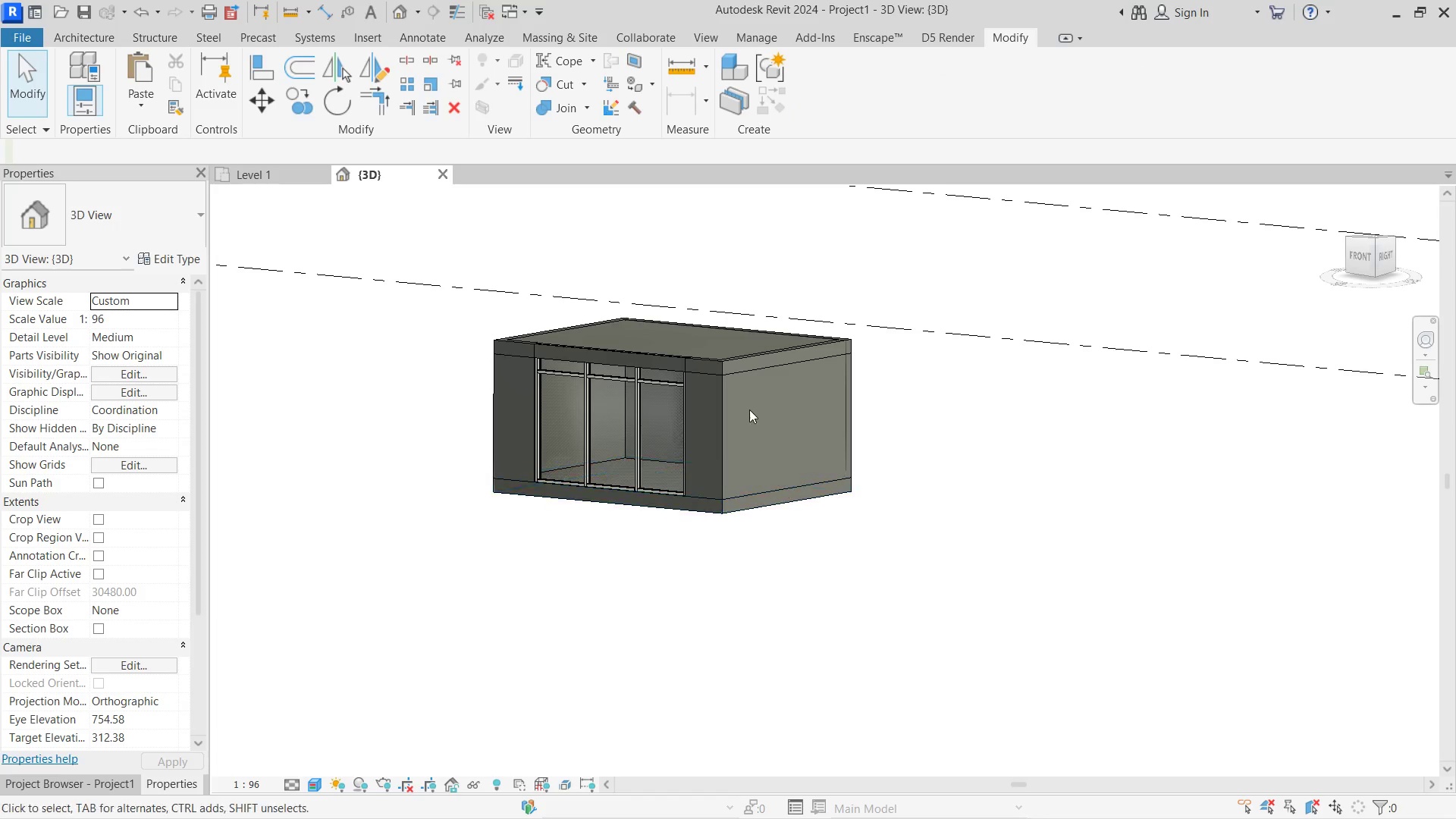 
scroll: coordinate [745, 359], scroll_direction: up, amount: 5.0
 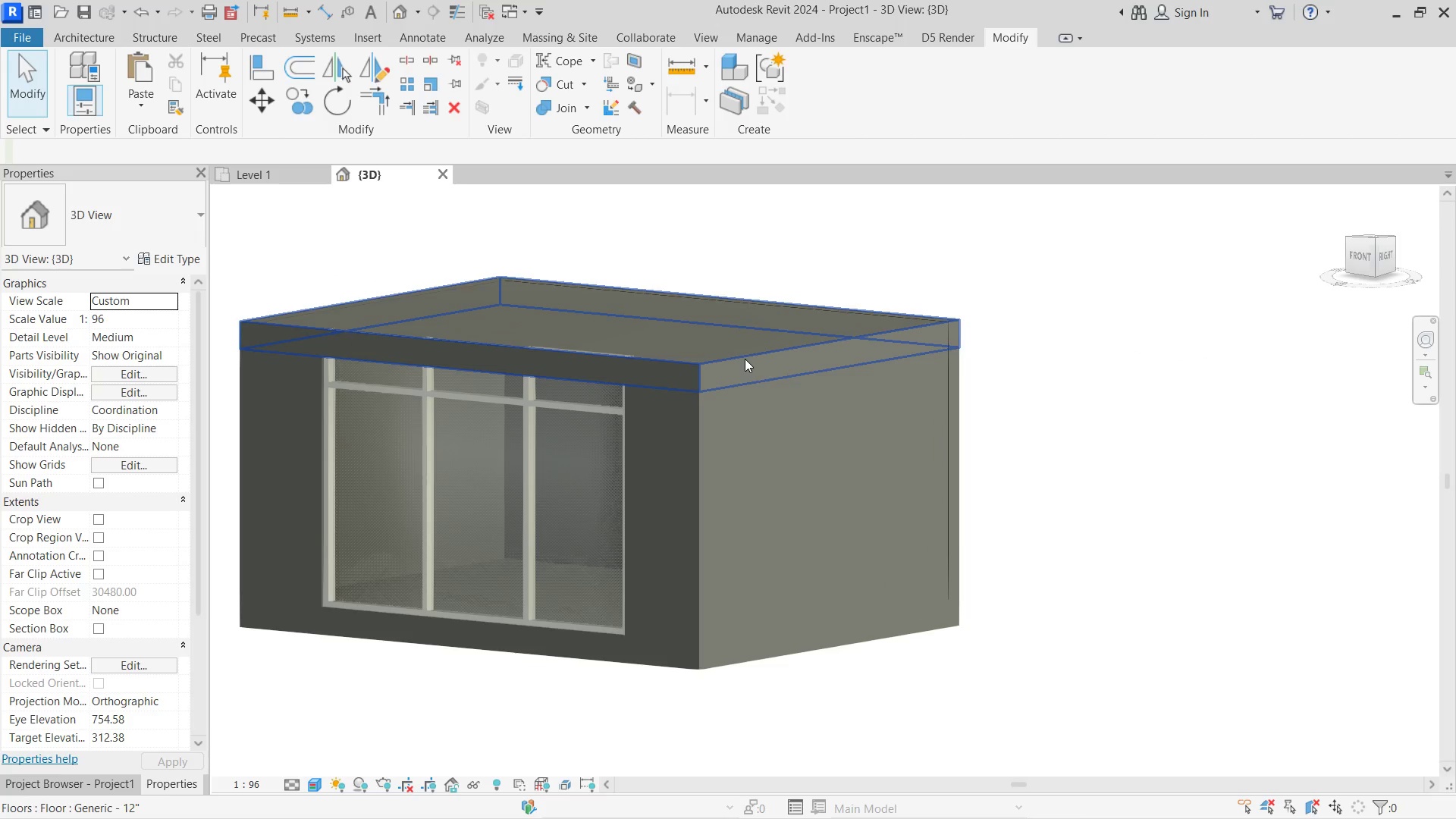 
left_click([745, 359])
 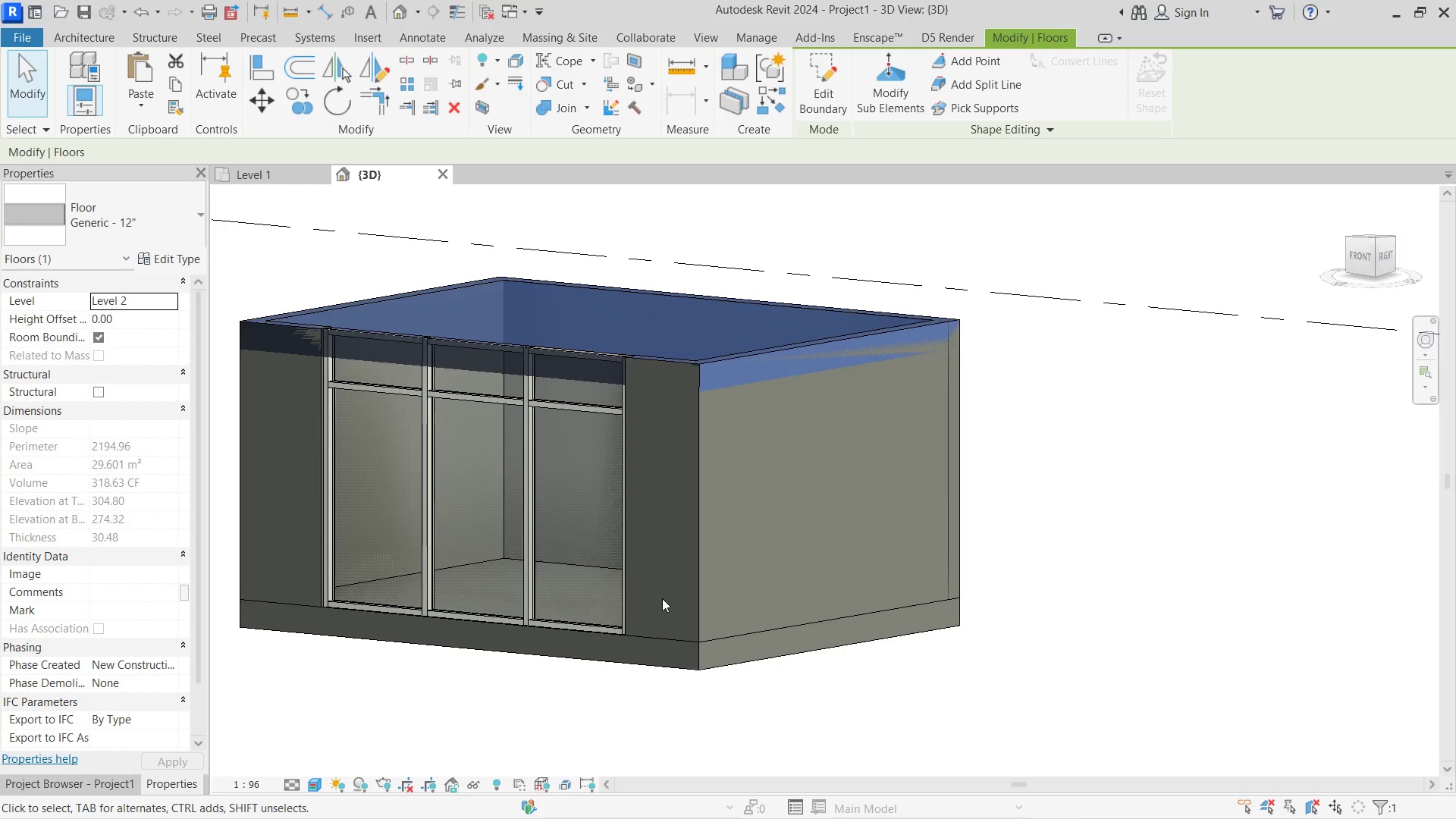 
left_click([667, 635])
 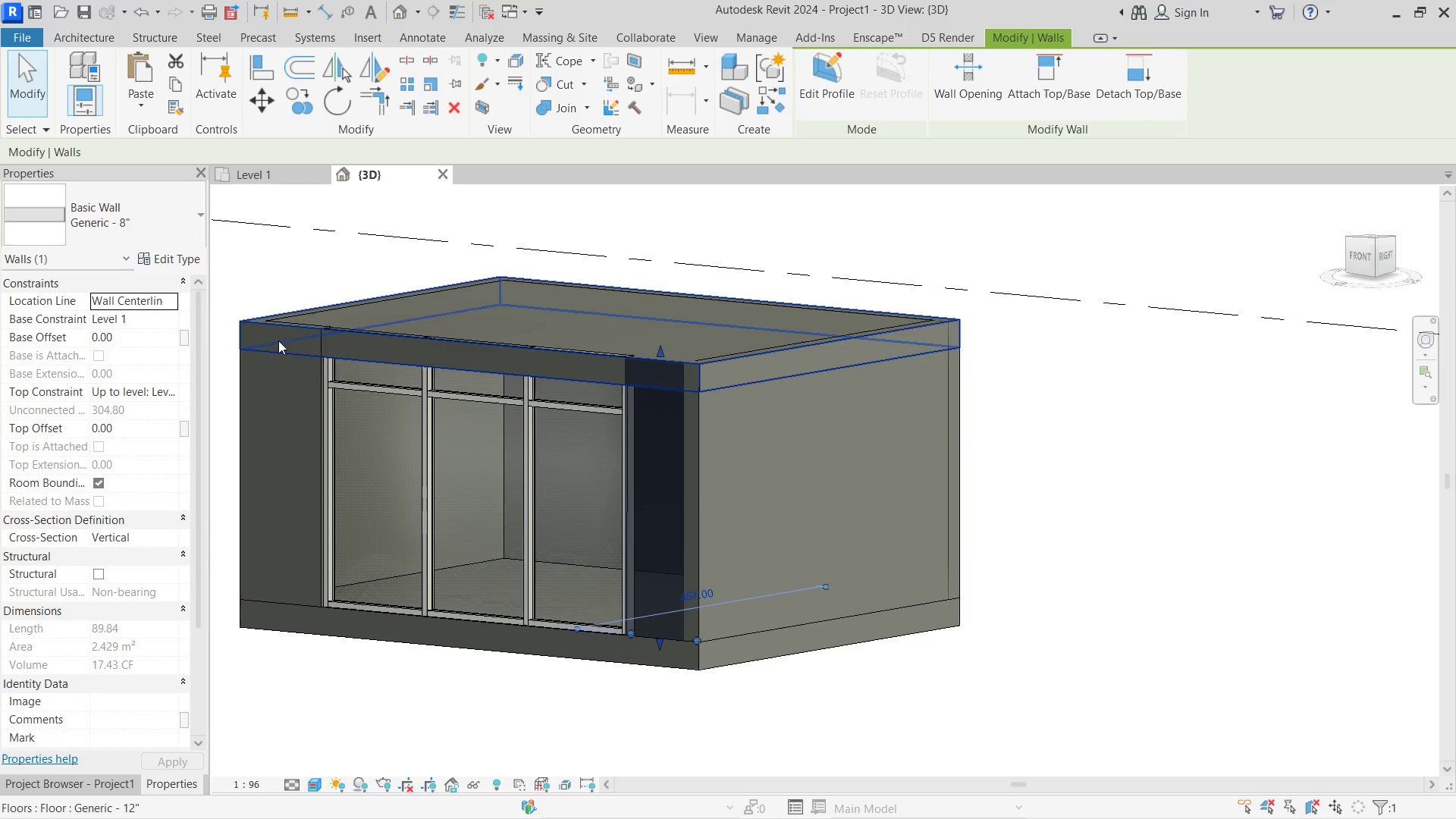 
left_click([270, 318])
 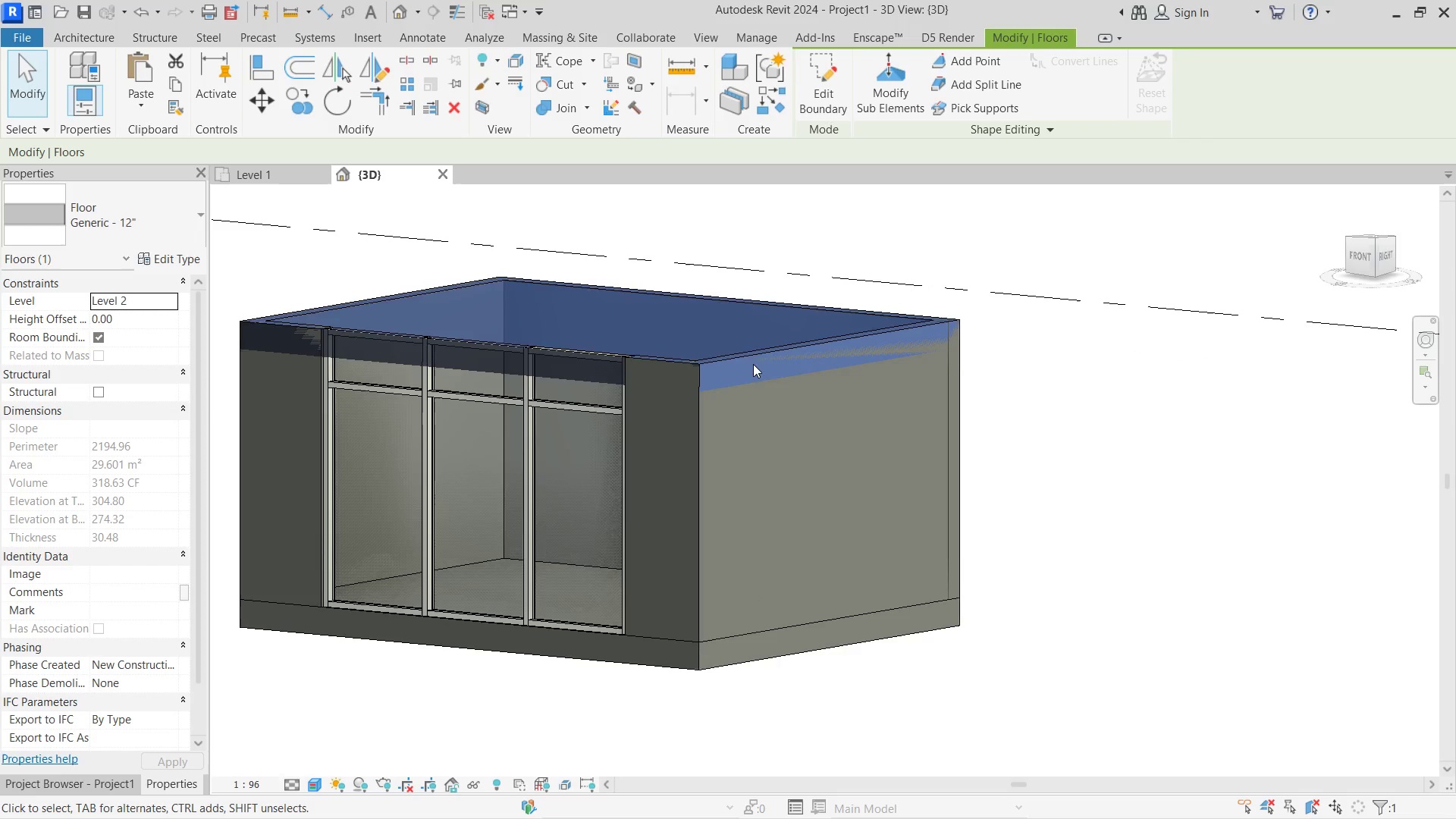 
scroll: coordinate [753, 364], scroll_direction: down, amount: 1.0
 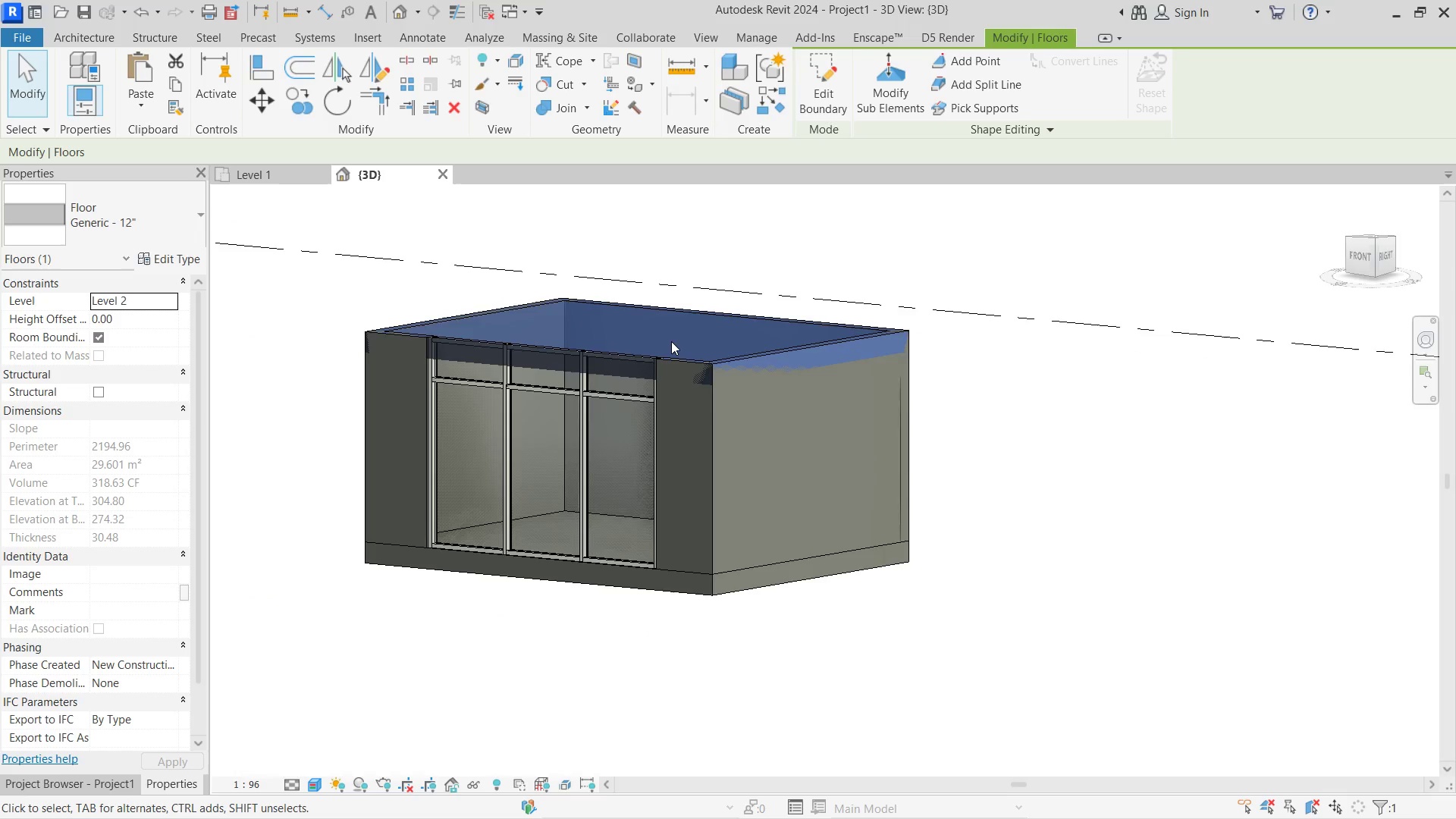 
scroll: coordinate [671, 341], scroll_direction: none, amount: 0.0
 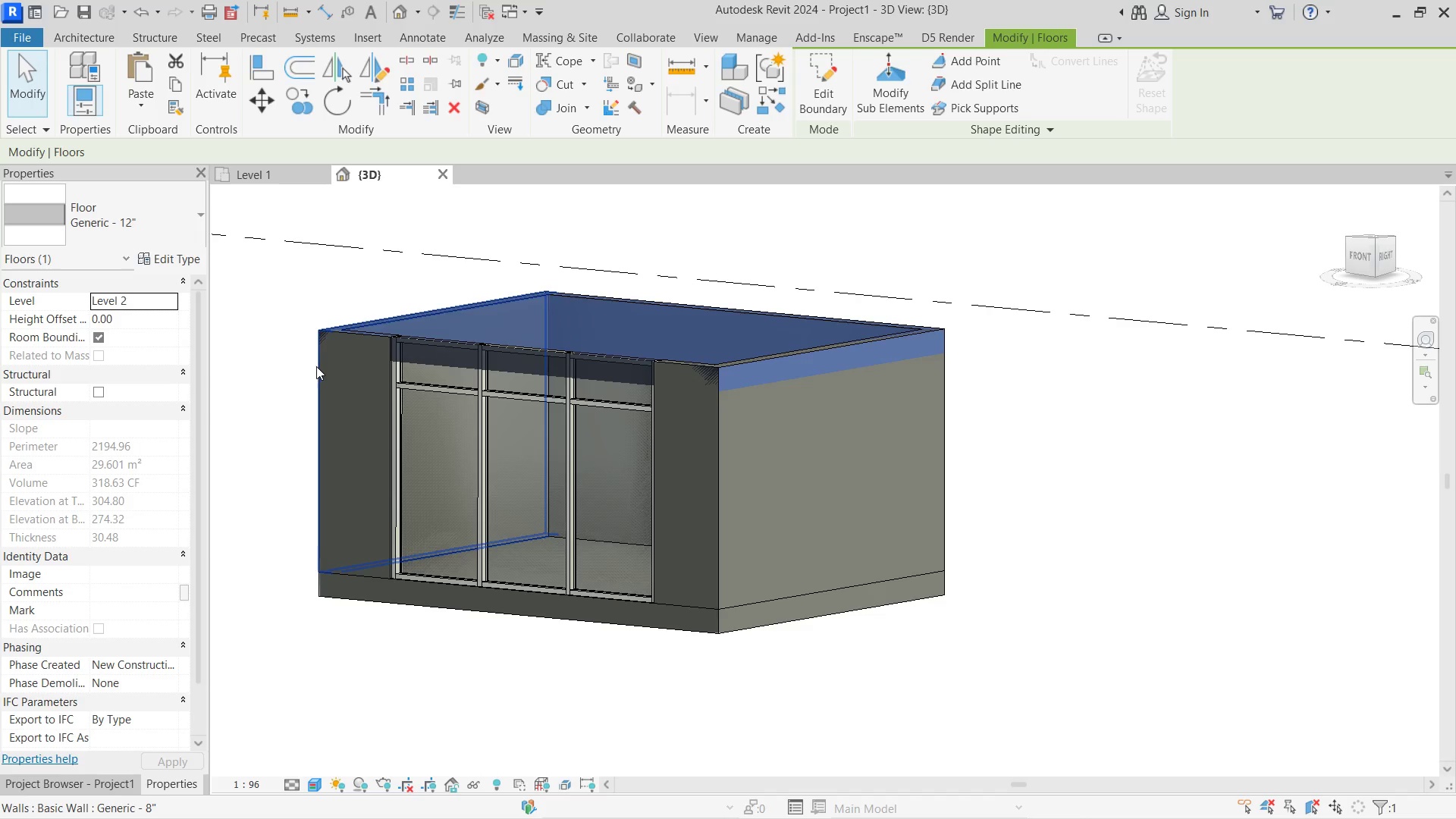 
left_click([291, 421])
 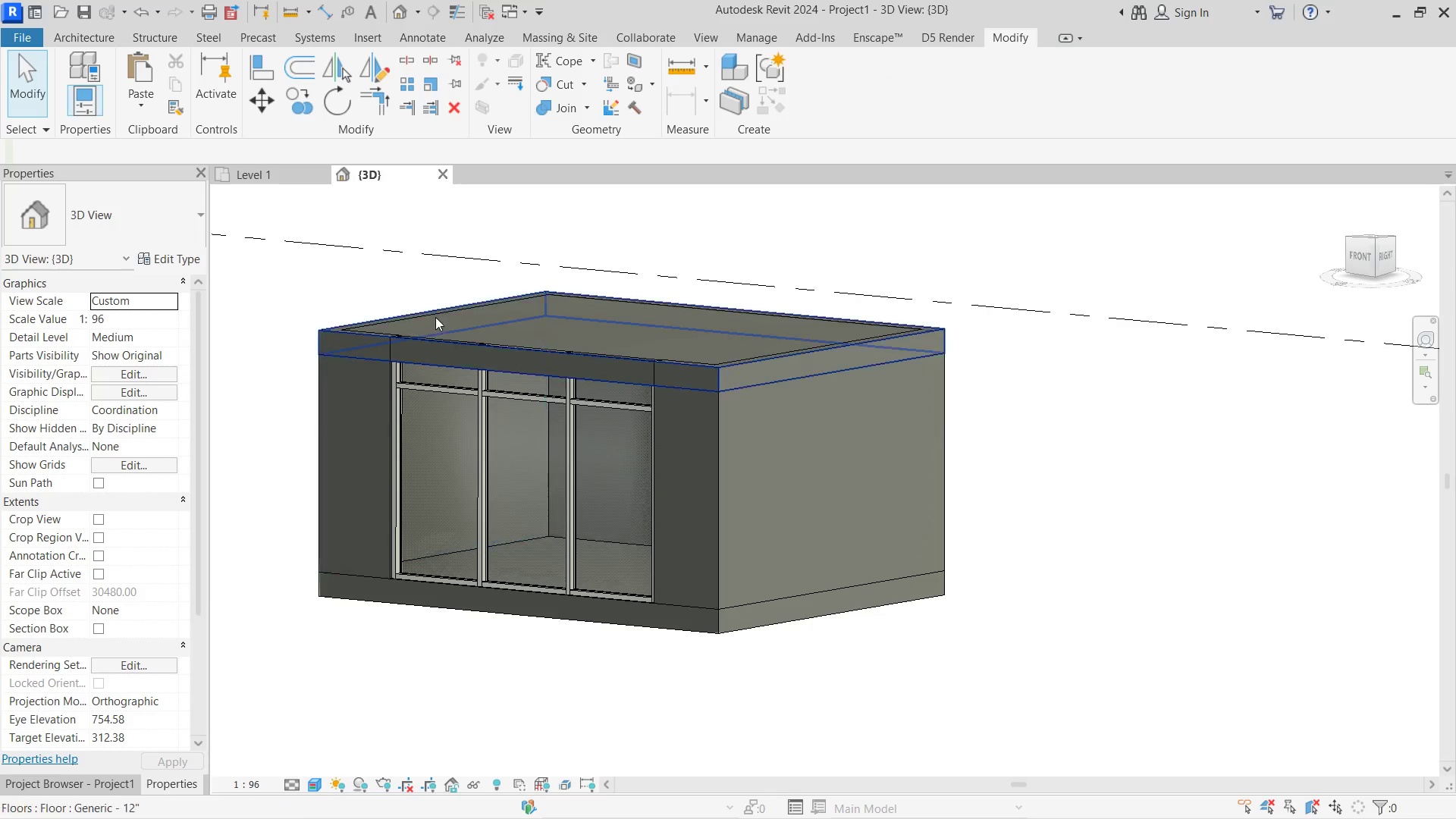 
left_click([428, 307])
 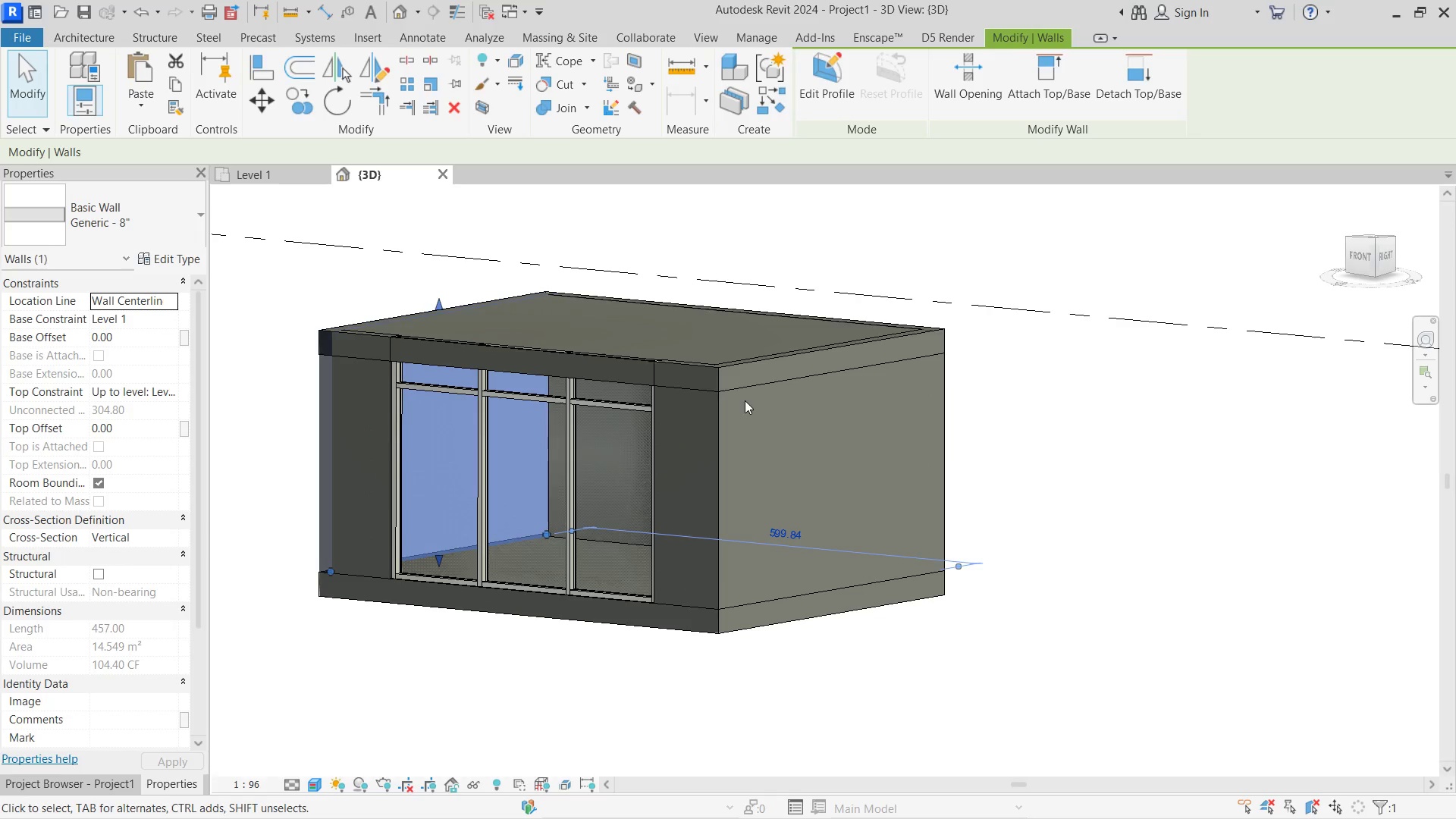 
scroll: coordinate [718, 374], scroll_direction: up, amount: 3.0
 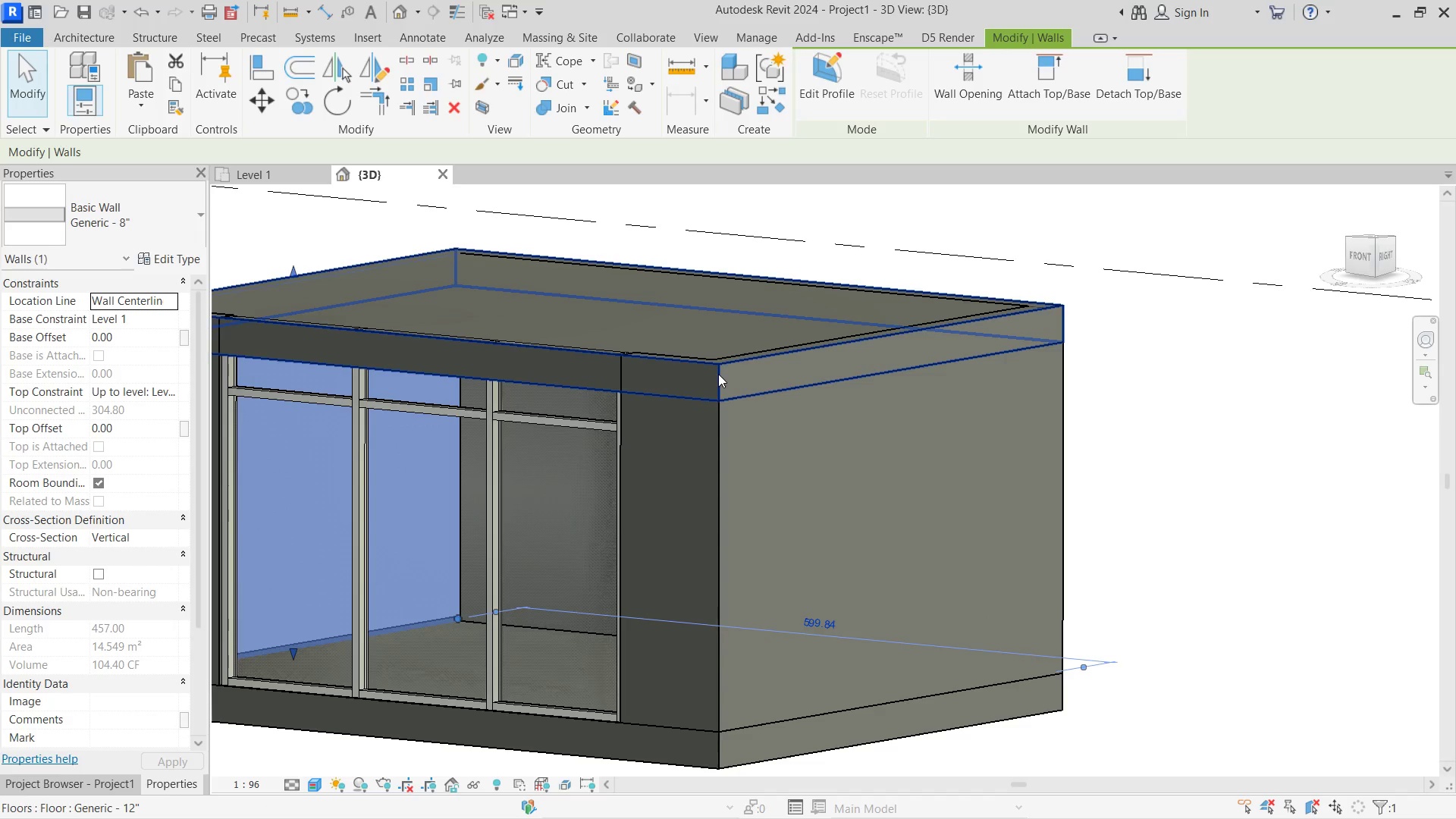 
left_click([718, 374])
 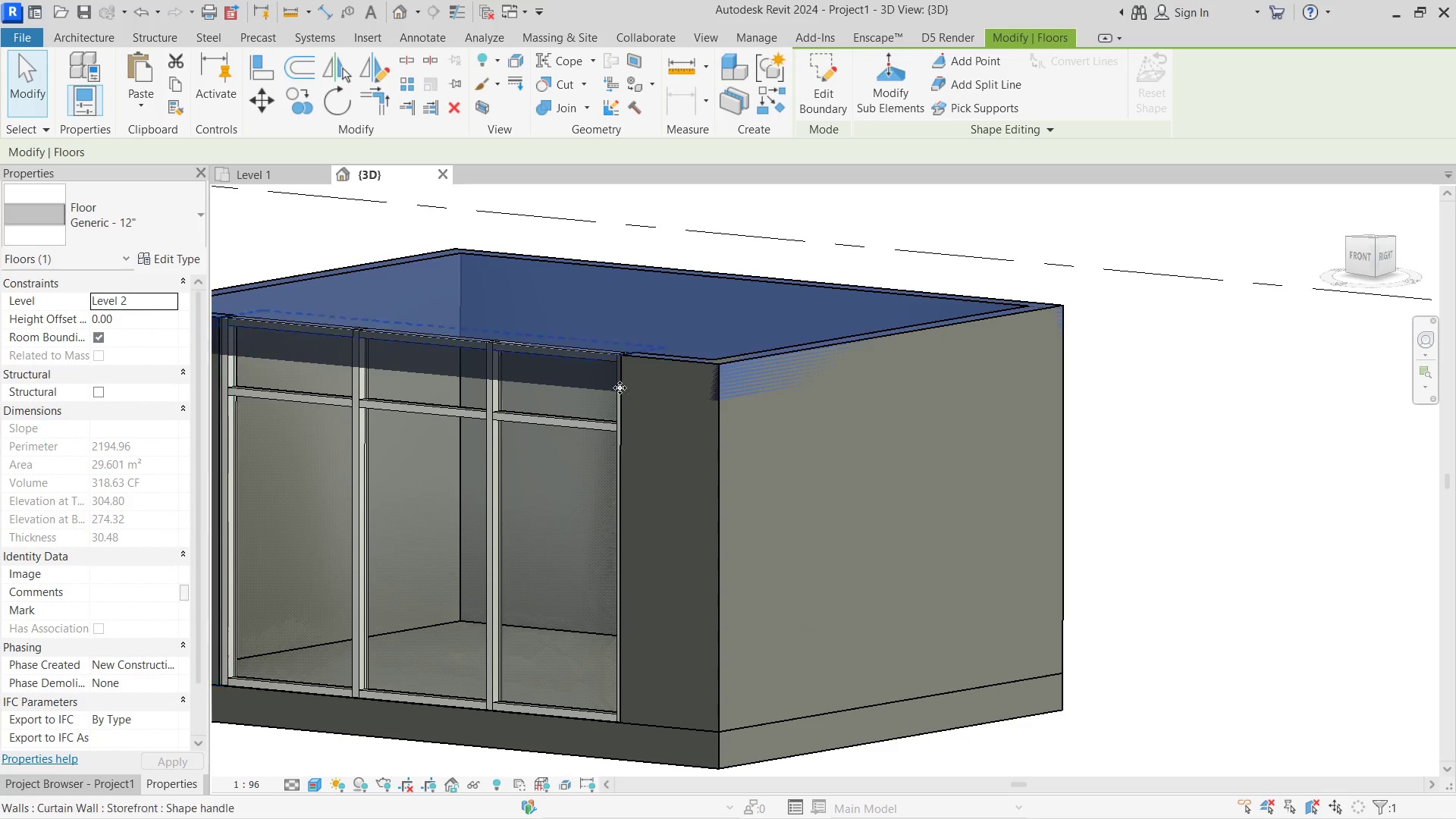 
scroll: coordinate [736, 382], scroll_direction: down, amount: 1.0
 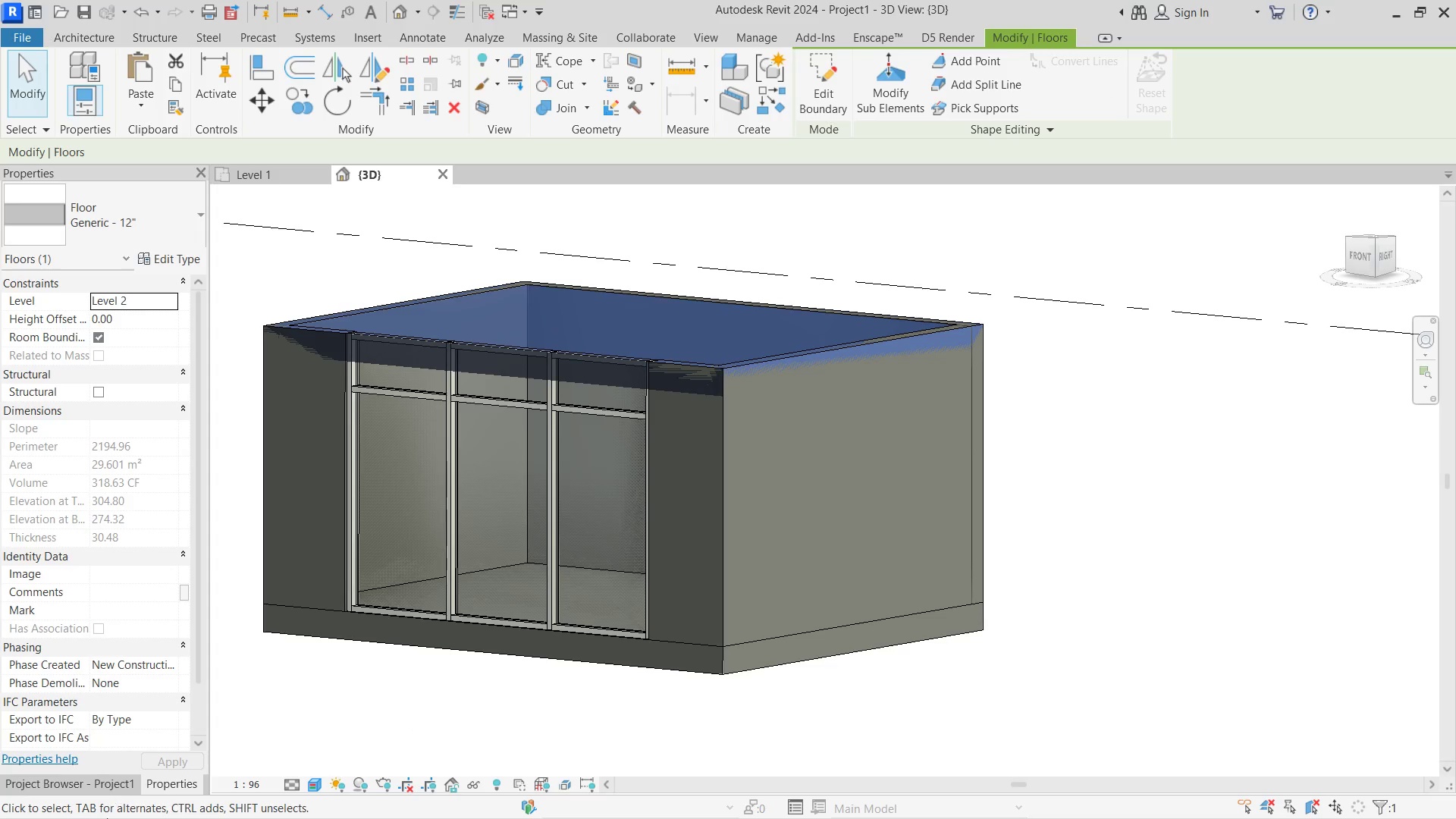 
left_click([90, 785])
 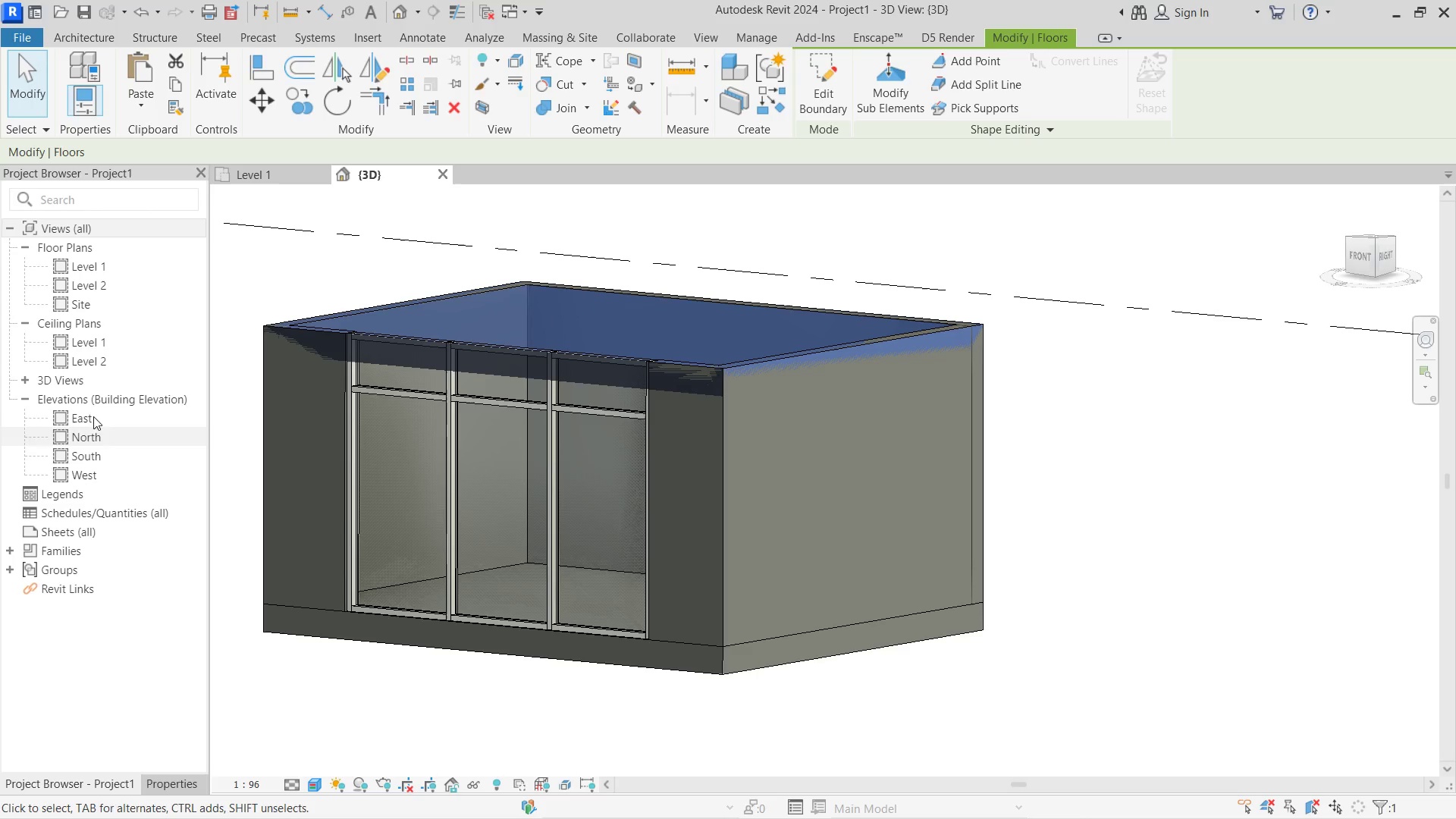 
double_click([93, 415])
 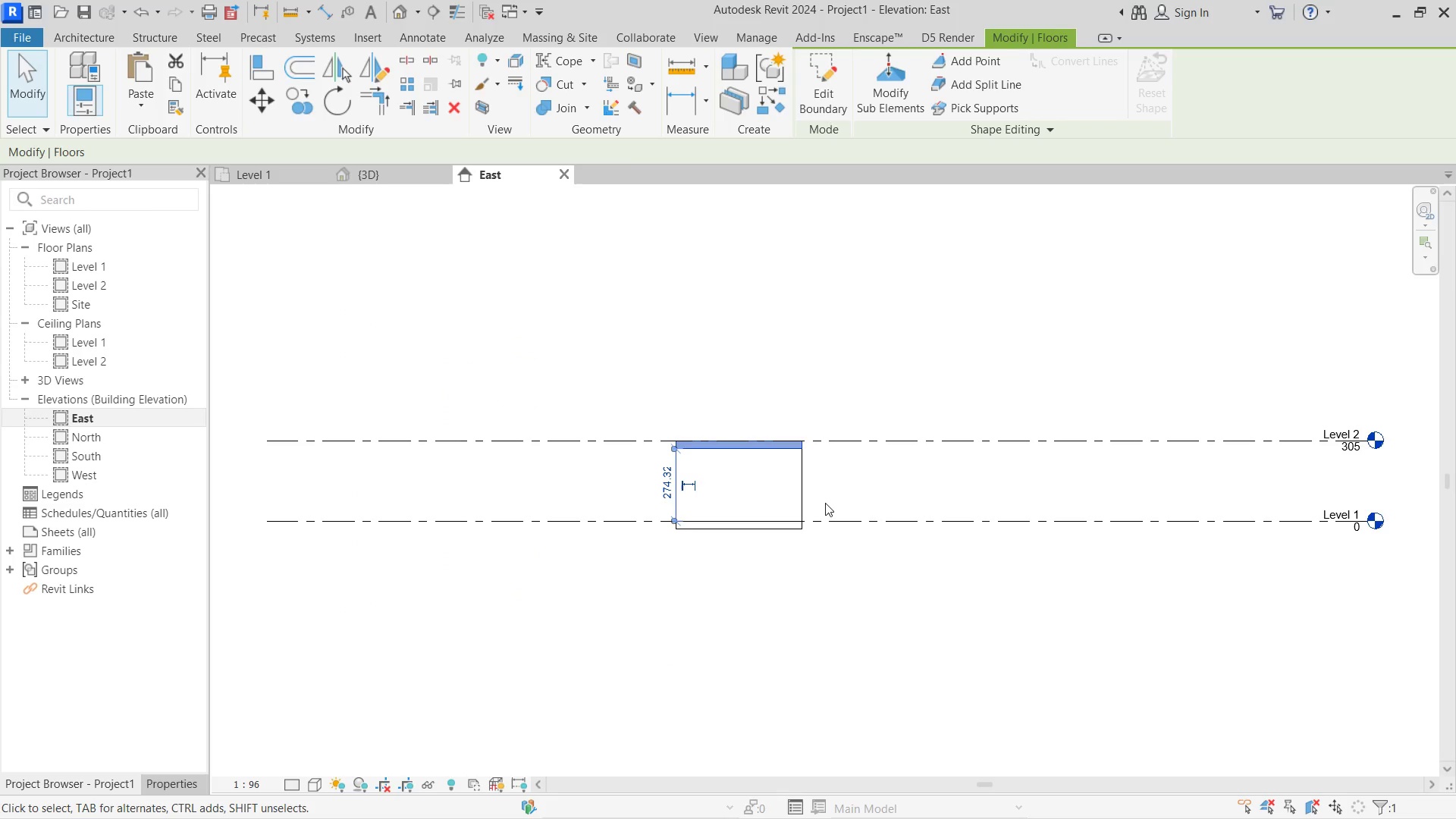 
scroll: coordinate [814, 447], scroll_direction: up, amount: 5.0
 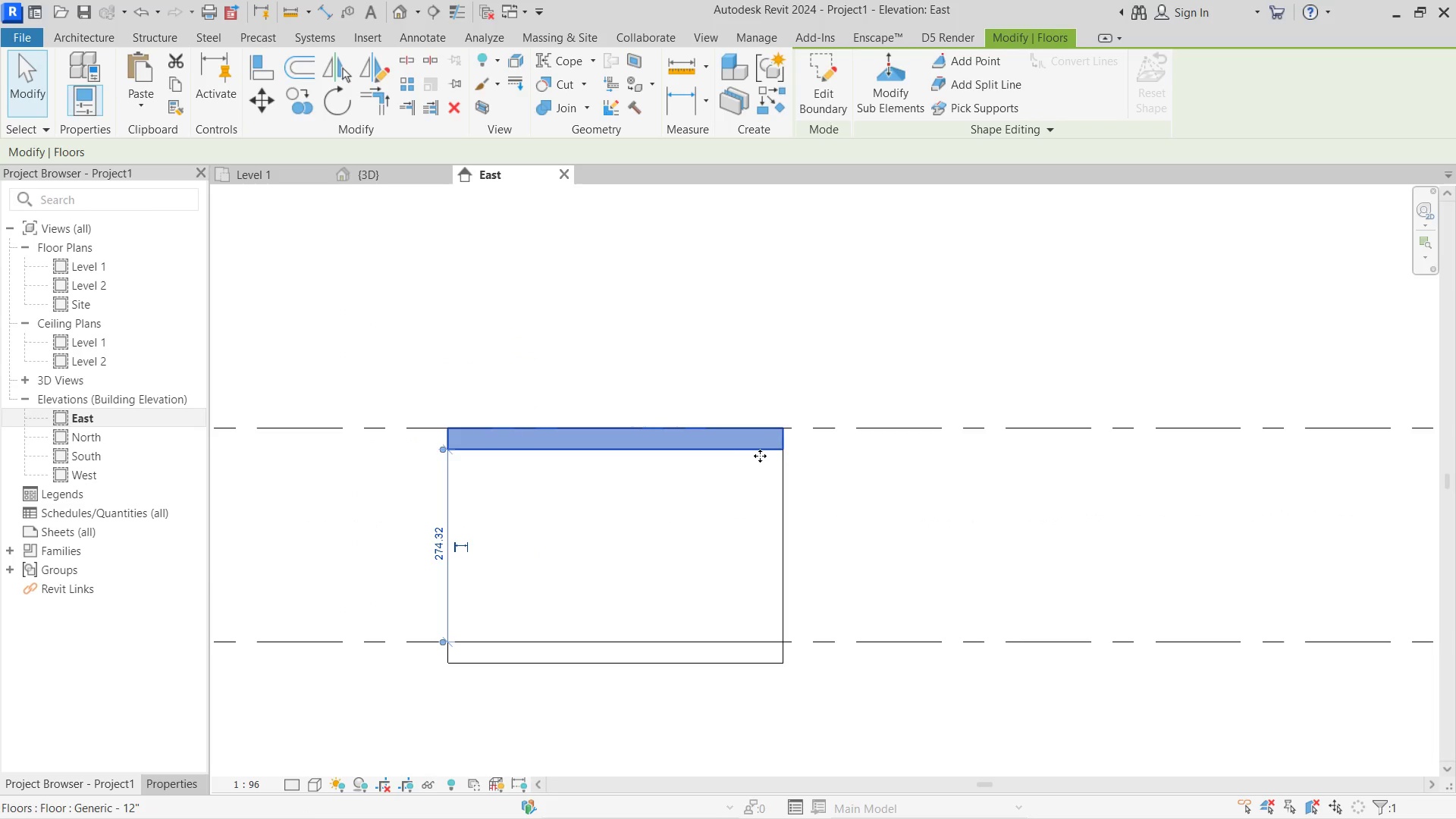 
key(Delete)
 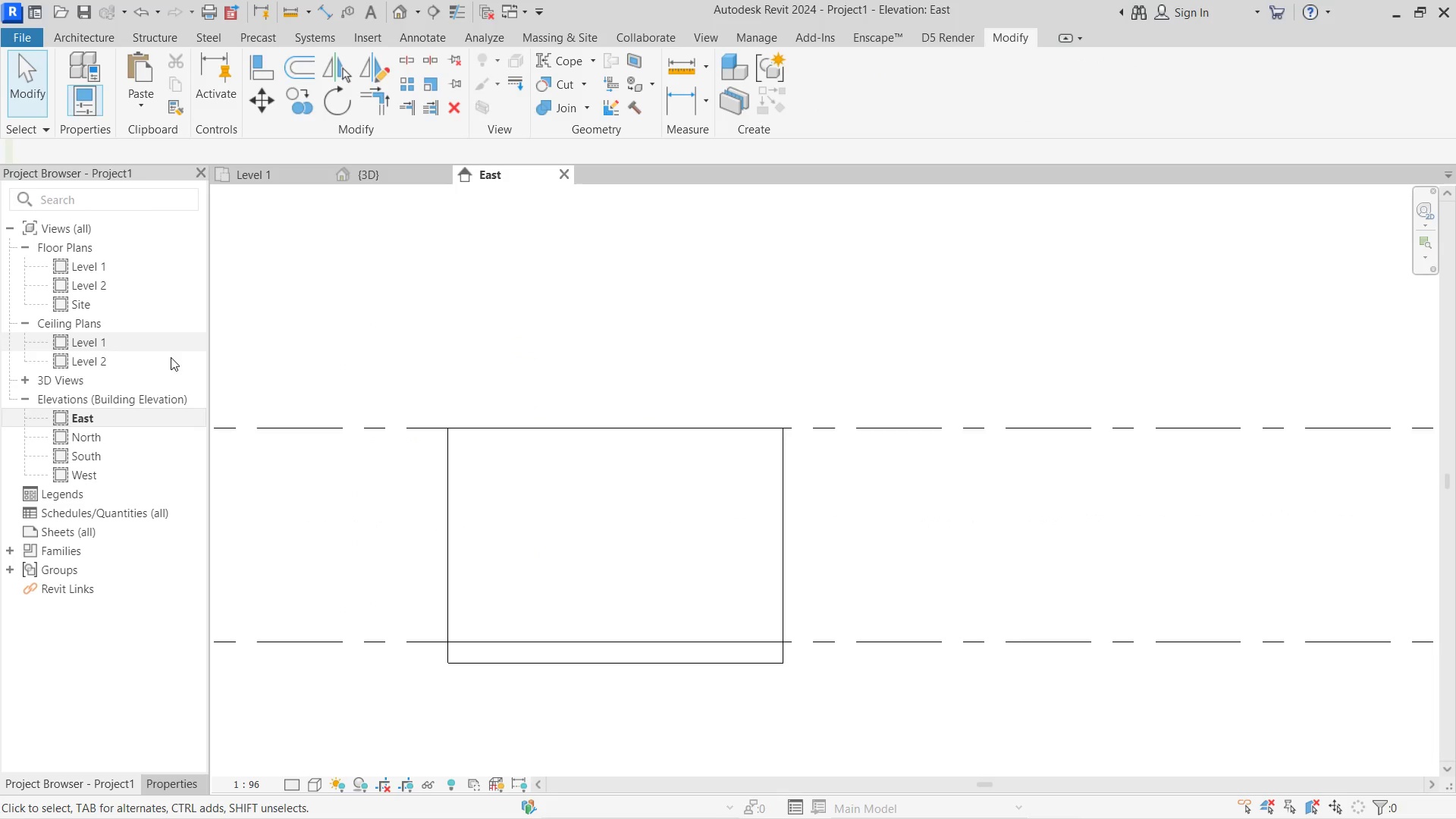 
double_click([143, 363])
 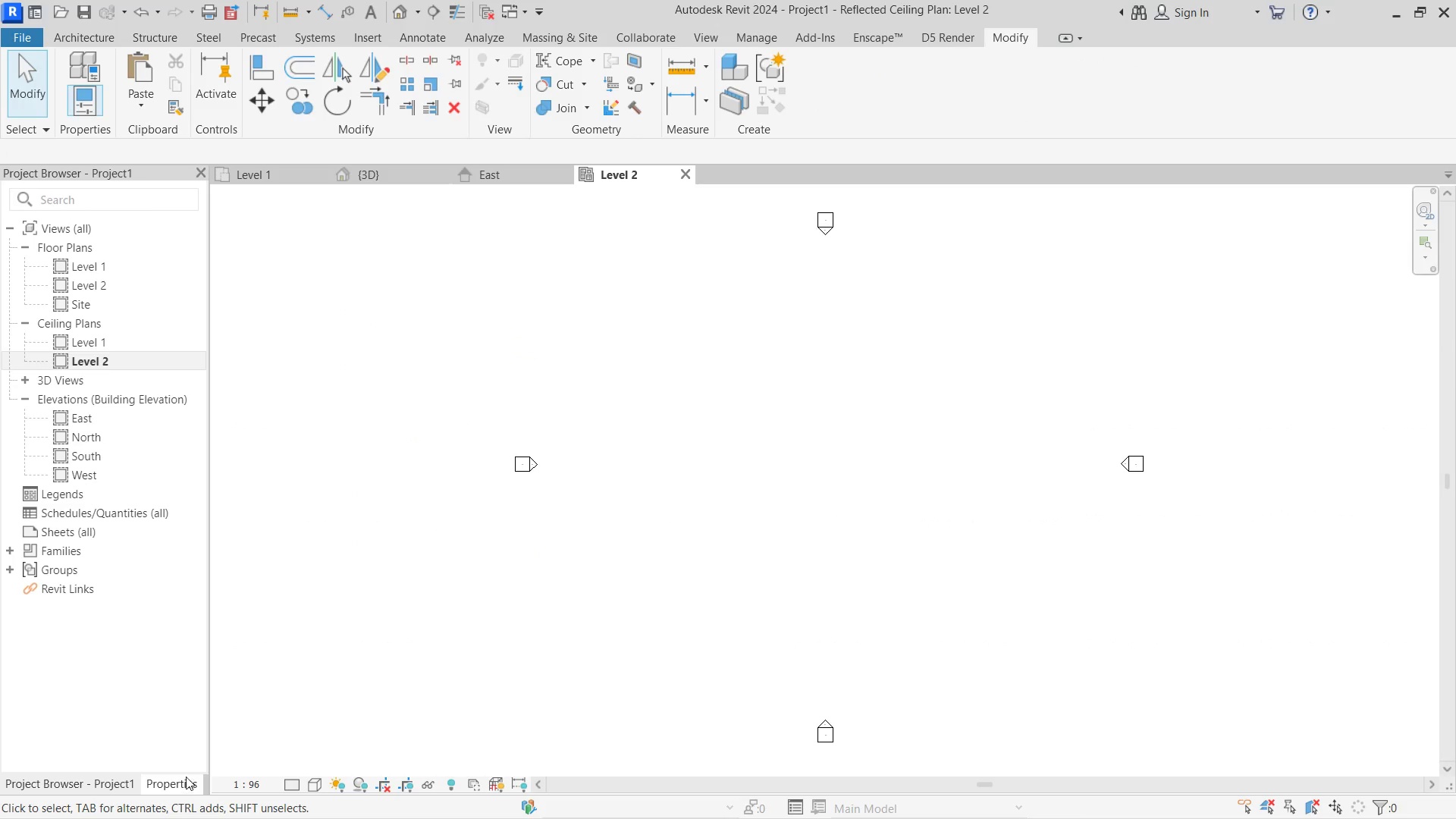 
double_click([177, 774])
 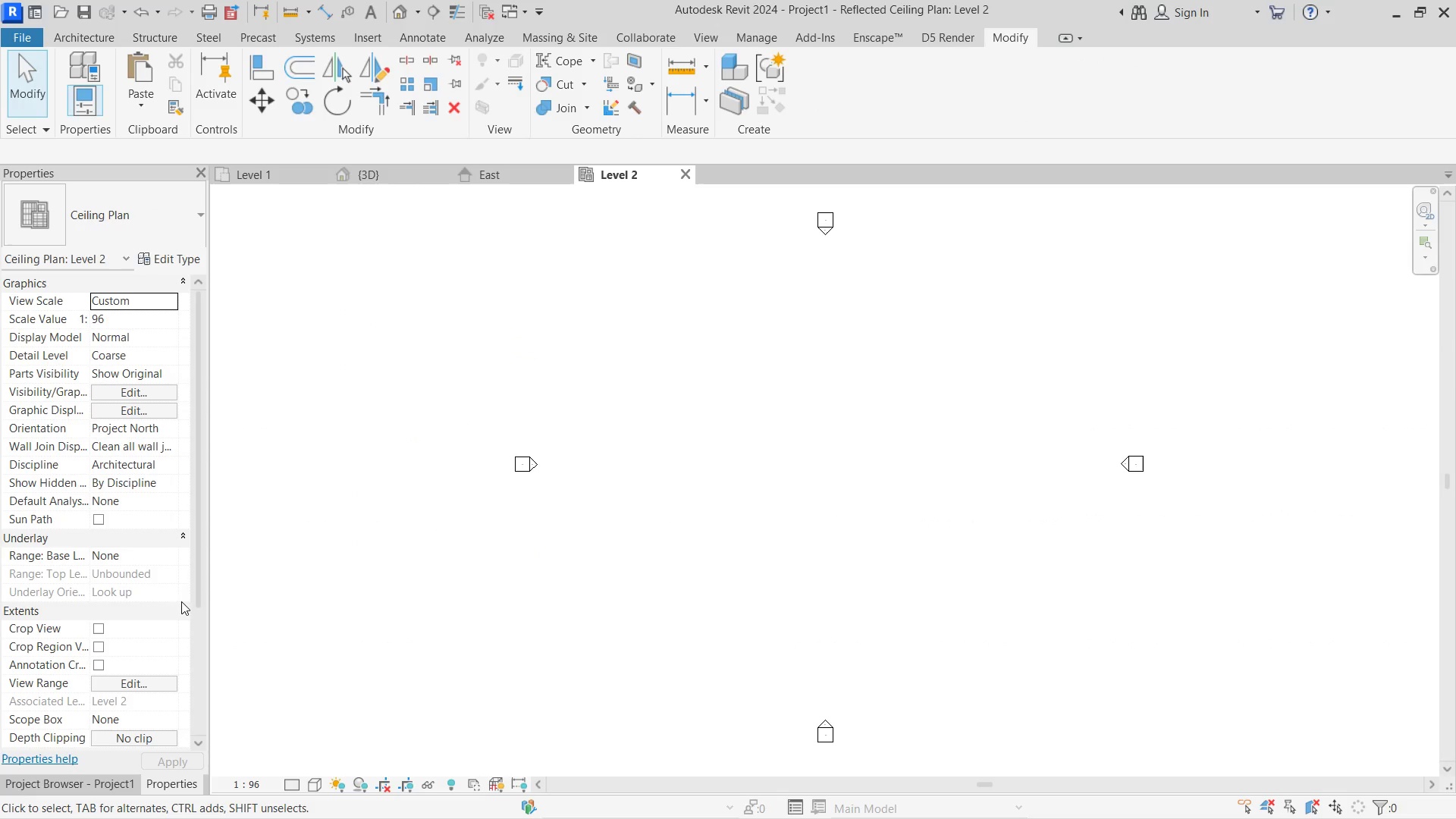 
left_click([172, 561])
 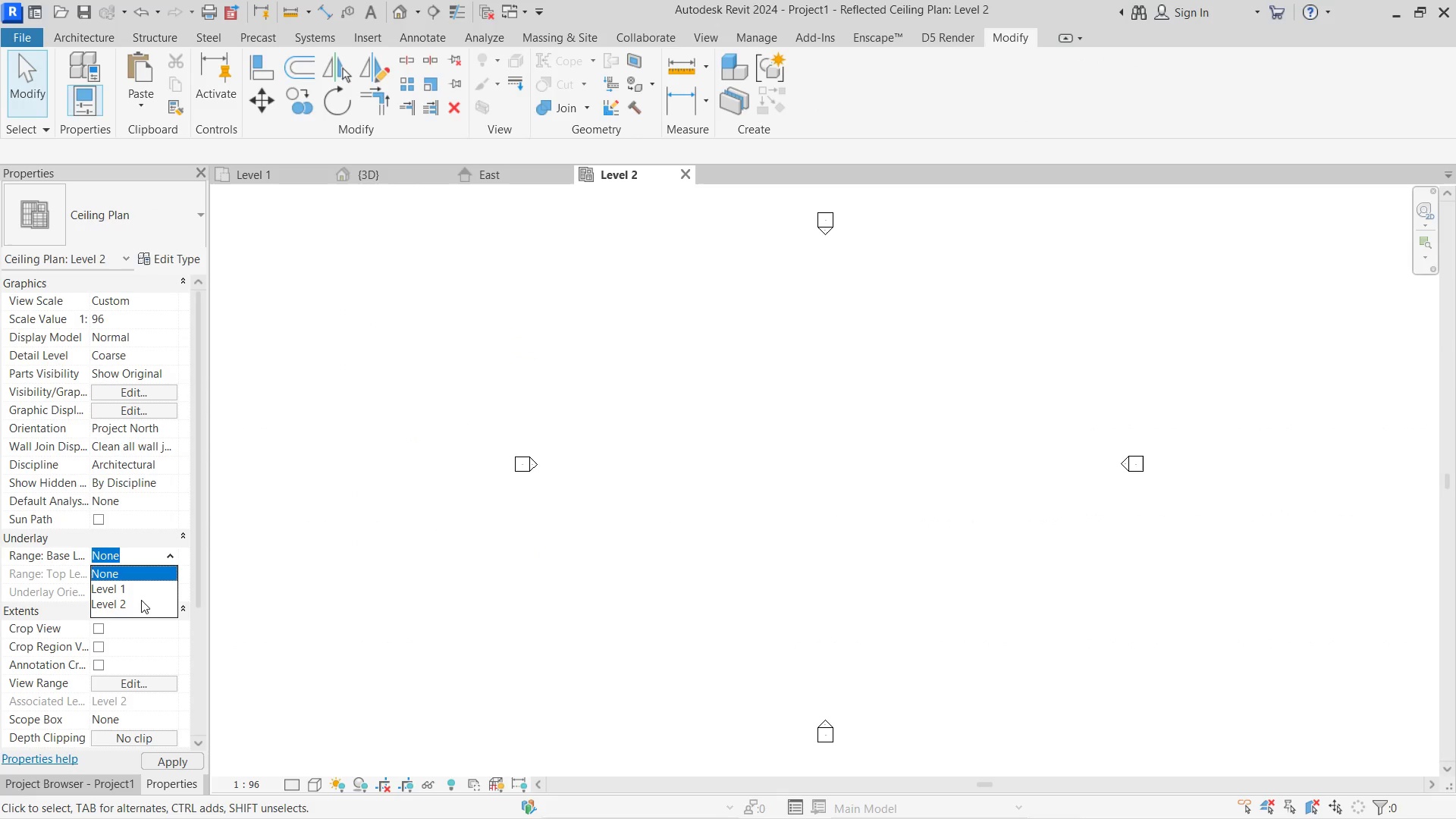 
left_click([140, 593])
 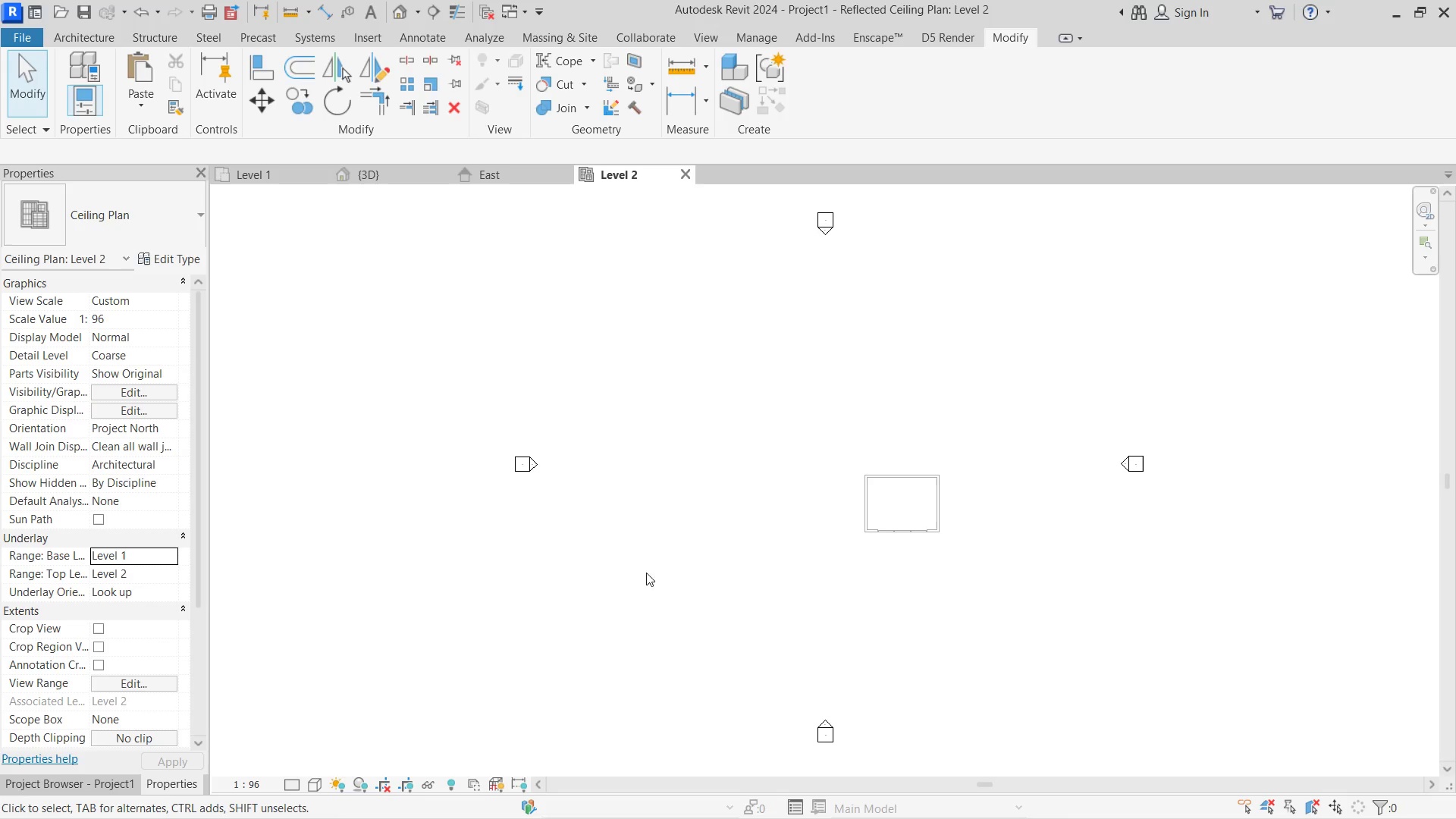 
left_click([703, 557])
 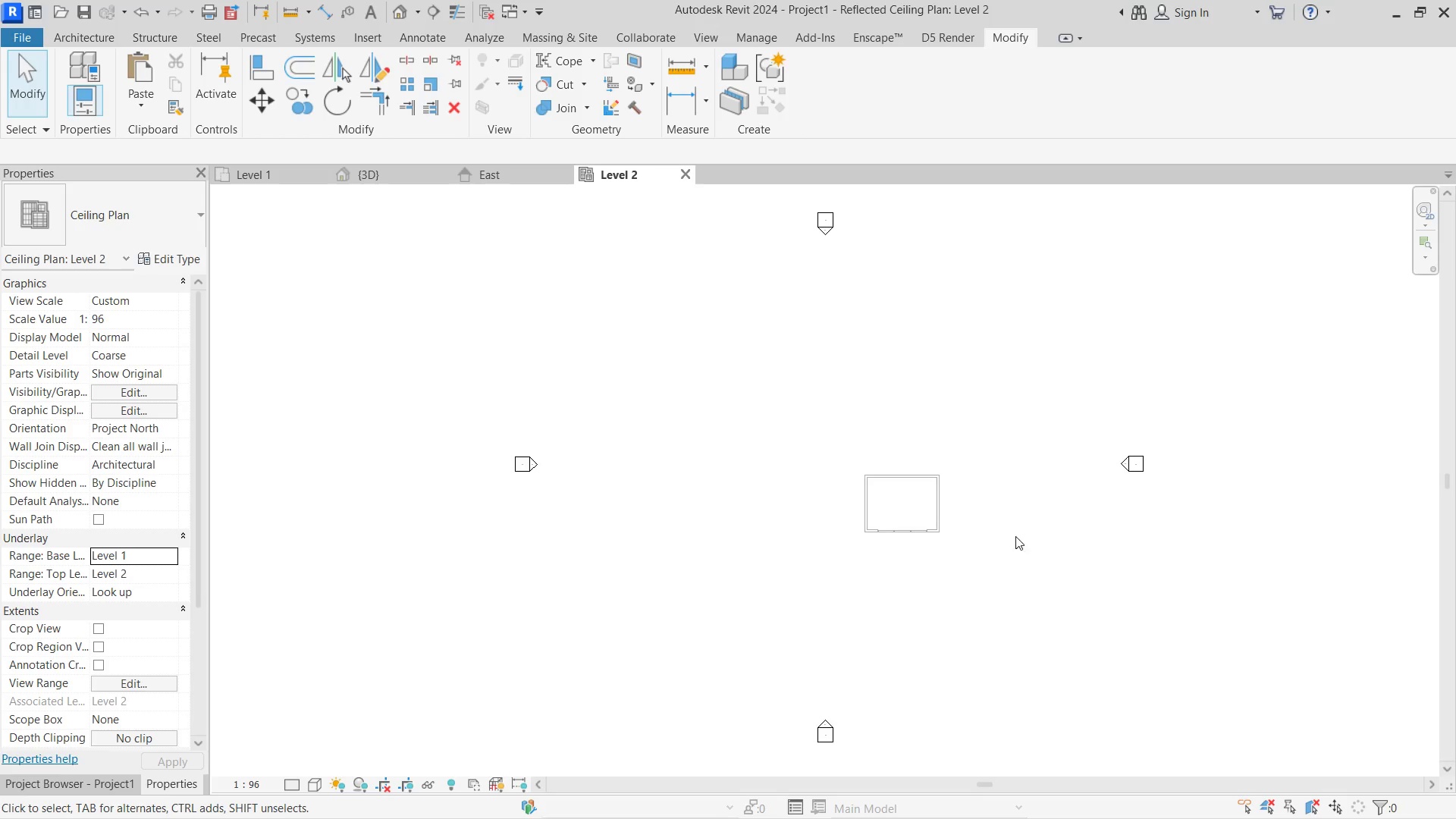 
scroll: coordinate [957, 472], scroll_direction: up, amount: 5.0
 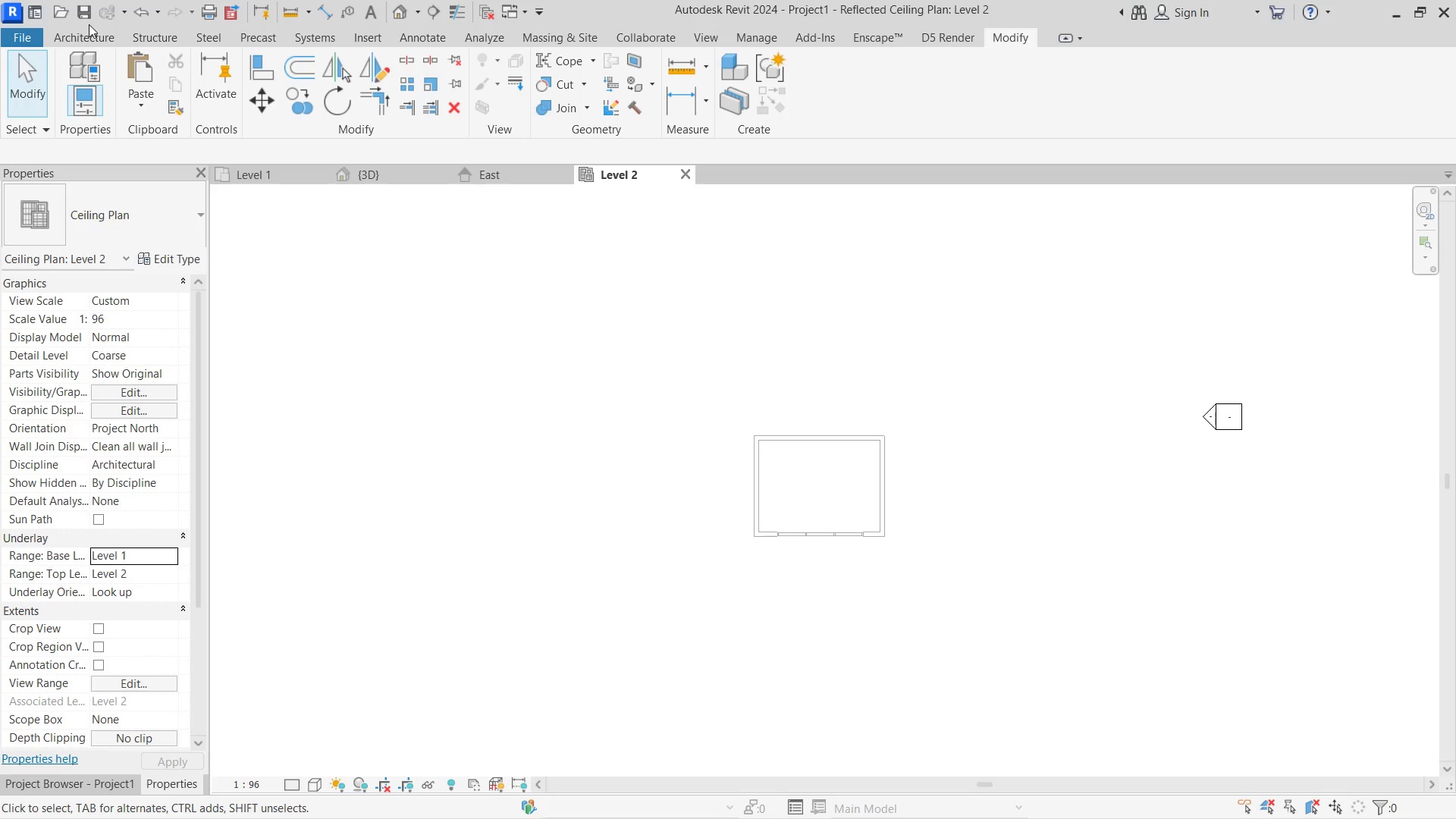 
double_click([90, 32])
 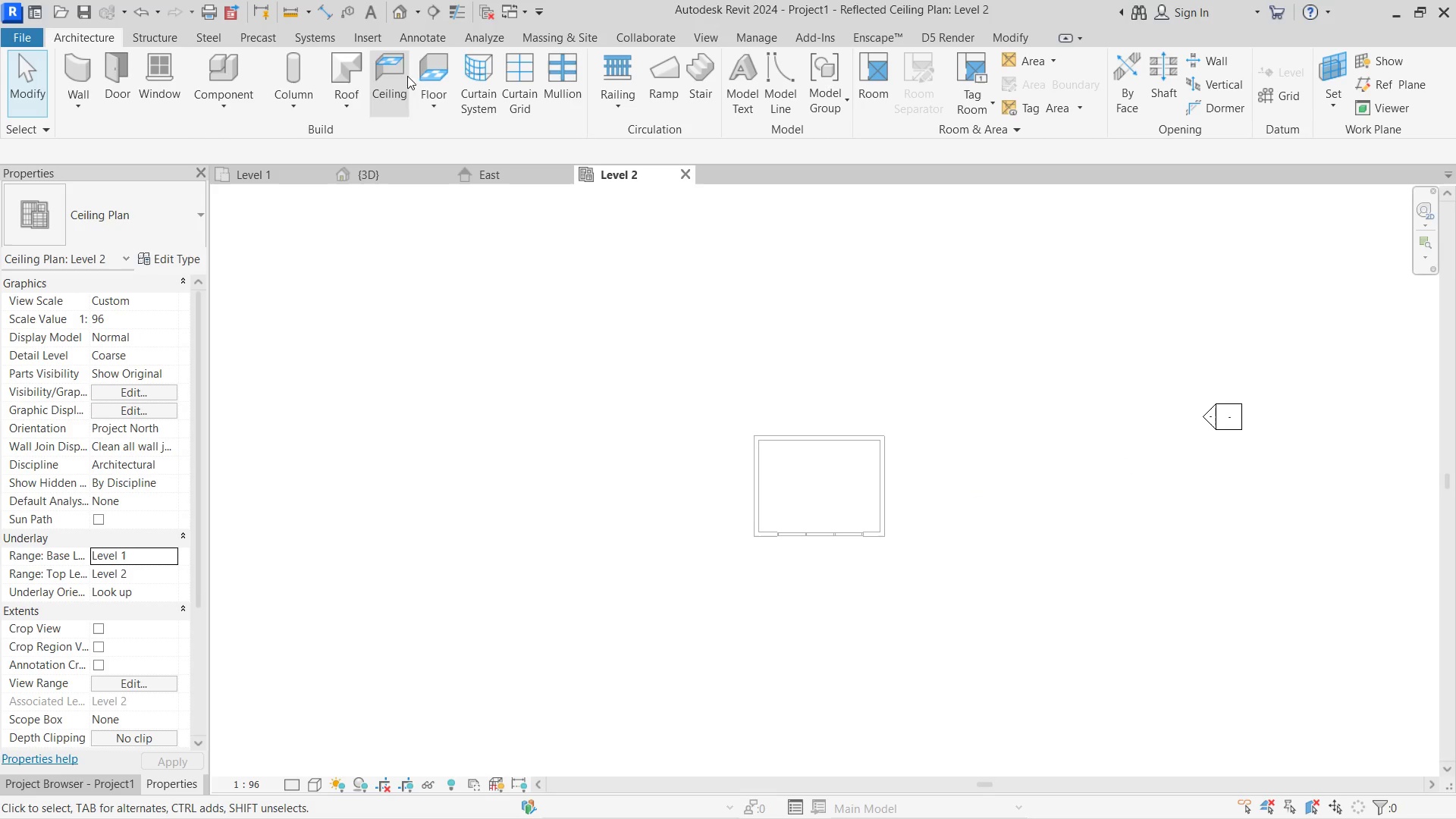 
left_click([413, 76])
 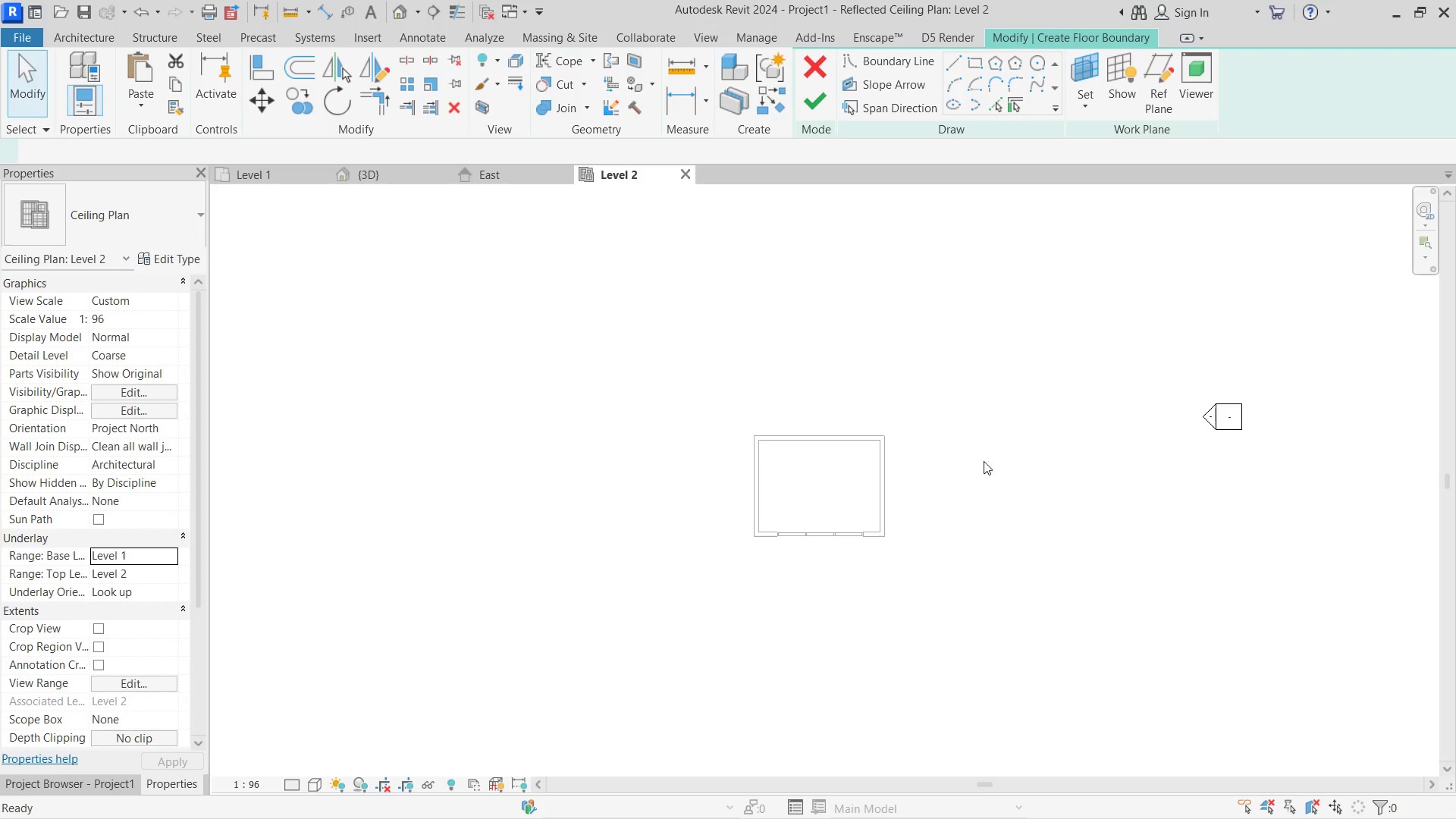 
scroll: coordinate [1026, 300], scroll_direction: none, amount: 0.0
 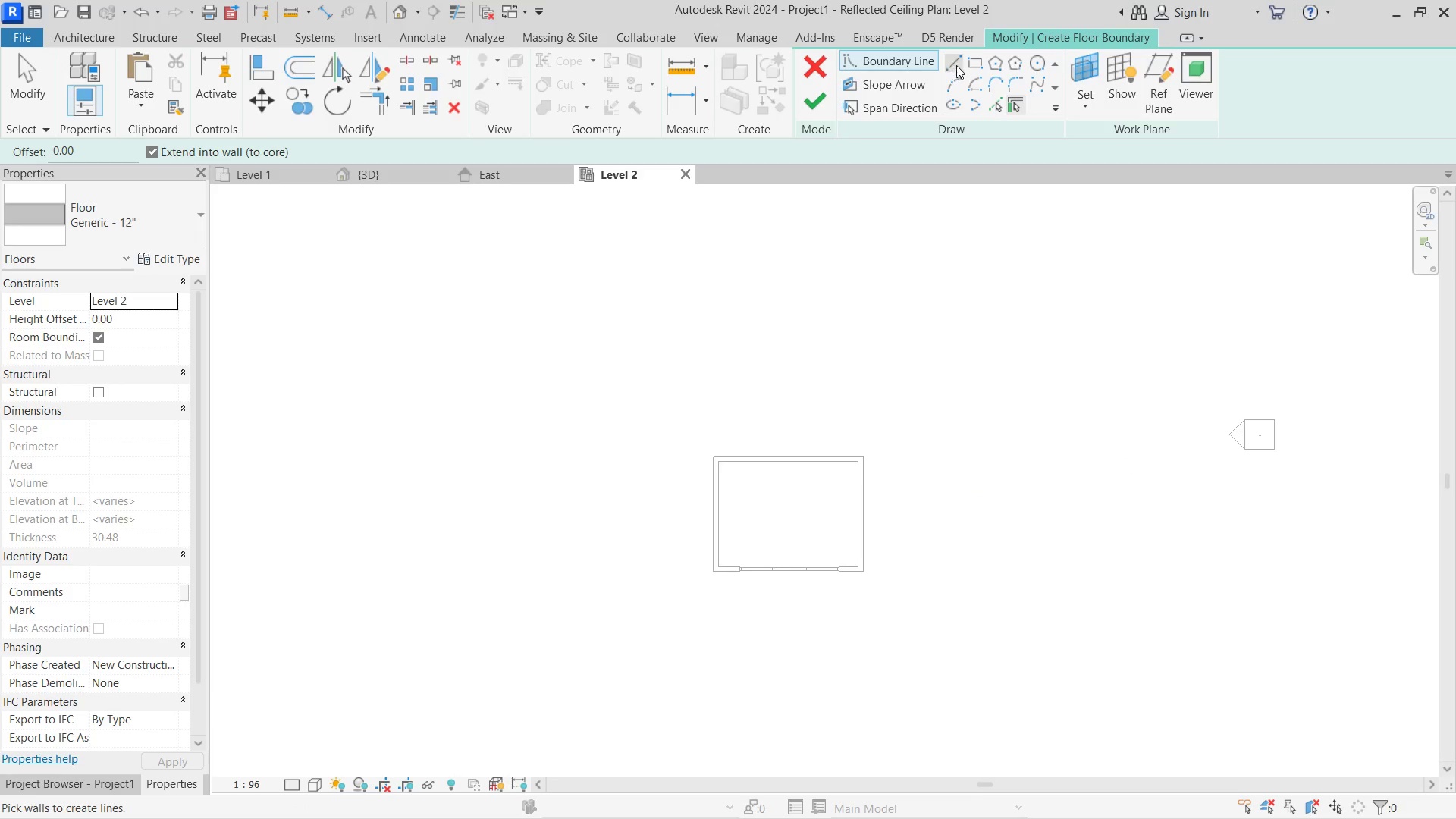 
left_click([976, 65])
 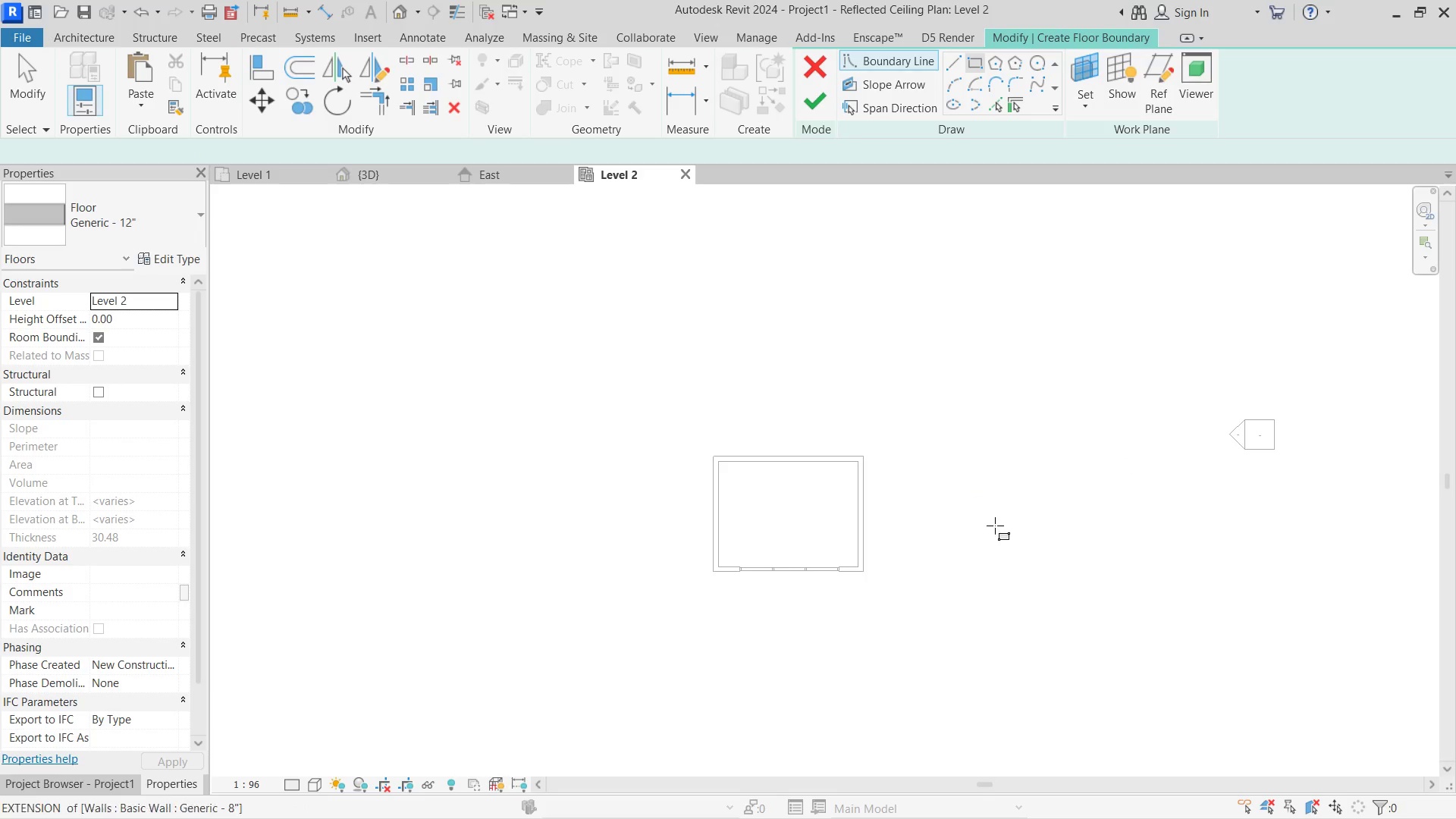 
scroll: coordinate [887, 566], scroll_direction: up, amount: 5.0
 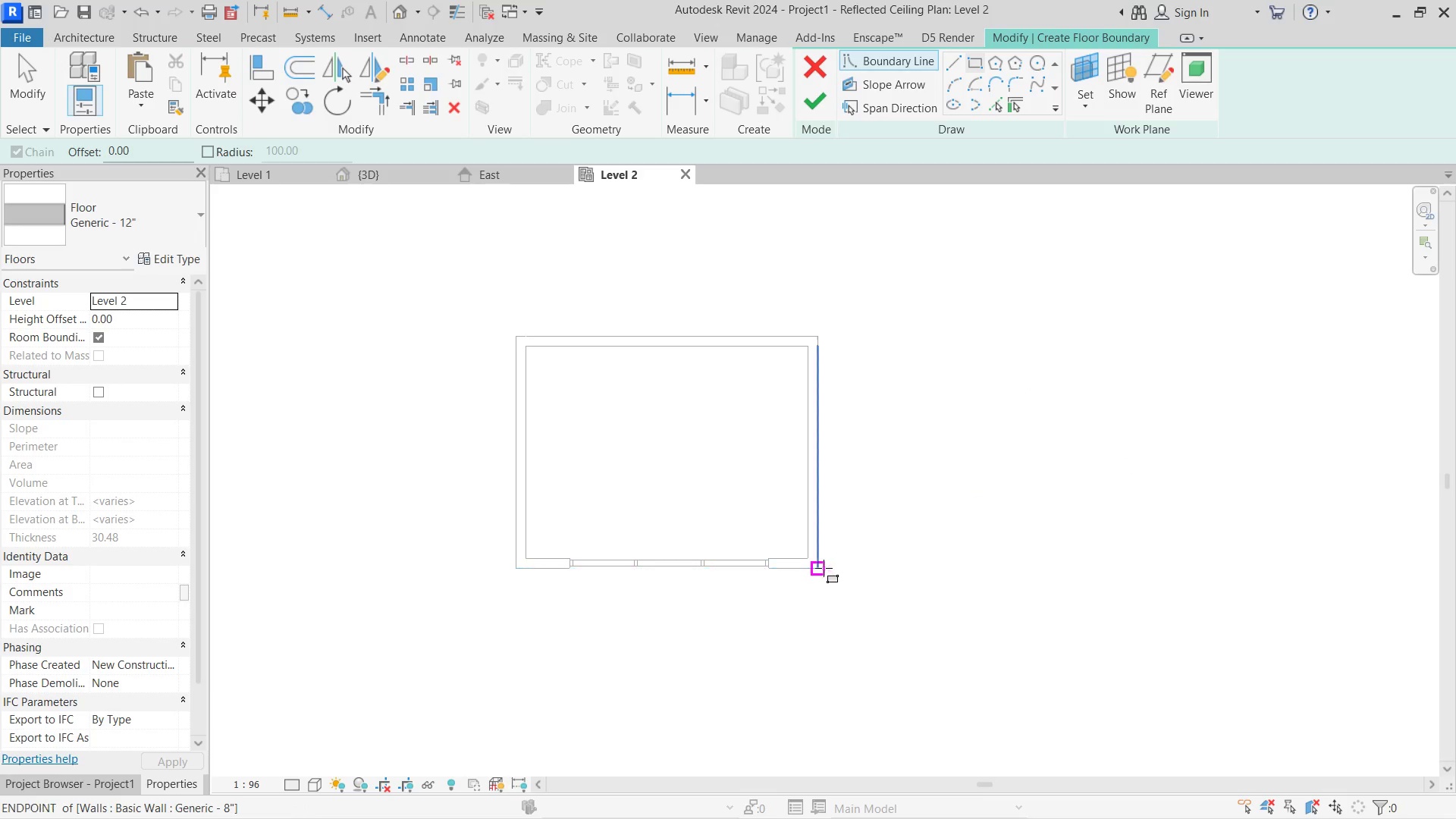 
left_click([822, 568])
 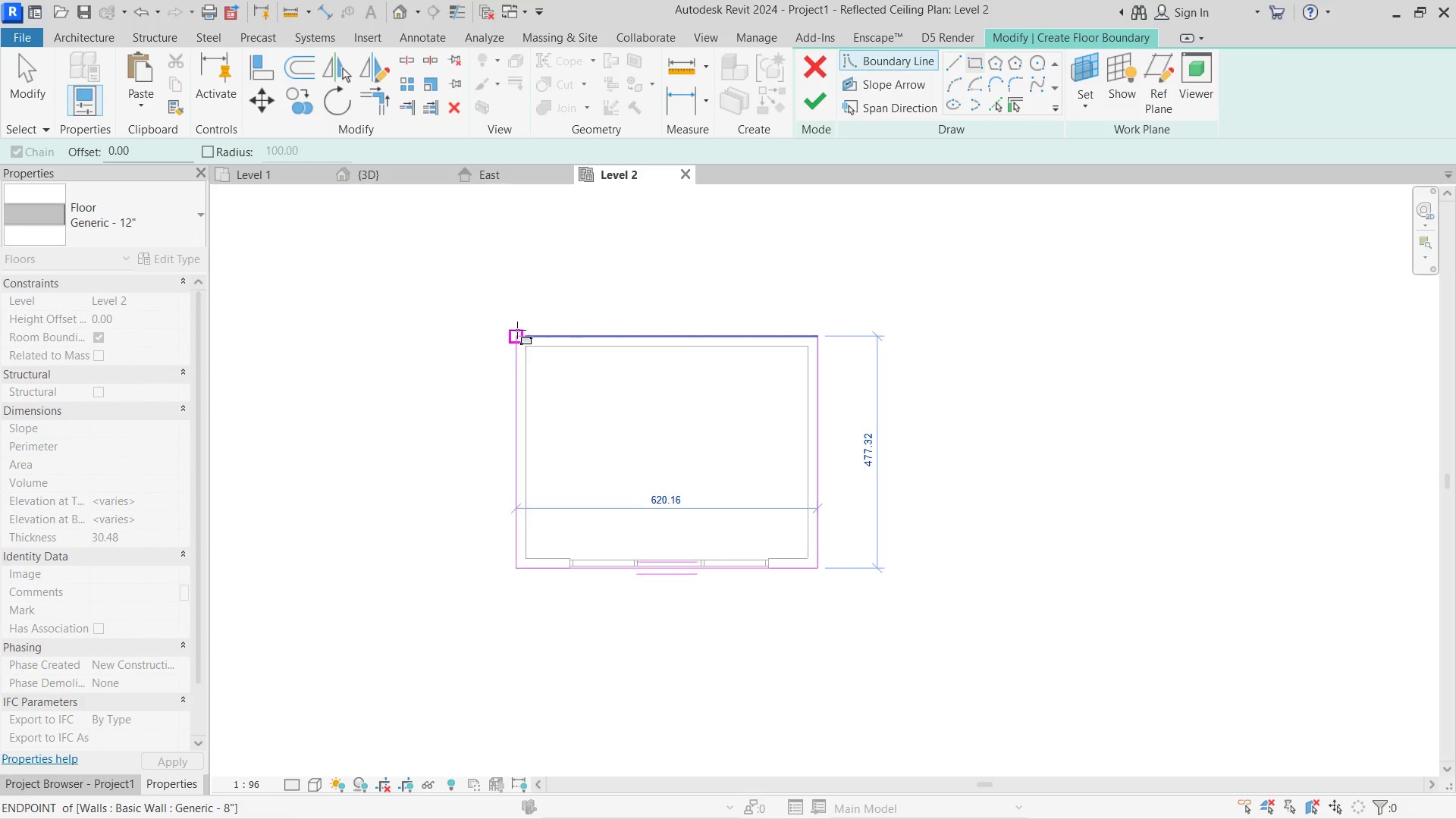 
left_click([516, 330])
 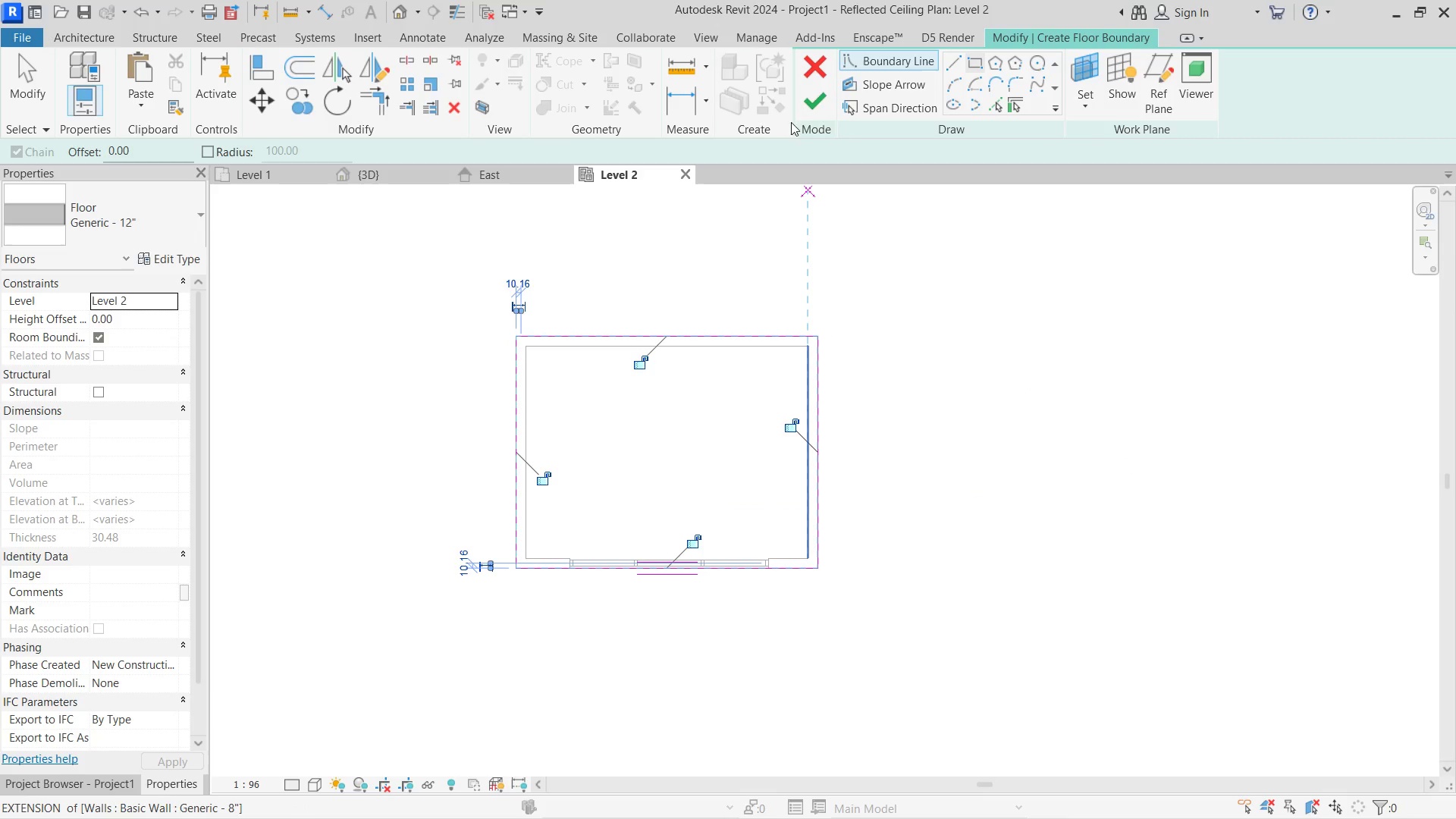 
left_click([808, 104])
 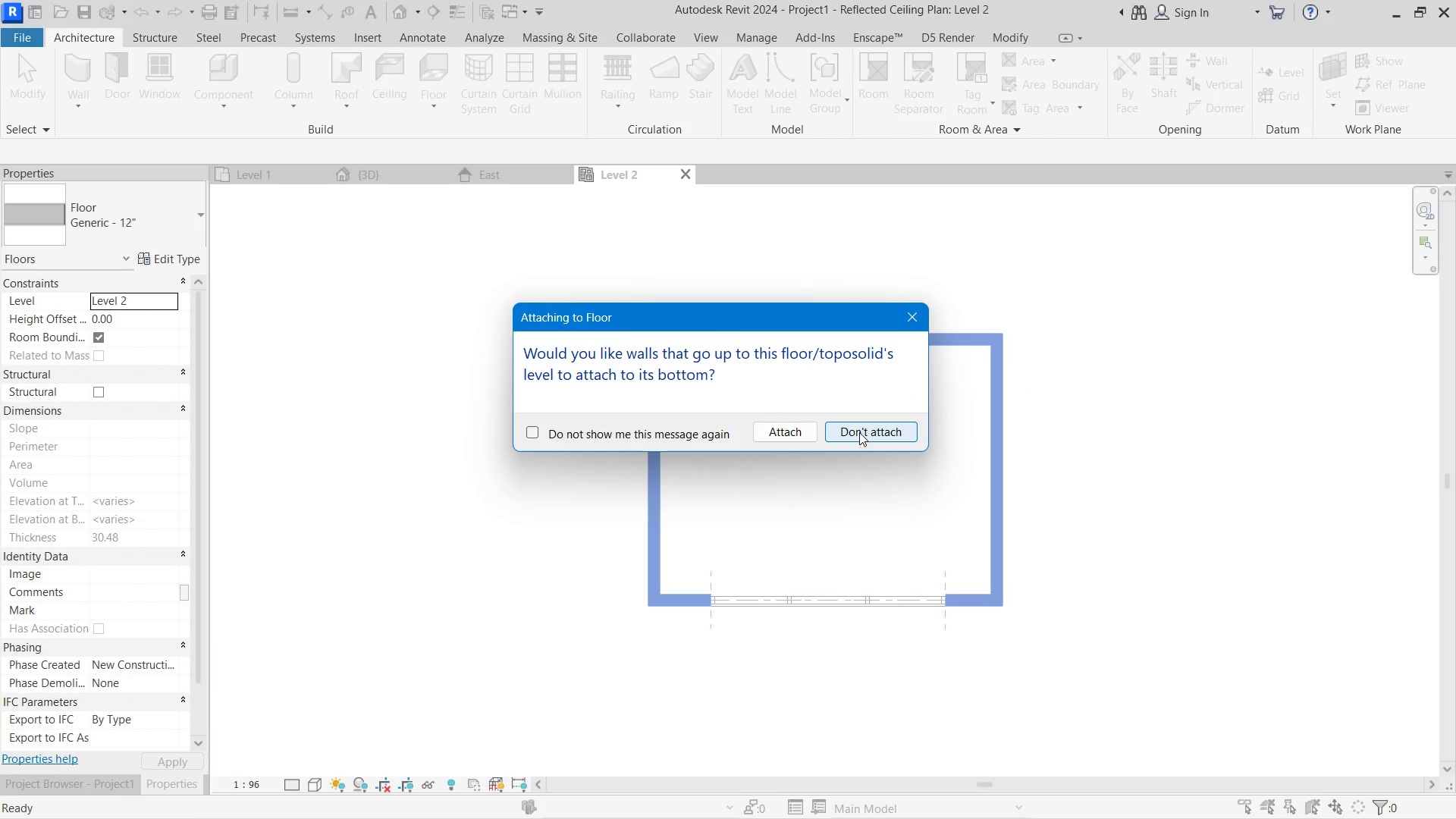 
left_click([801, 431])
 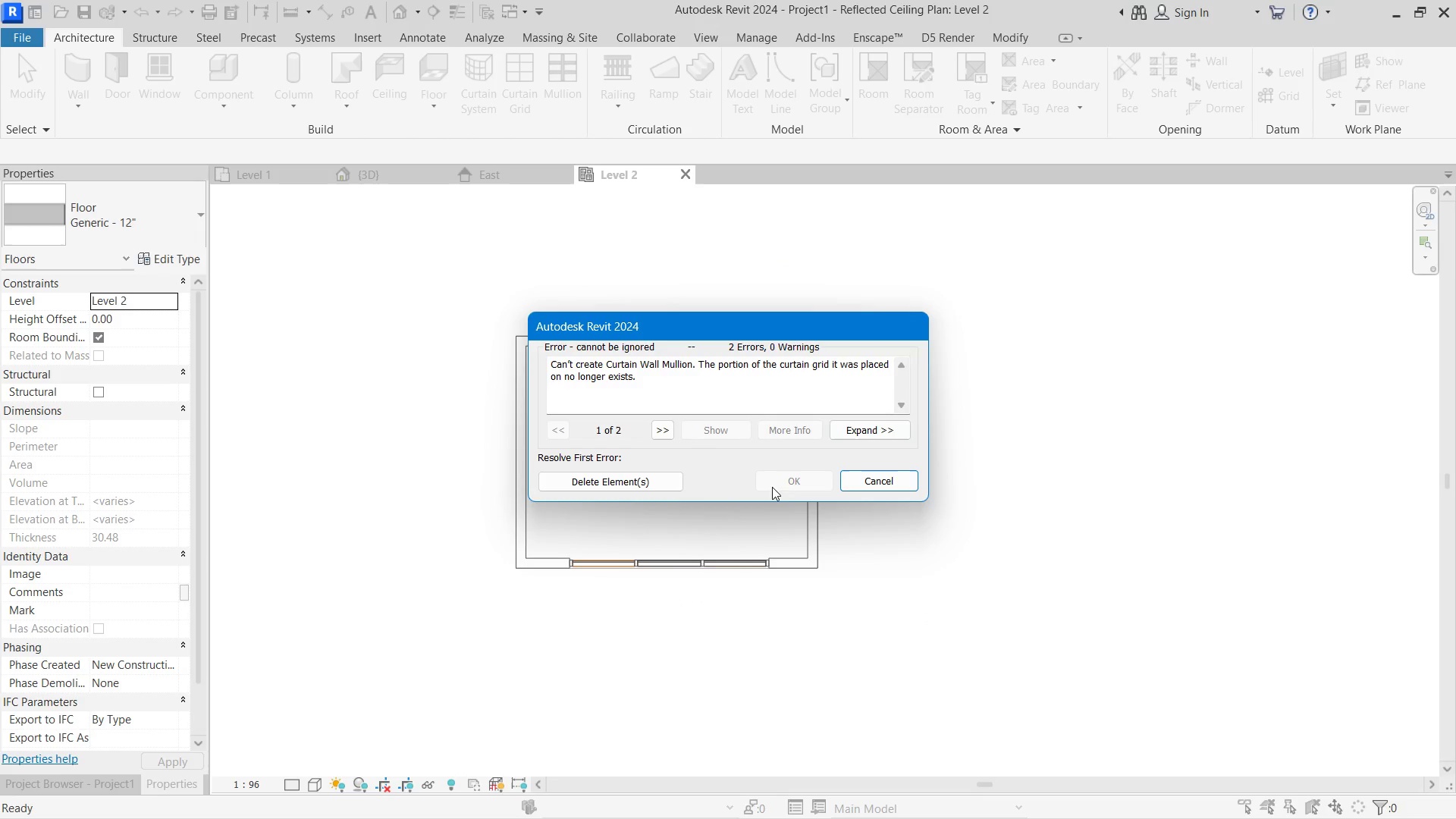 
left_click([648, 479])
 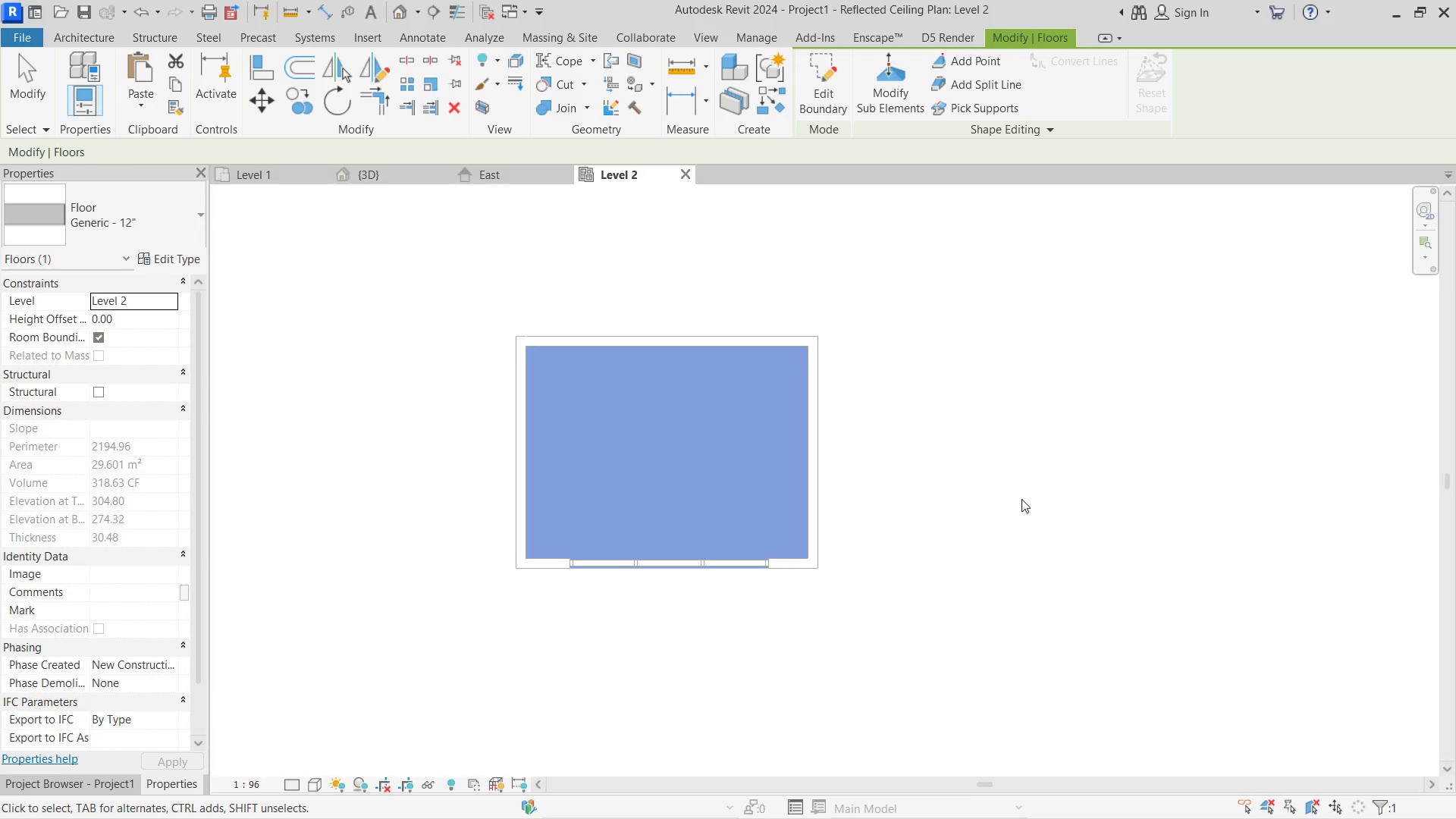 
left_click([1021, 499])
 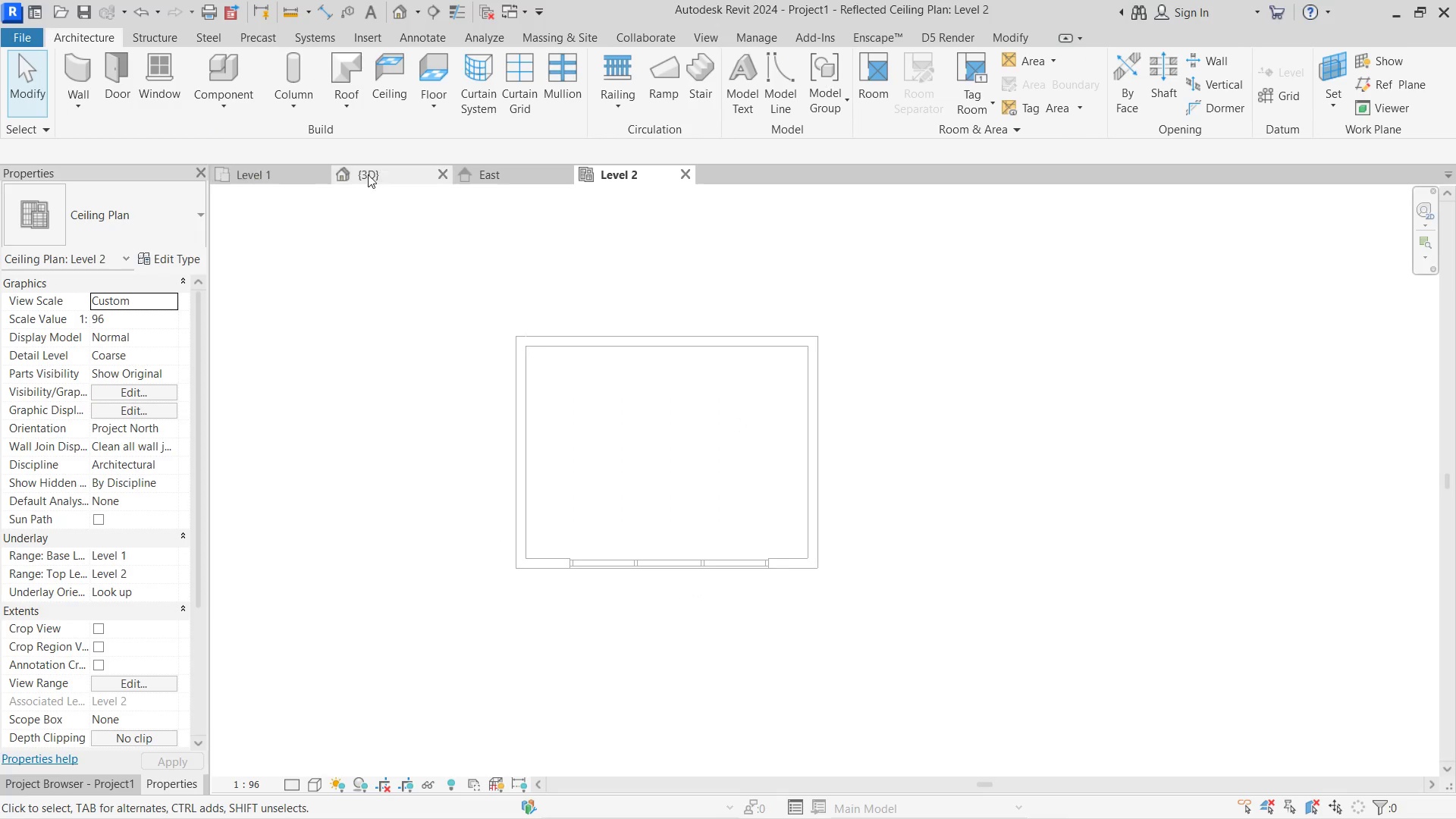 
left_click([369, 174])
 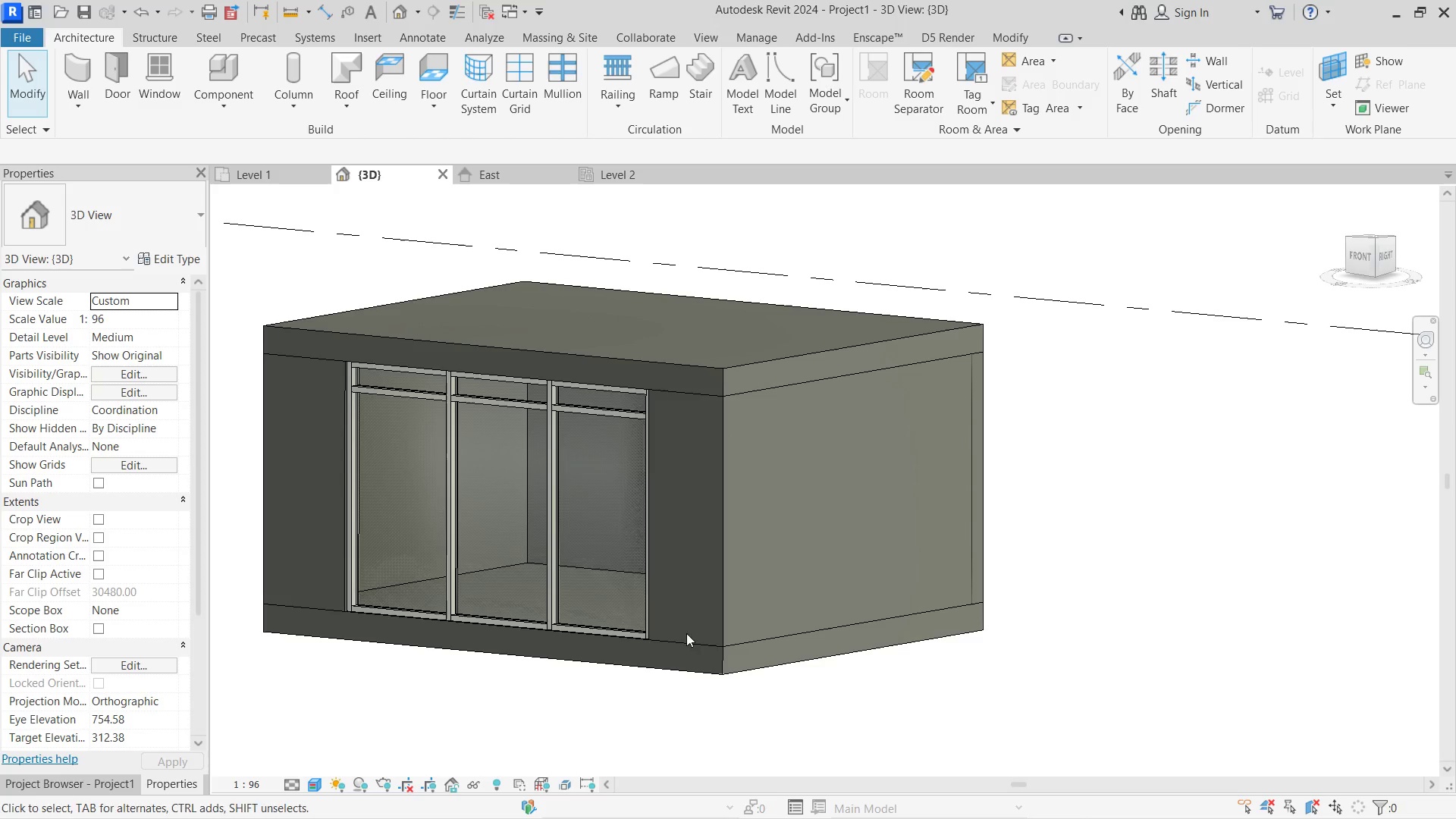 
left_click([686, 641])
 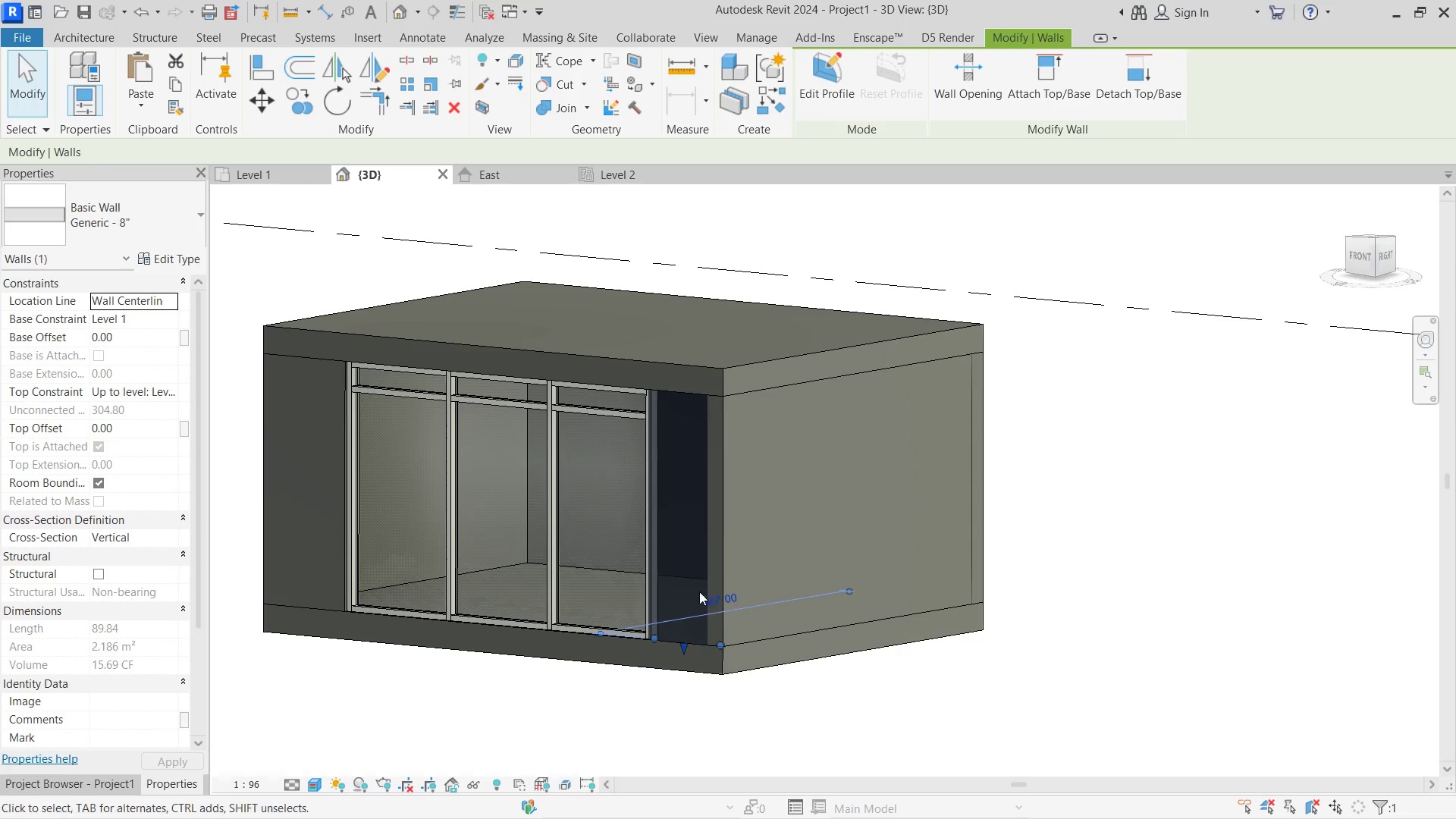 
hold_key(key=ShiftLeft, duration=1.47)
 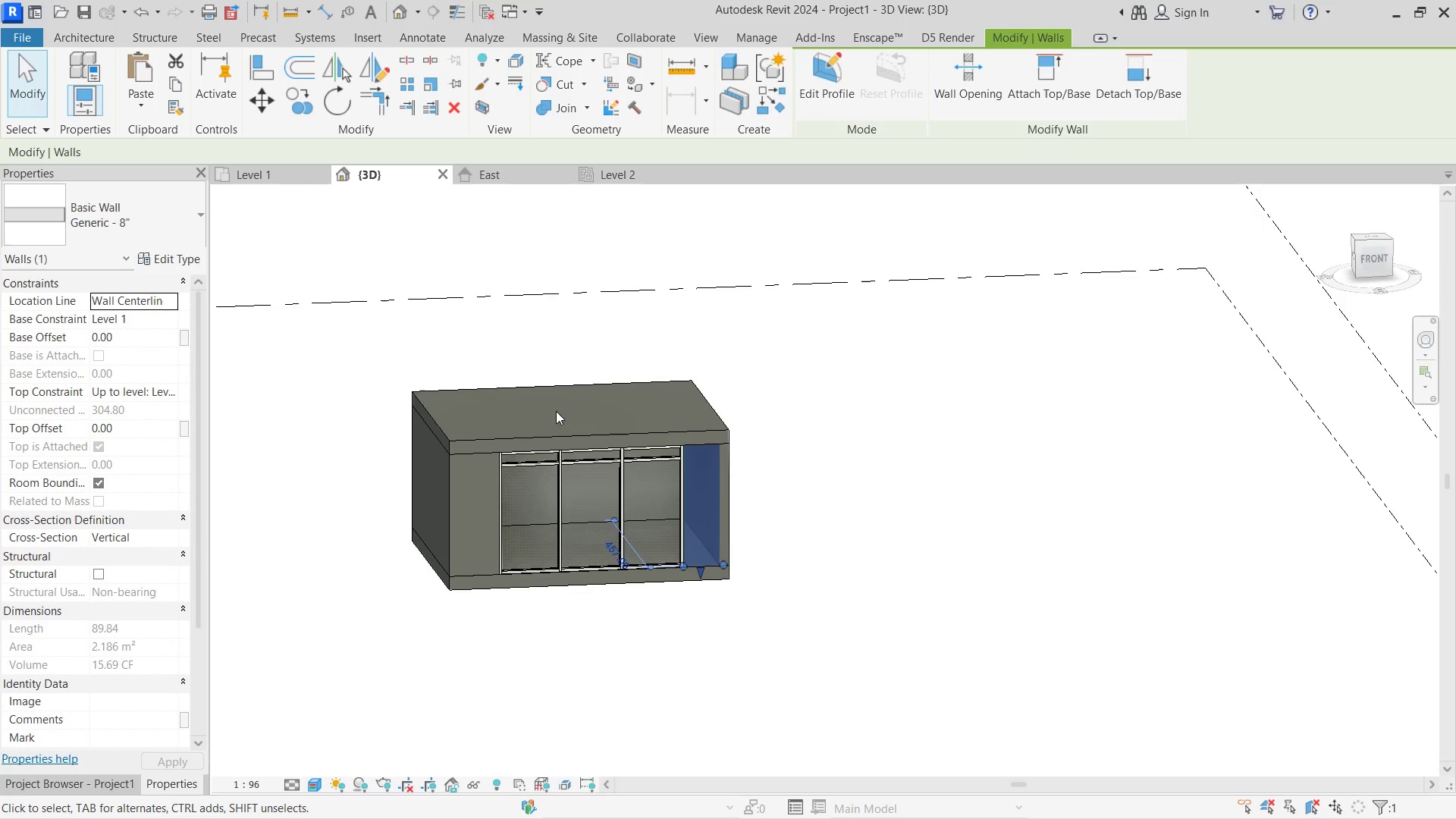 
scroll: coordinate [719, 492], scroll_direction: down, amount: 4.0
 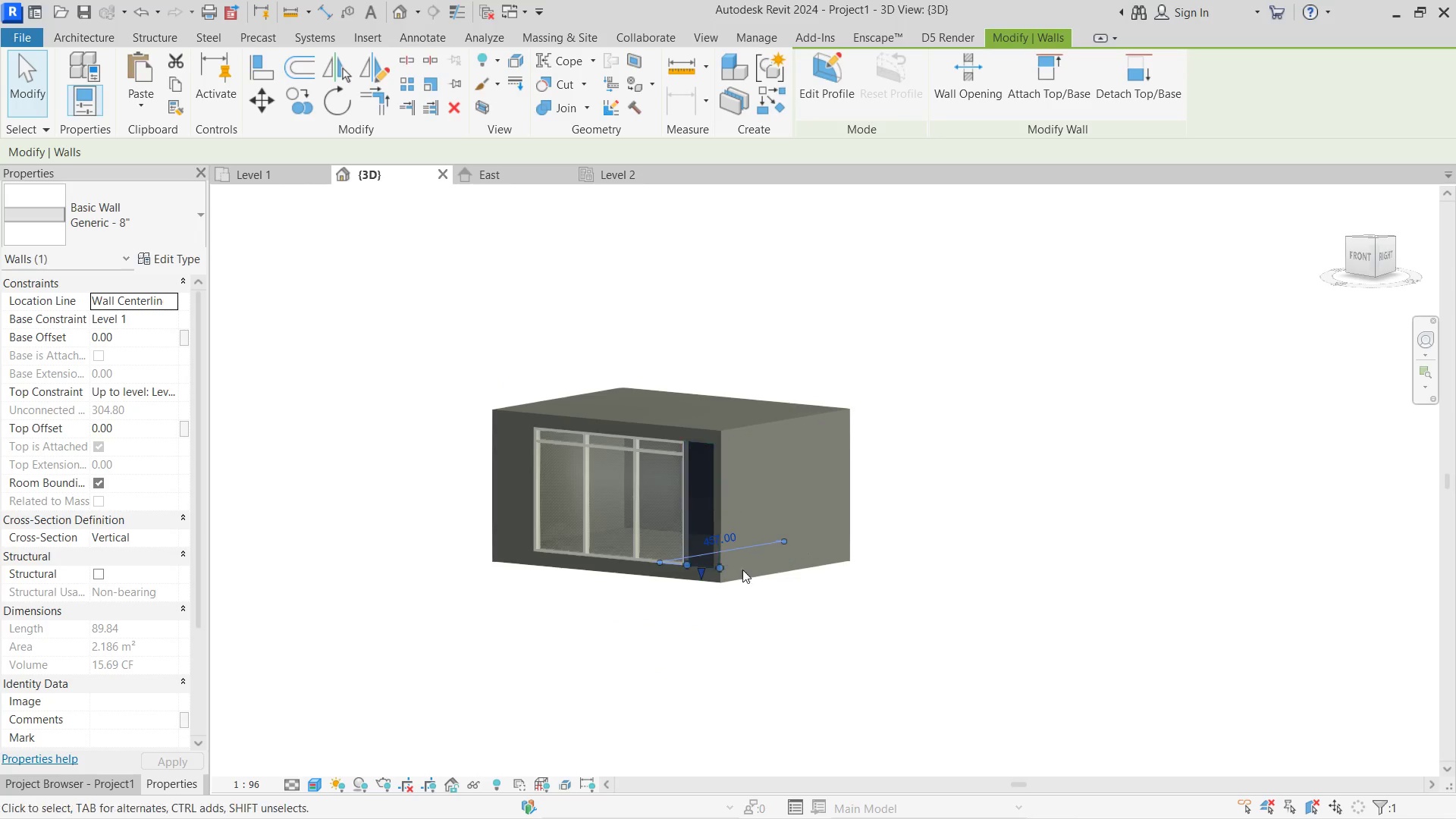 
scroll: coordinate [532, 400], scroll_direction: up, amount: 5.0
 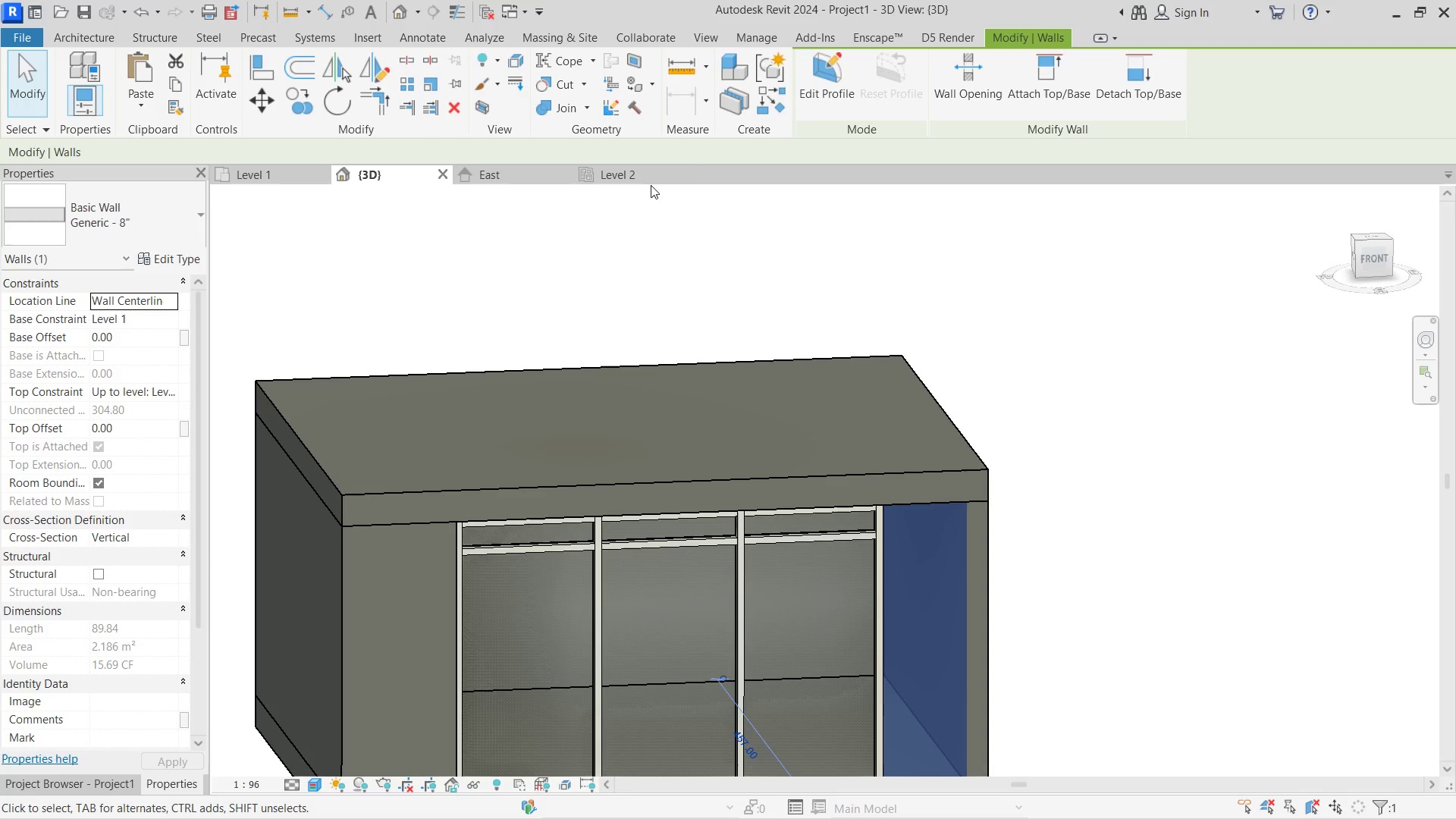 
double_click([642, 179])
 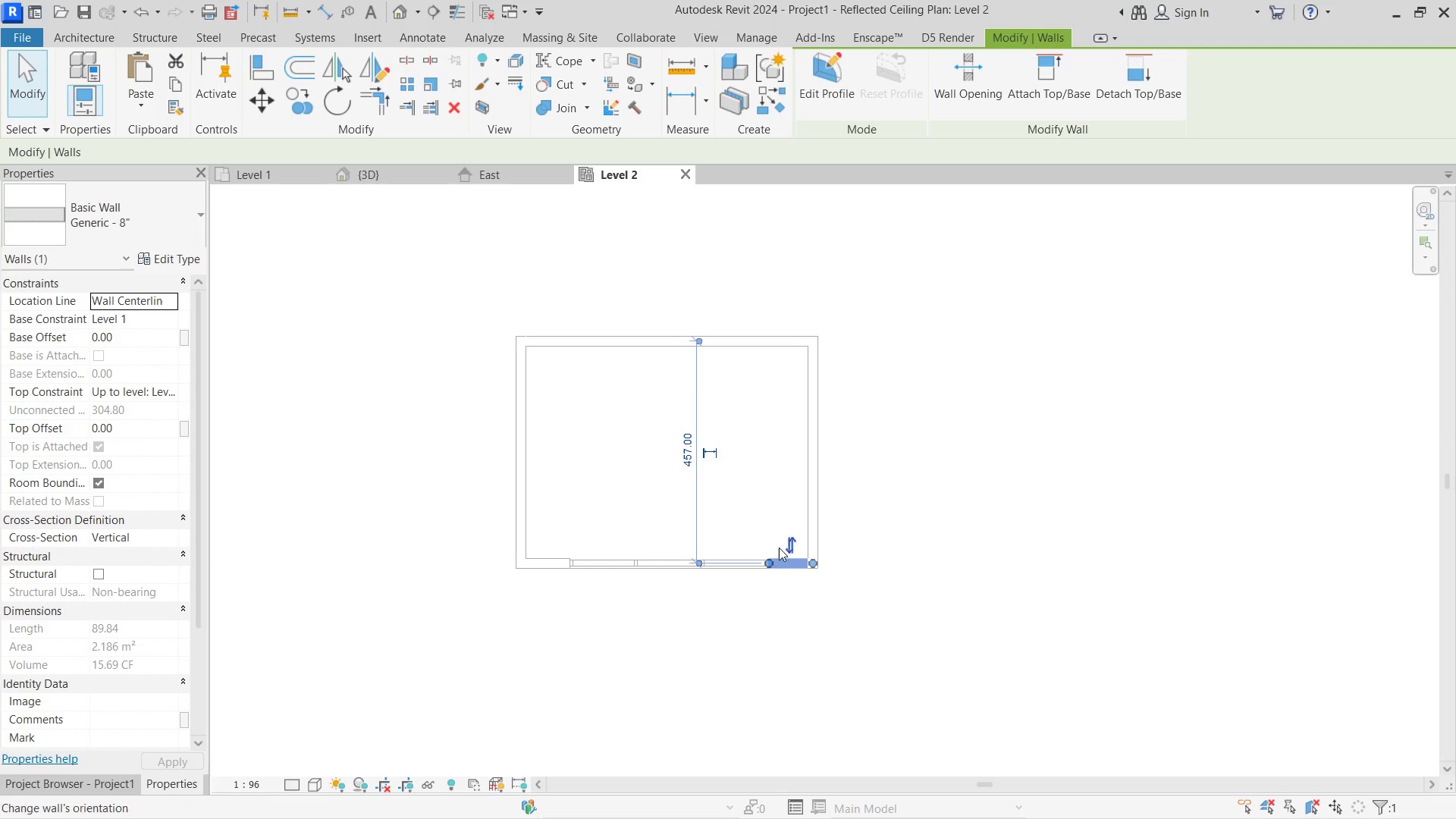 
left_click([918, 519])
 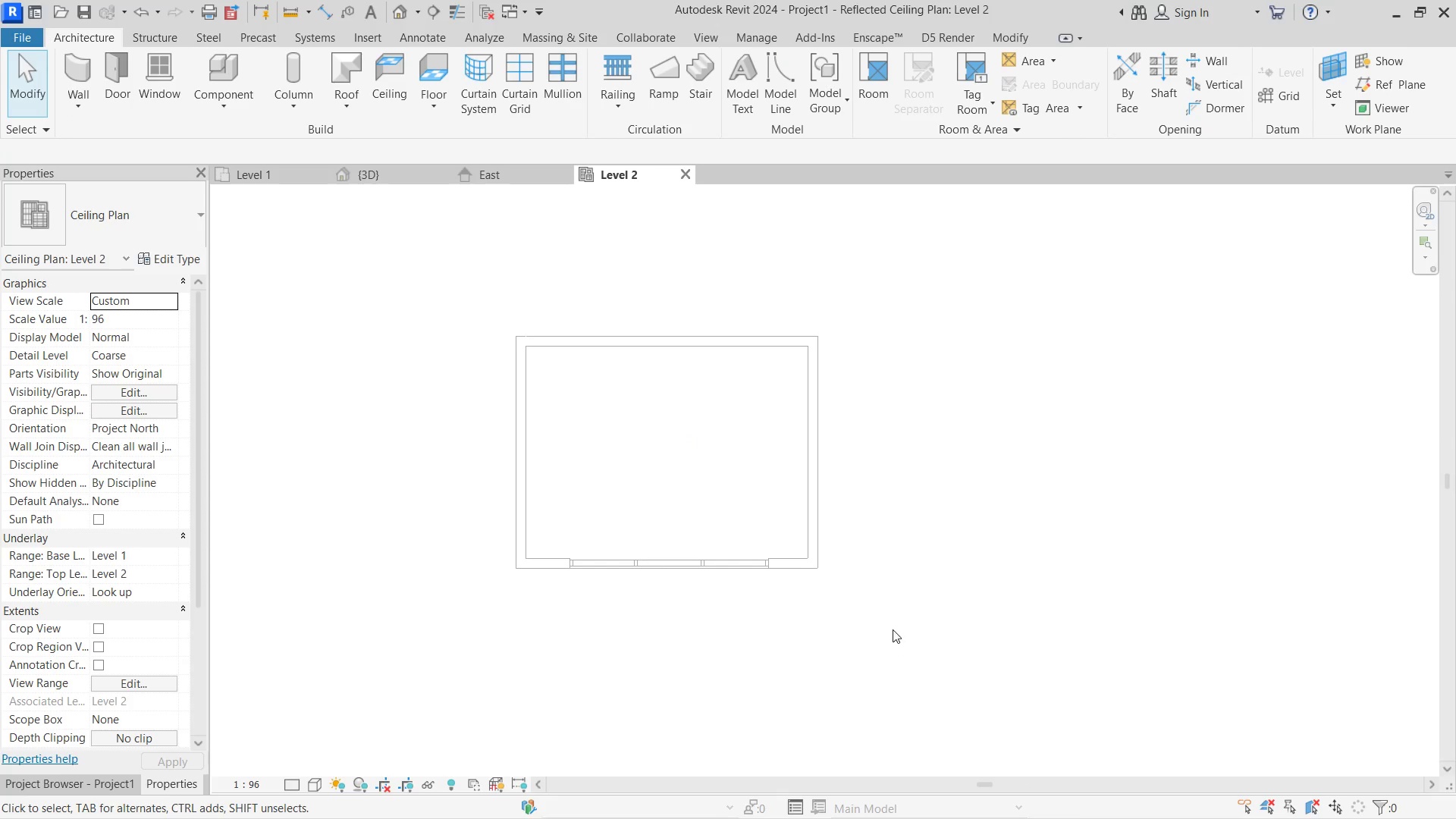 
left_click_drag(start_coordinate=[892, 626], to_coordinate=[383, 314])
 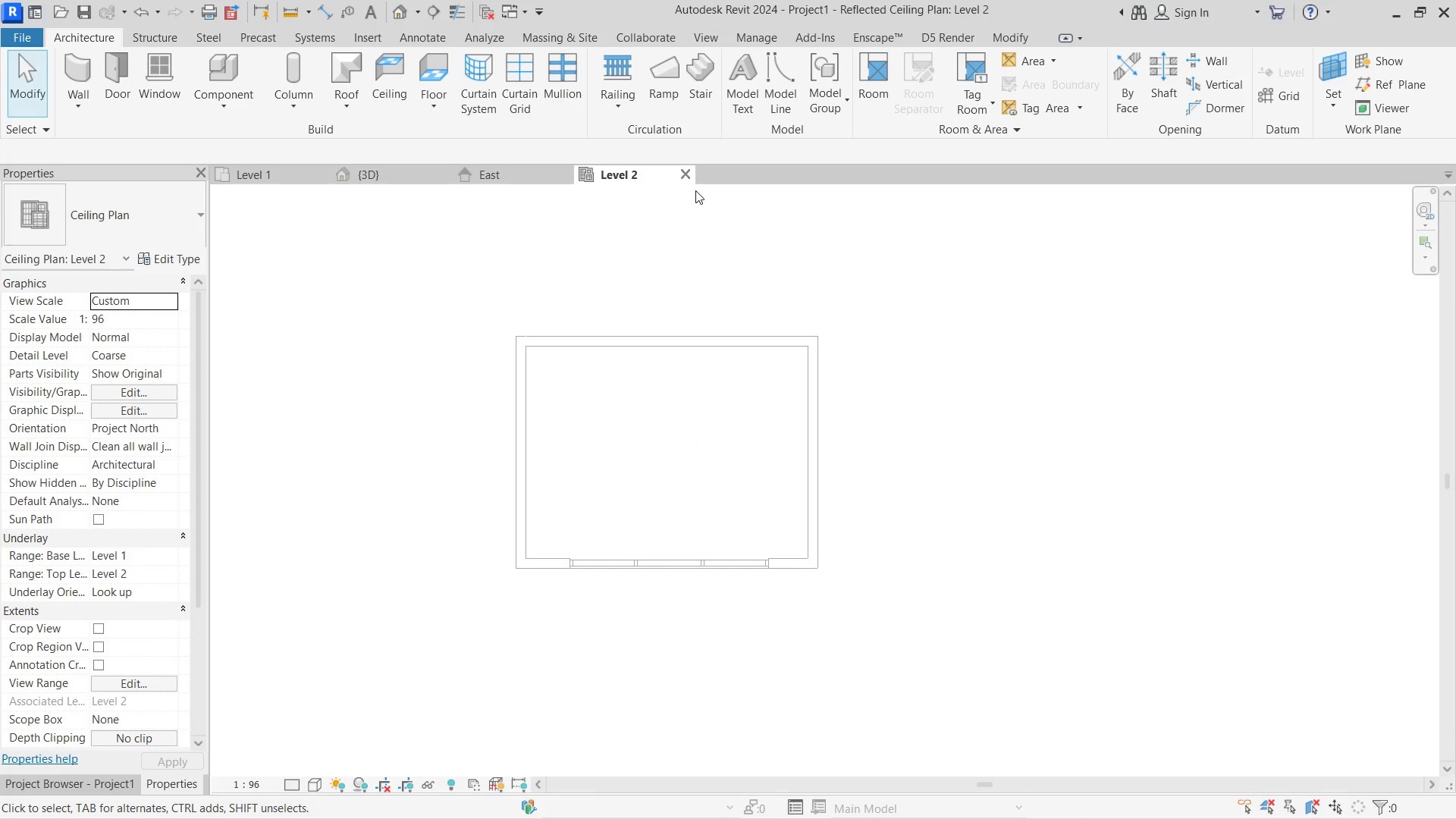 
left_click([682, 180])
 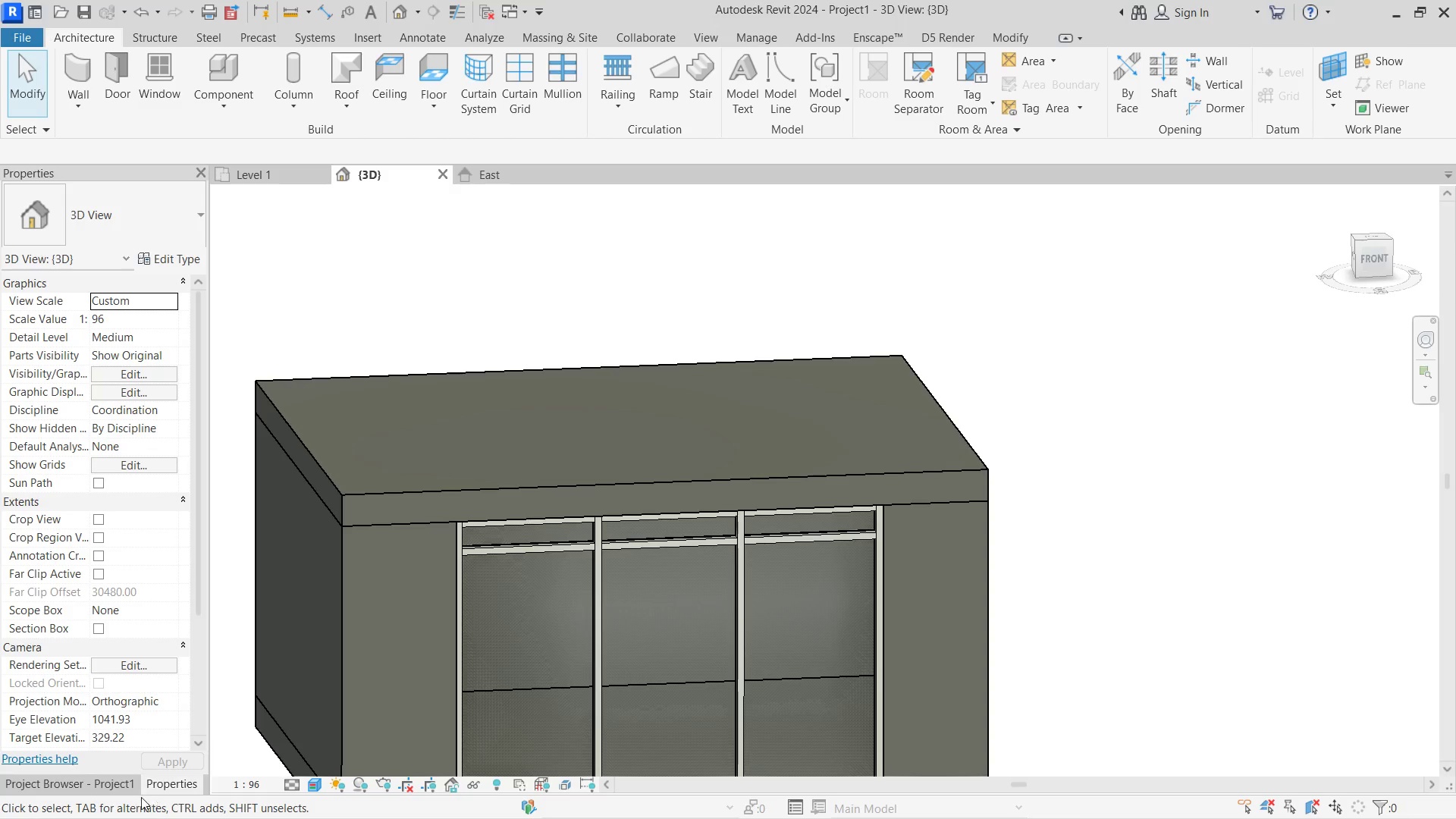 
left_click([118, 780])
 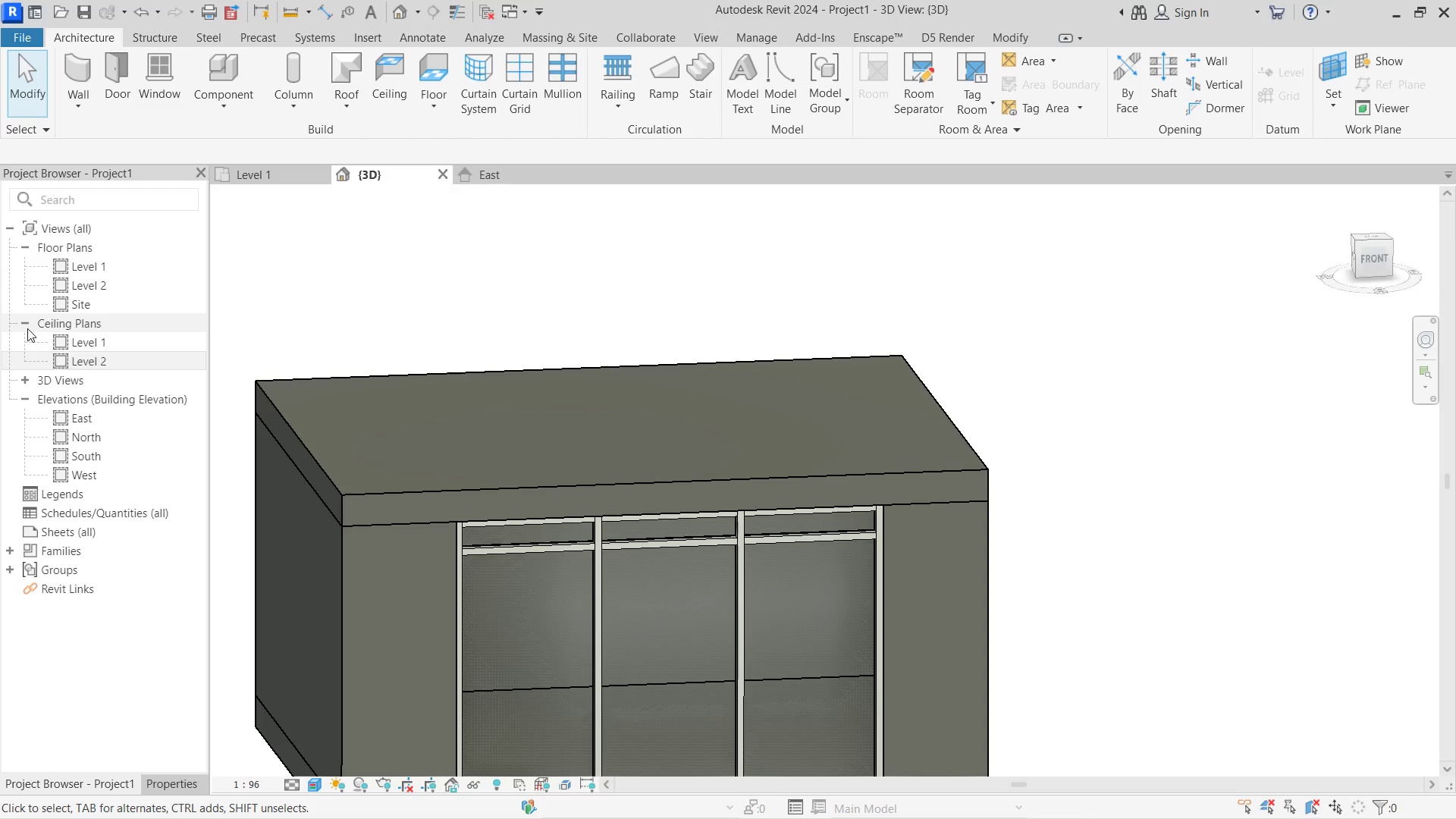 
left_click([24, 325])
 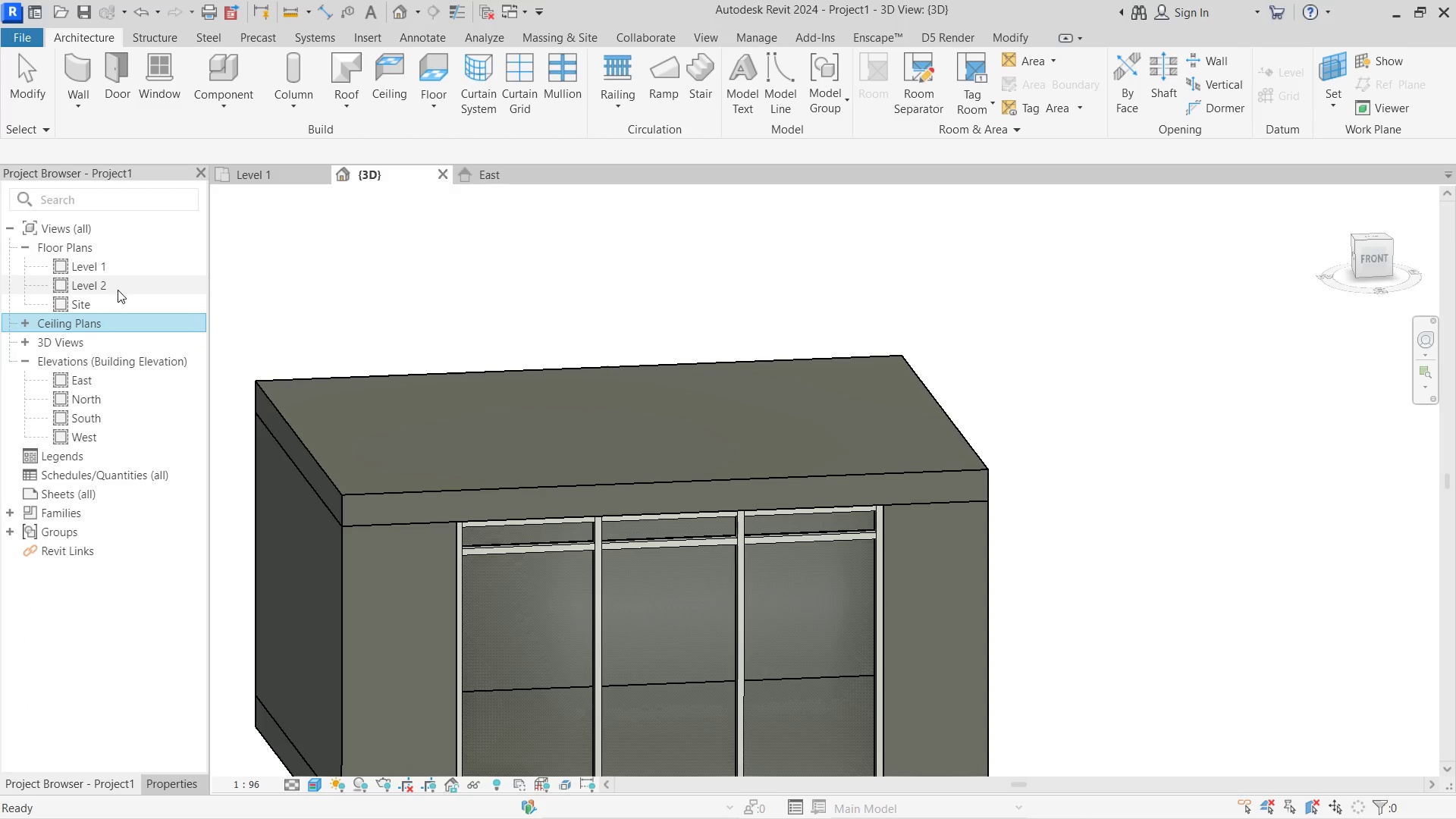 
double_click([119, 290])
 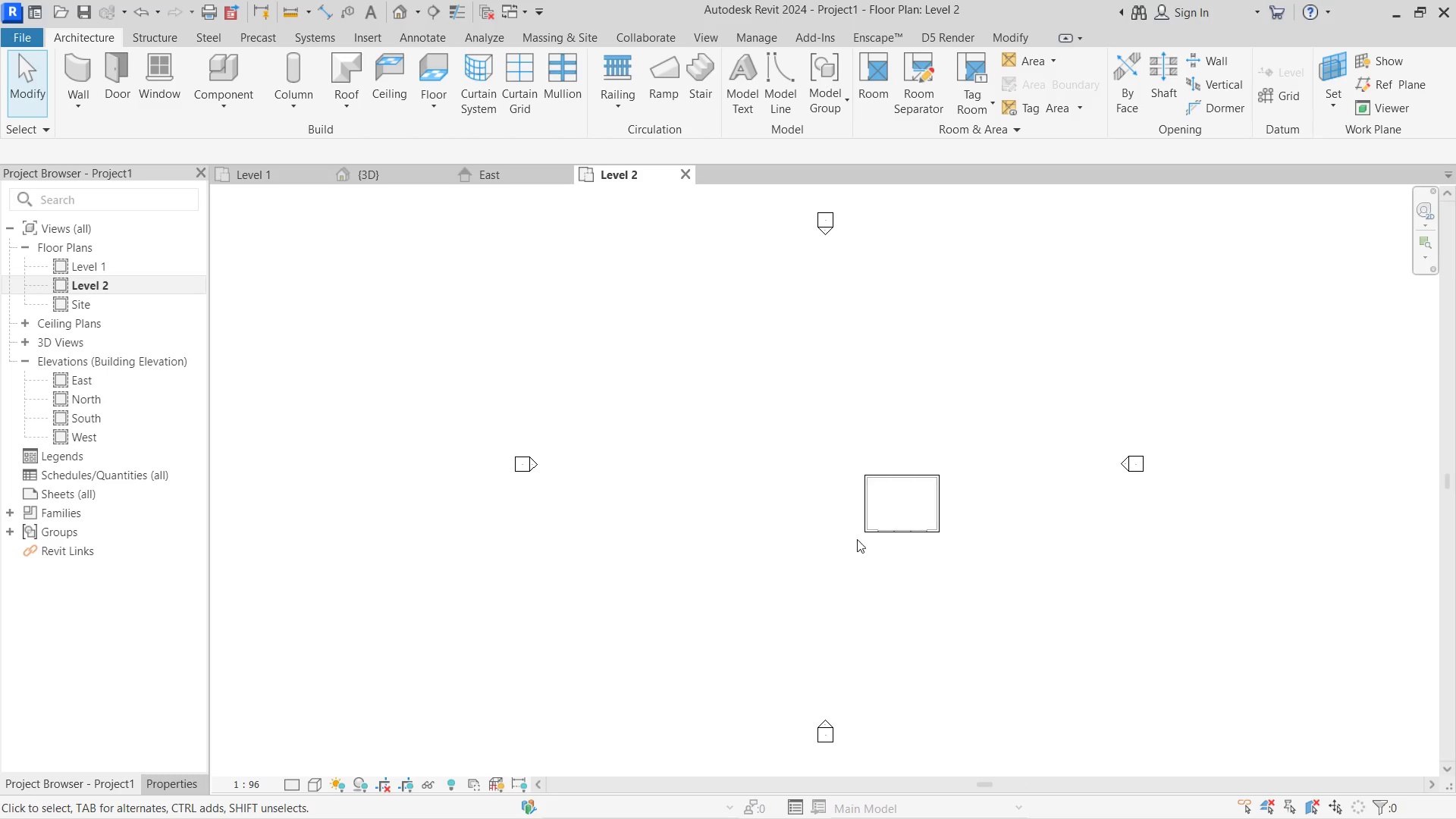 
scroll: coordinate [914, 541], scroll_direction: up, amount: 6.0
 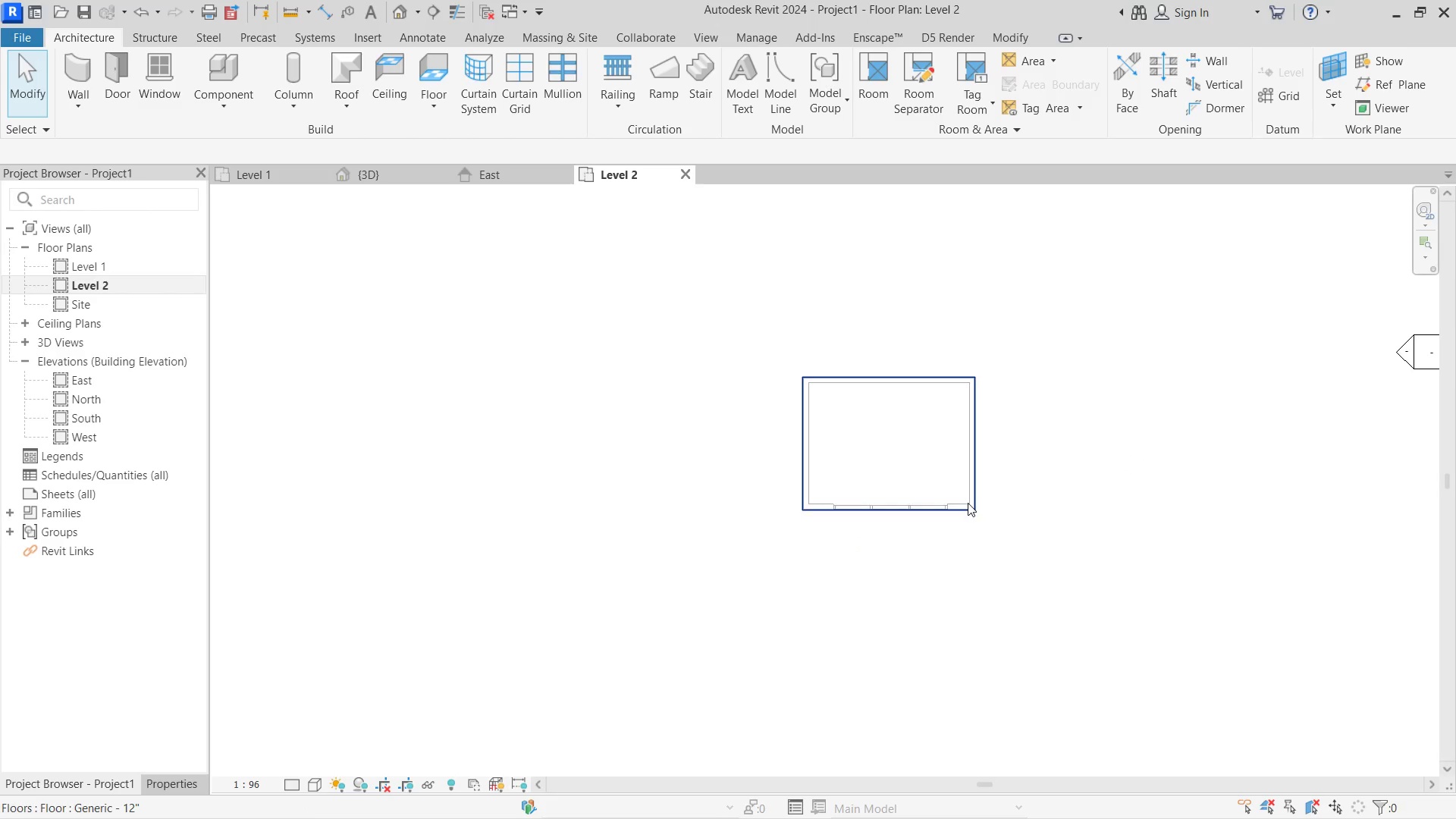 
left_click([968, 503])
 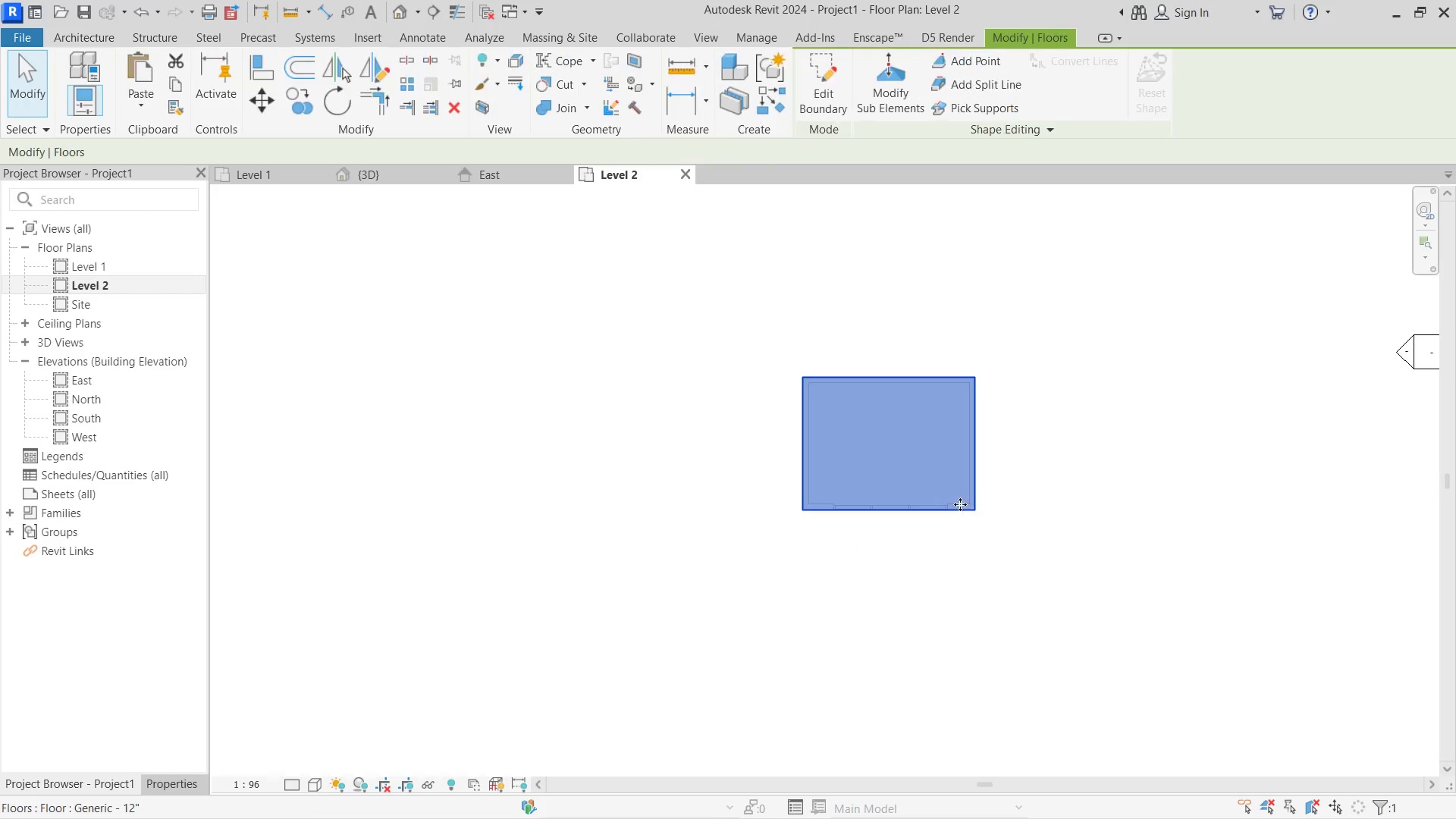 
left_click([863, 519])
 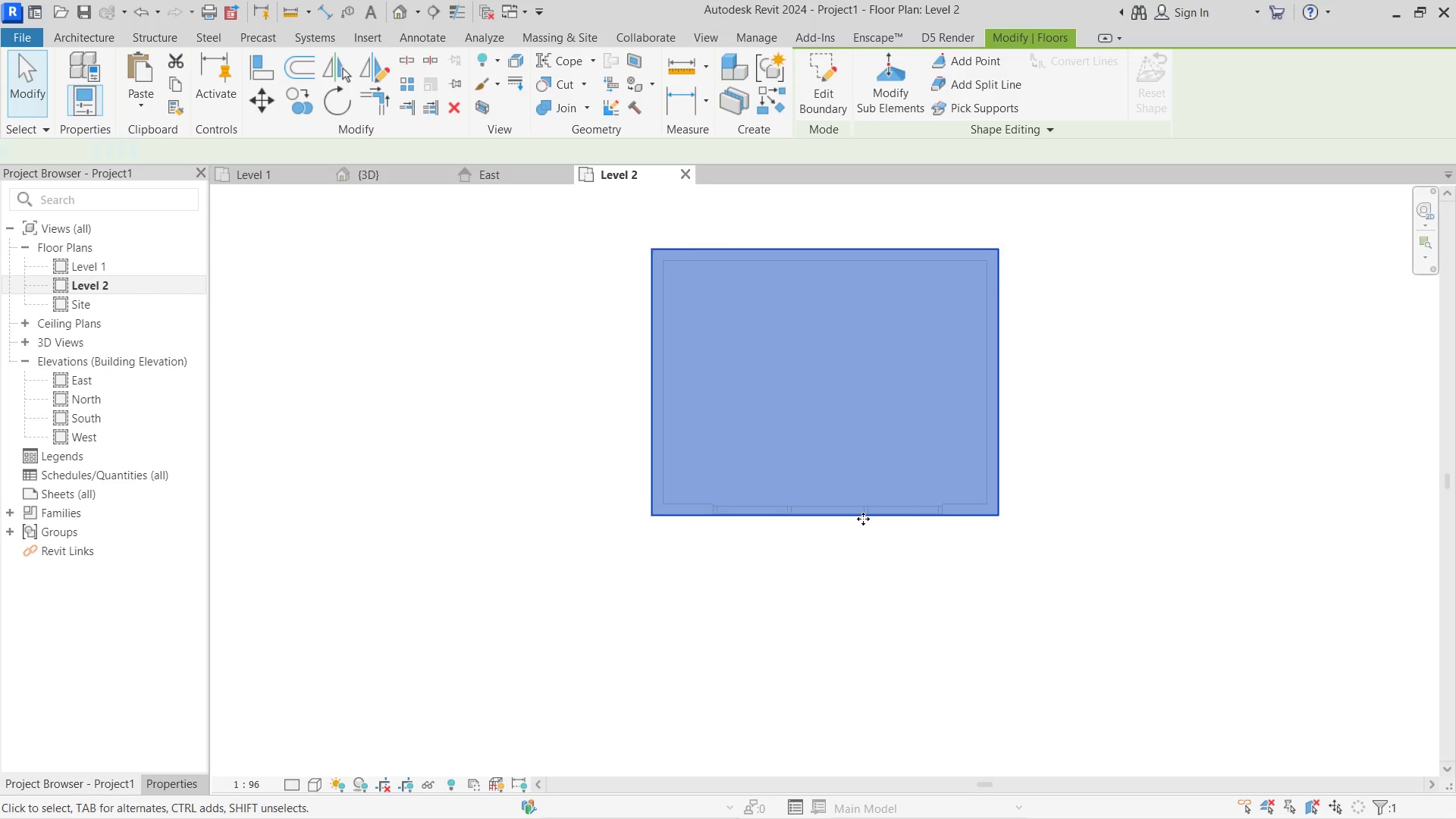 
scroll: coordinate [952, 504], scroll_direction: up, amount: 5.0
 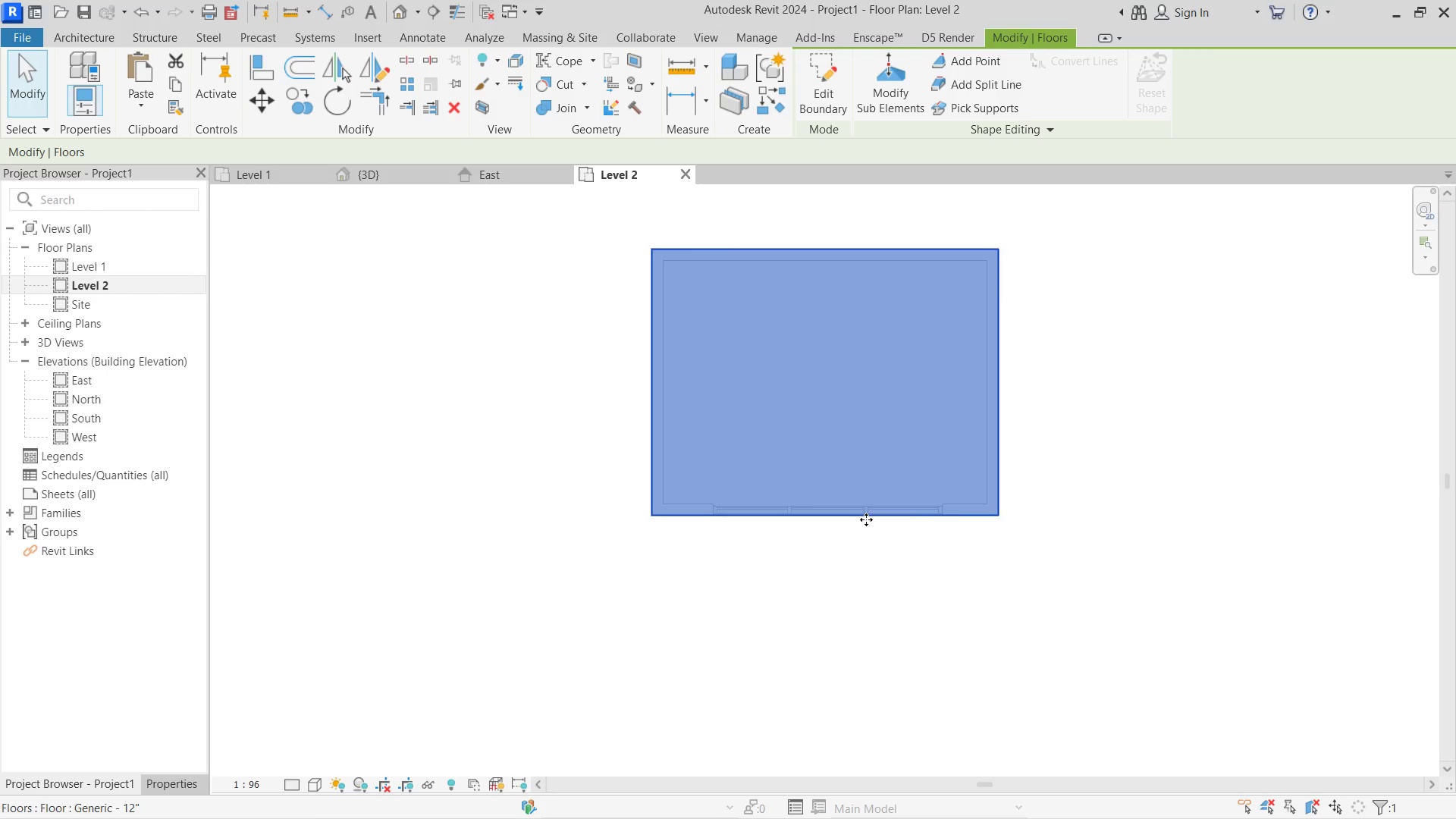 
double_click([863, 519])
 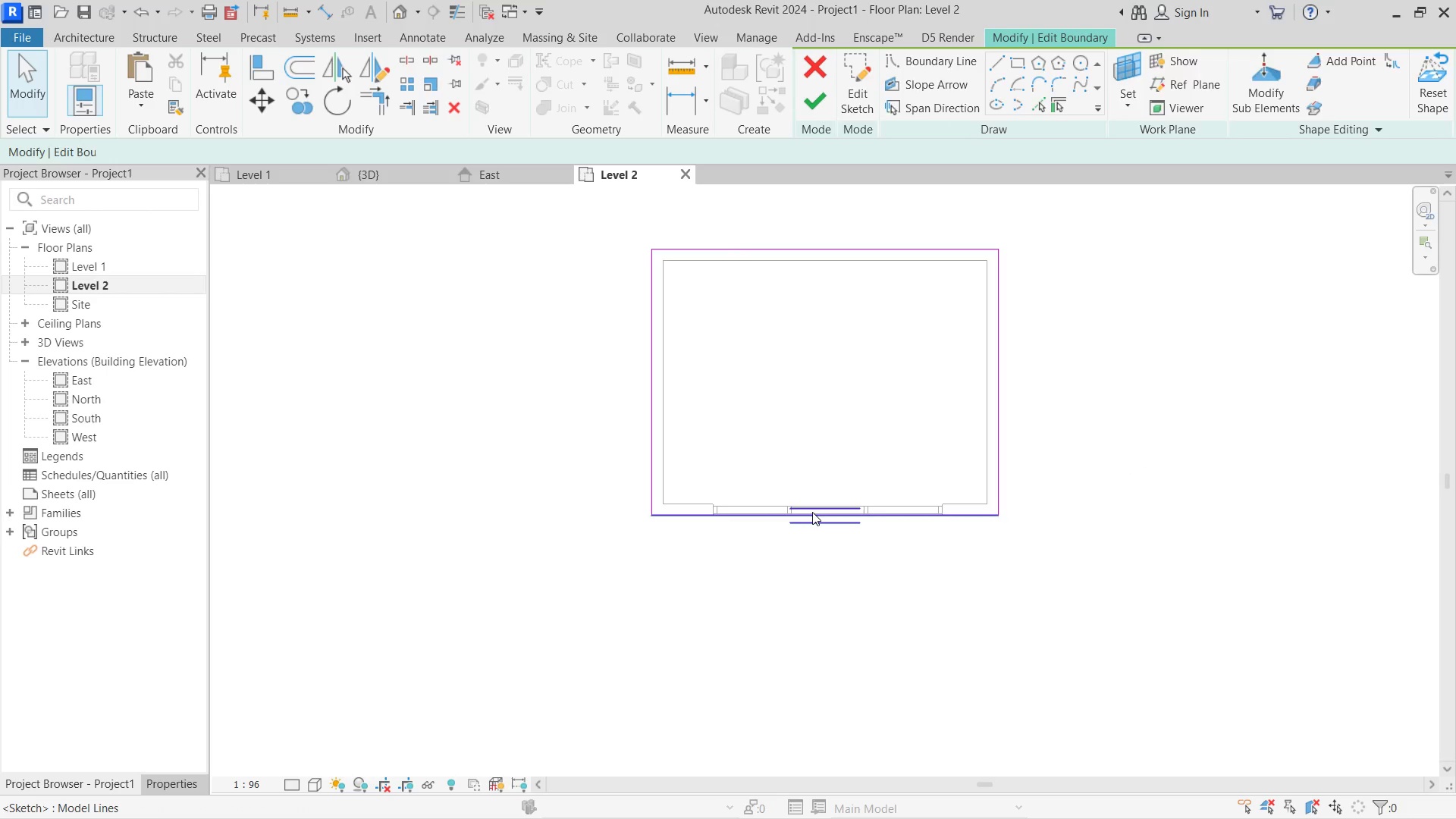 
left_click([812, 512])
 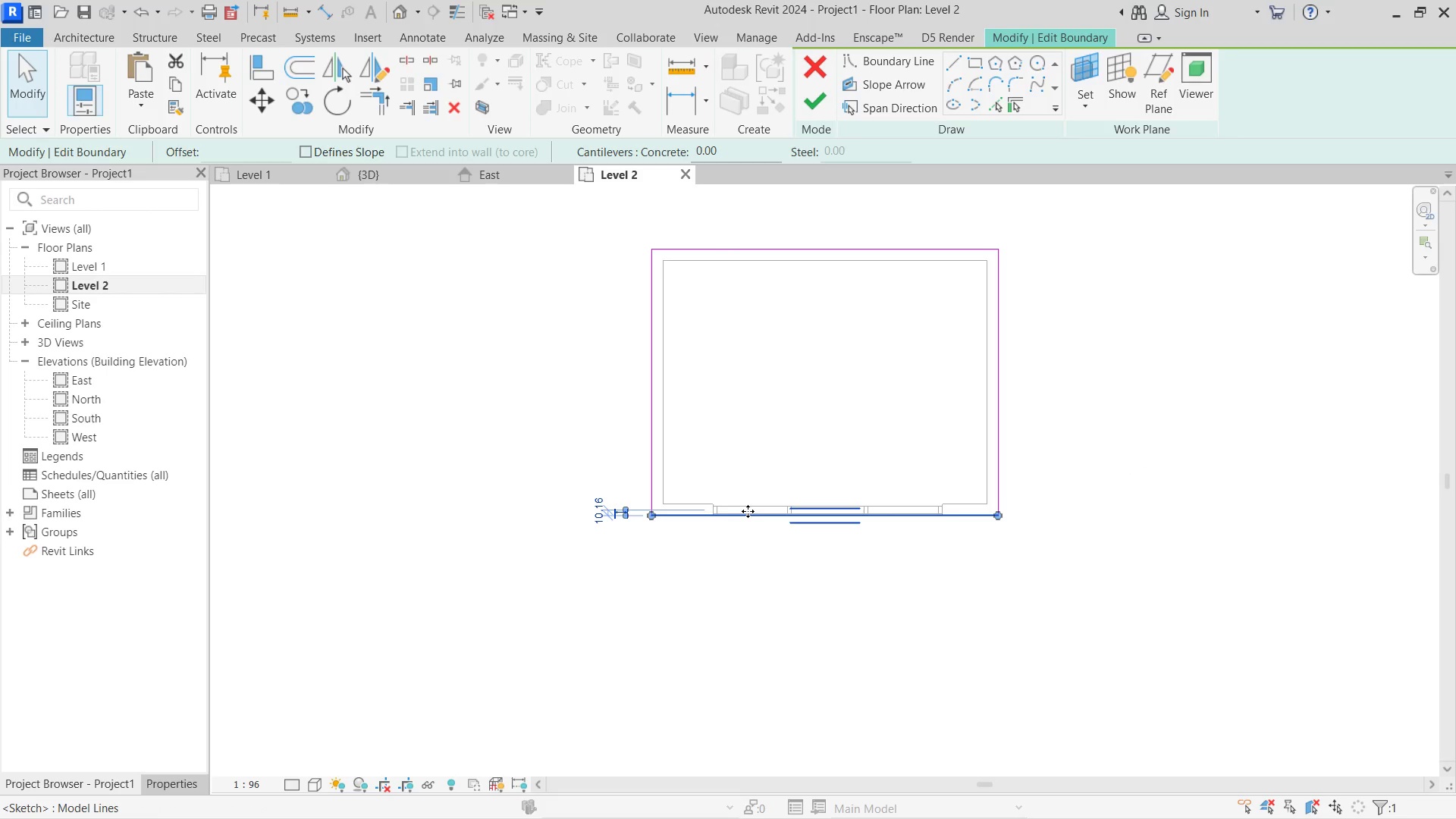 
left_click_drag(start_coordinate=[748, 511], to_coordinate=[731, 562])
 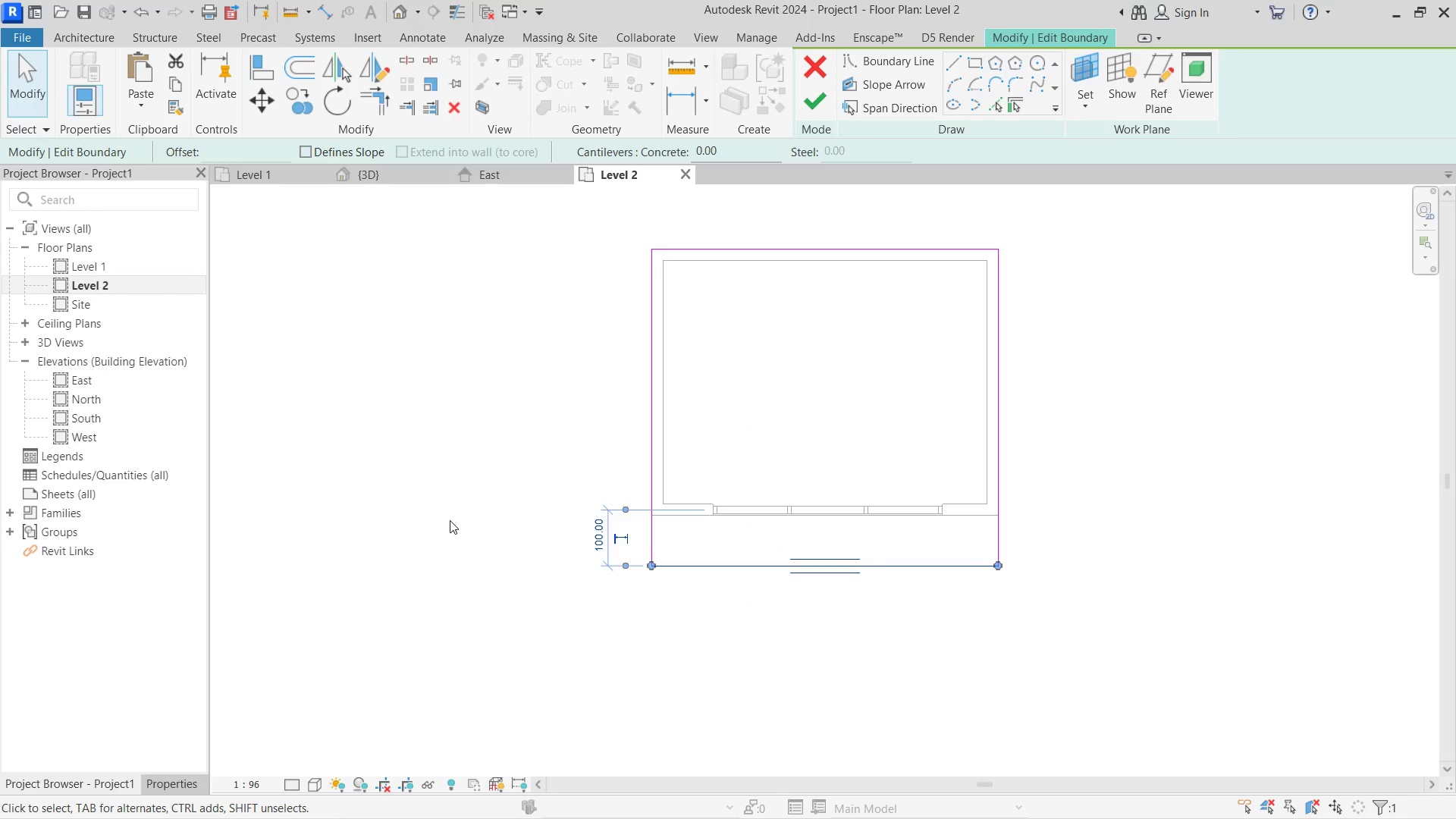 
left_click([450, 520])
 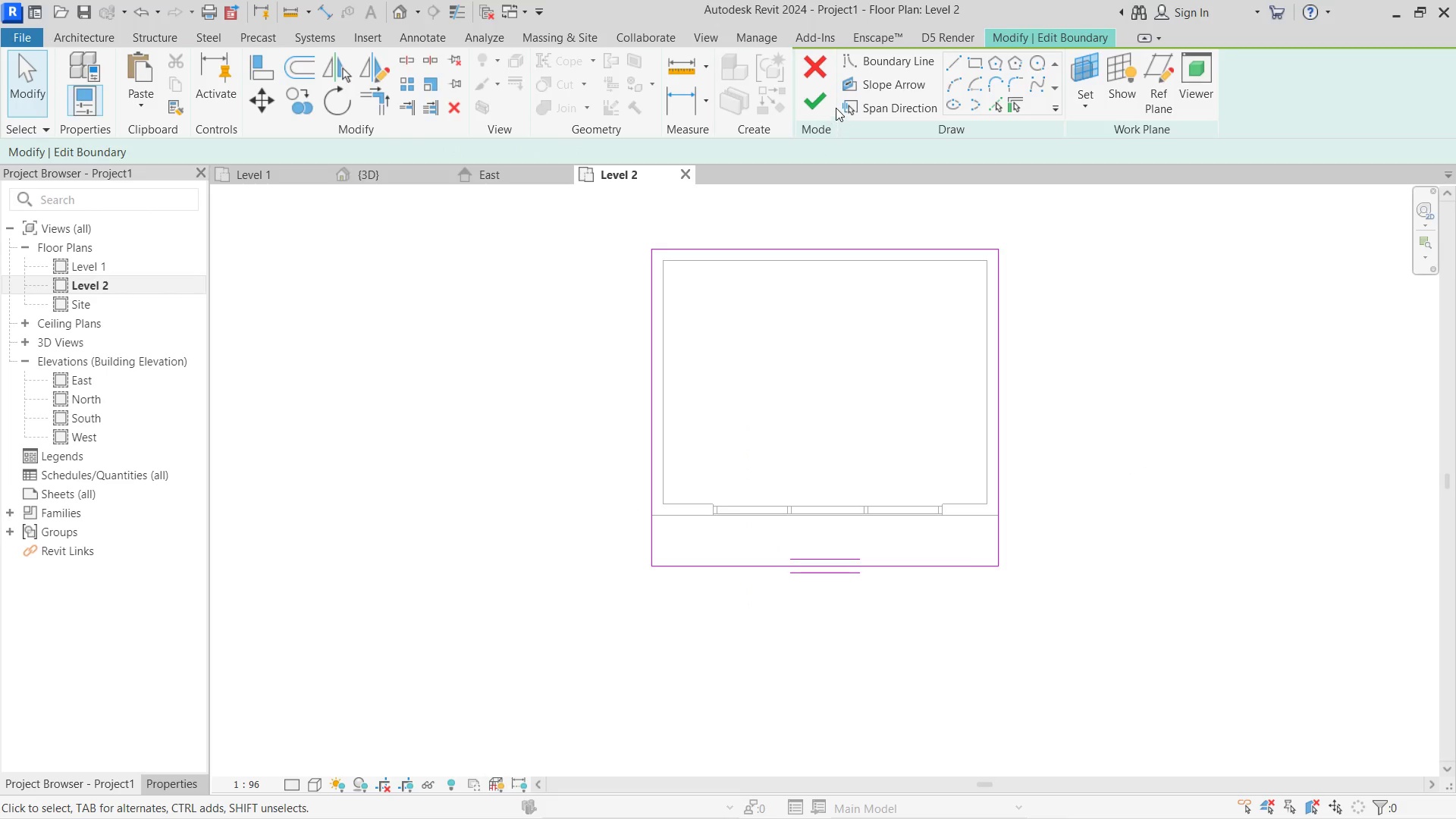 
left_click([814, 106])
 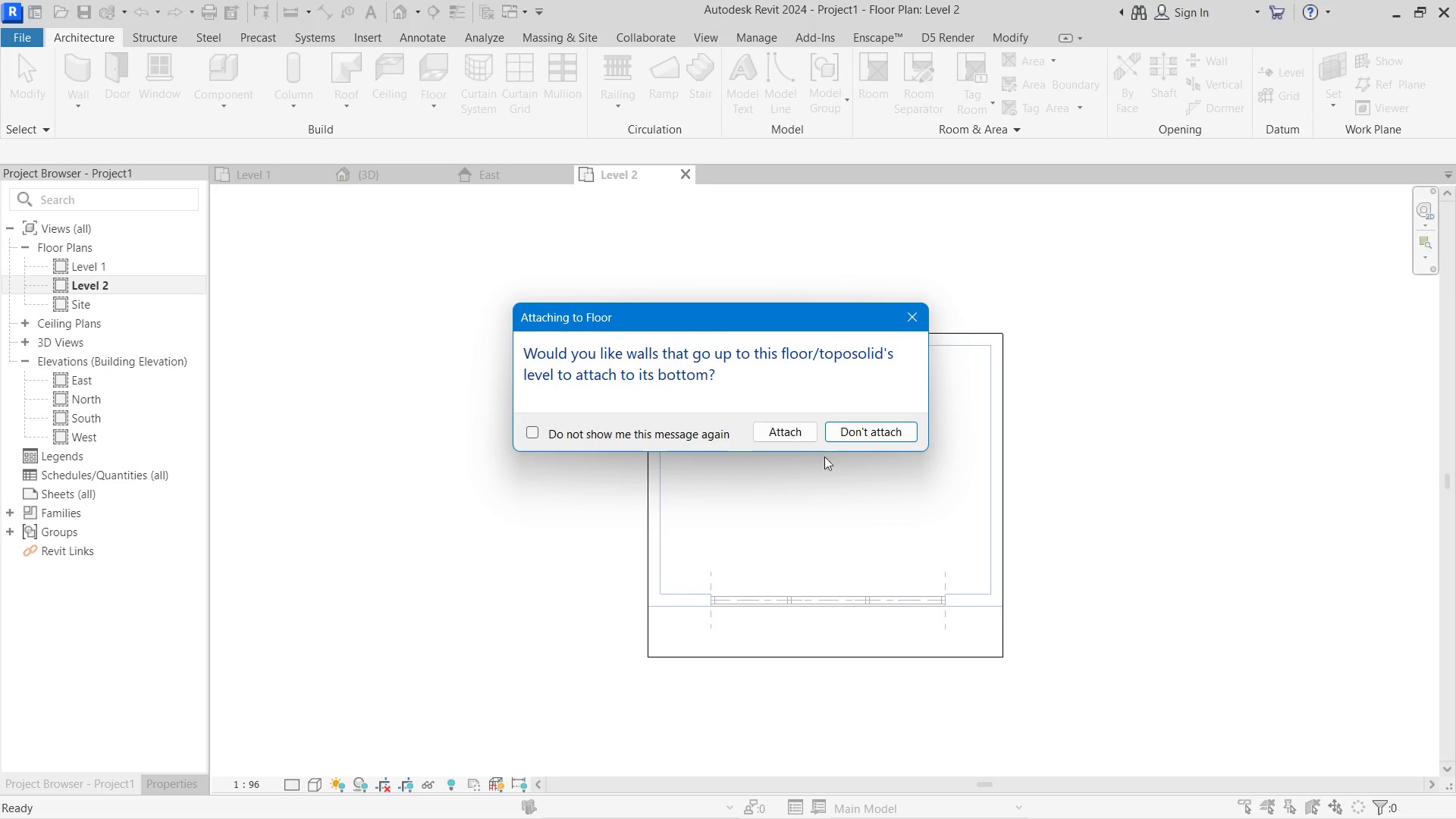 
left_click([841, 434])
 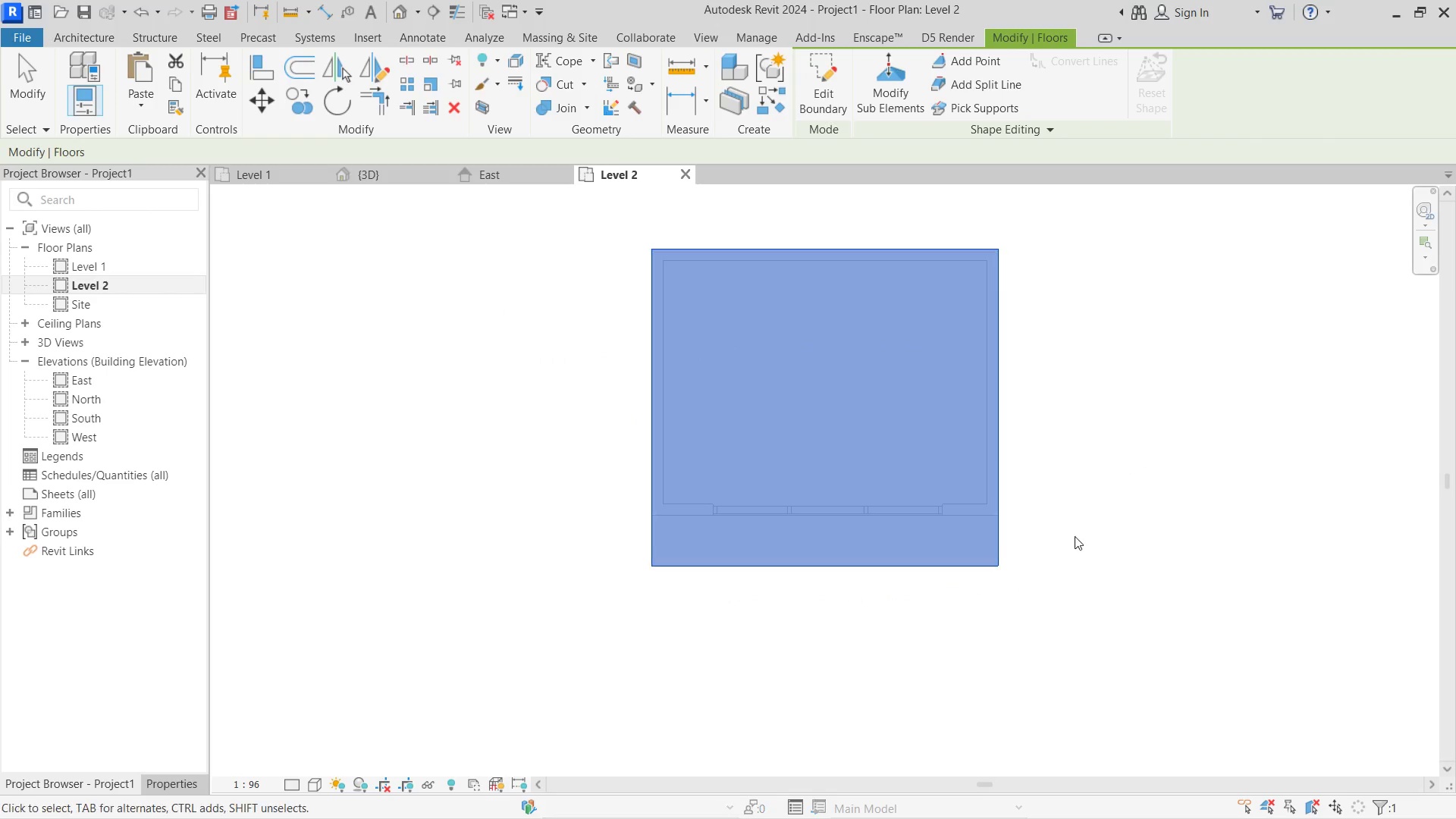 
left_click([1077, 536])
 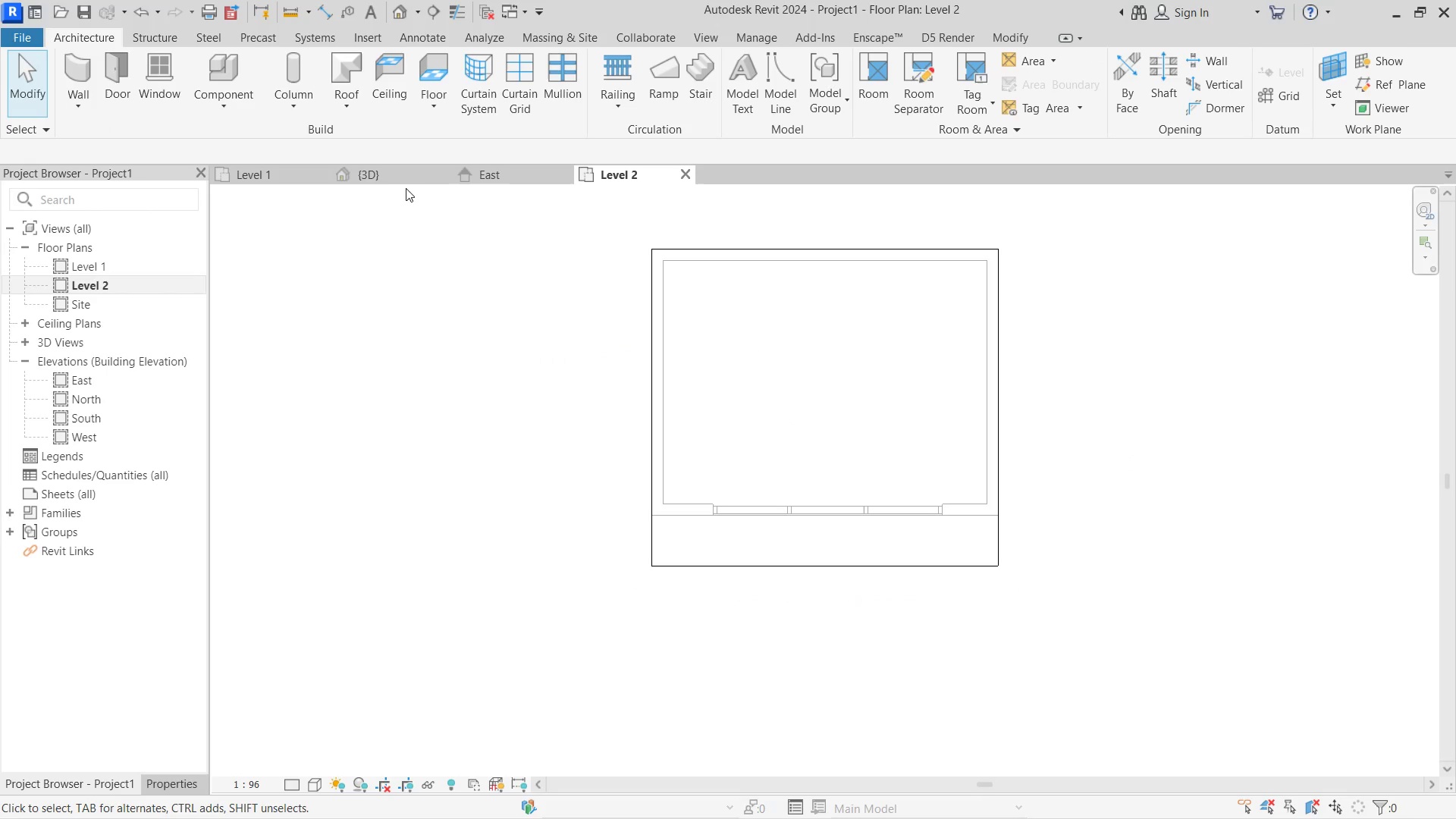 
left_click([390, 186])
 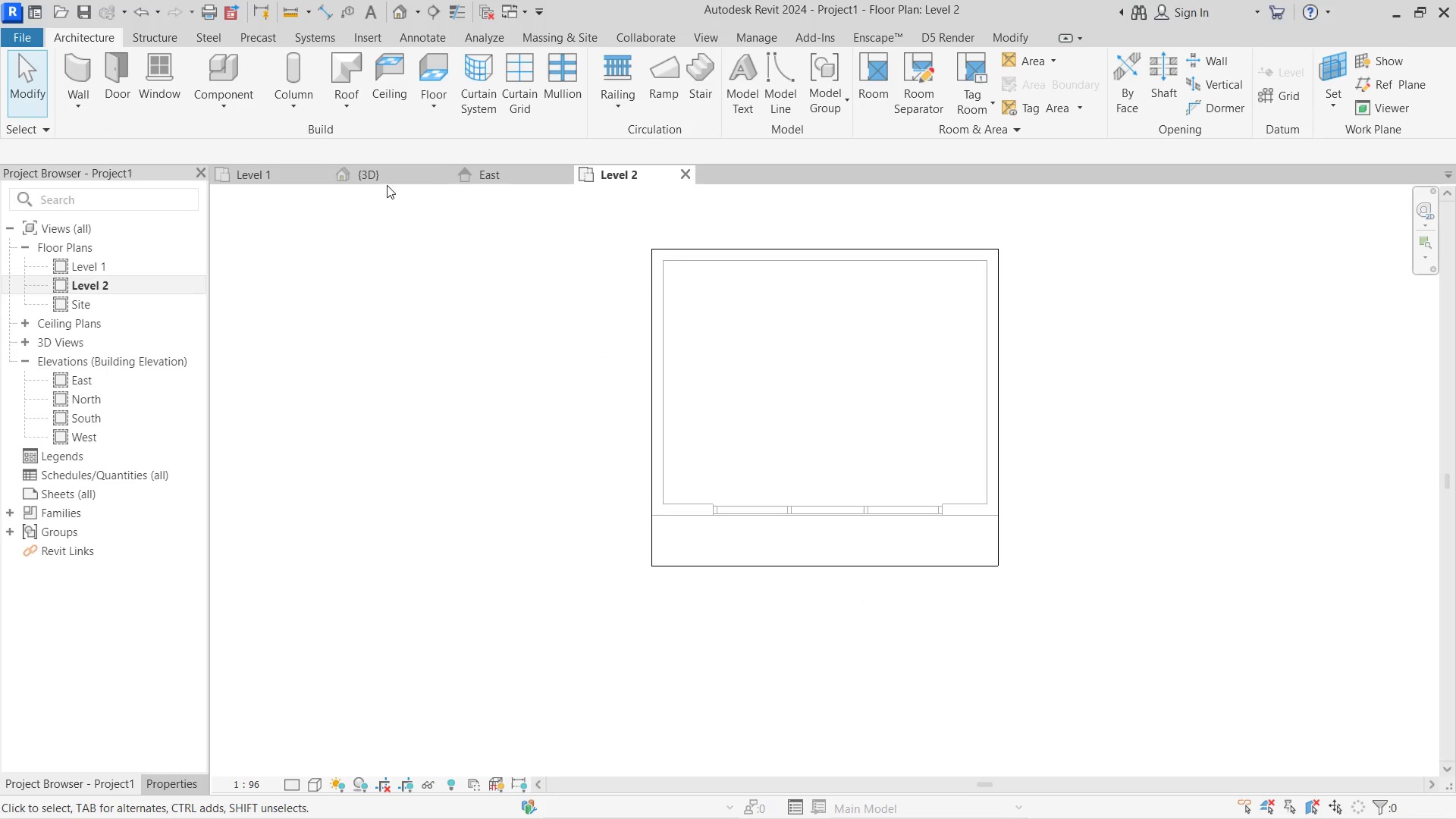 
left_click([387, 180])
 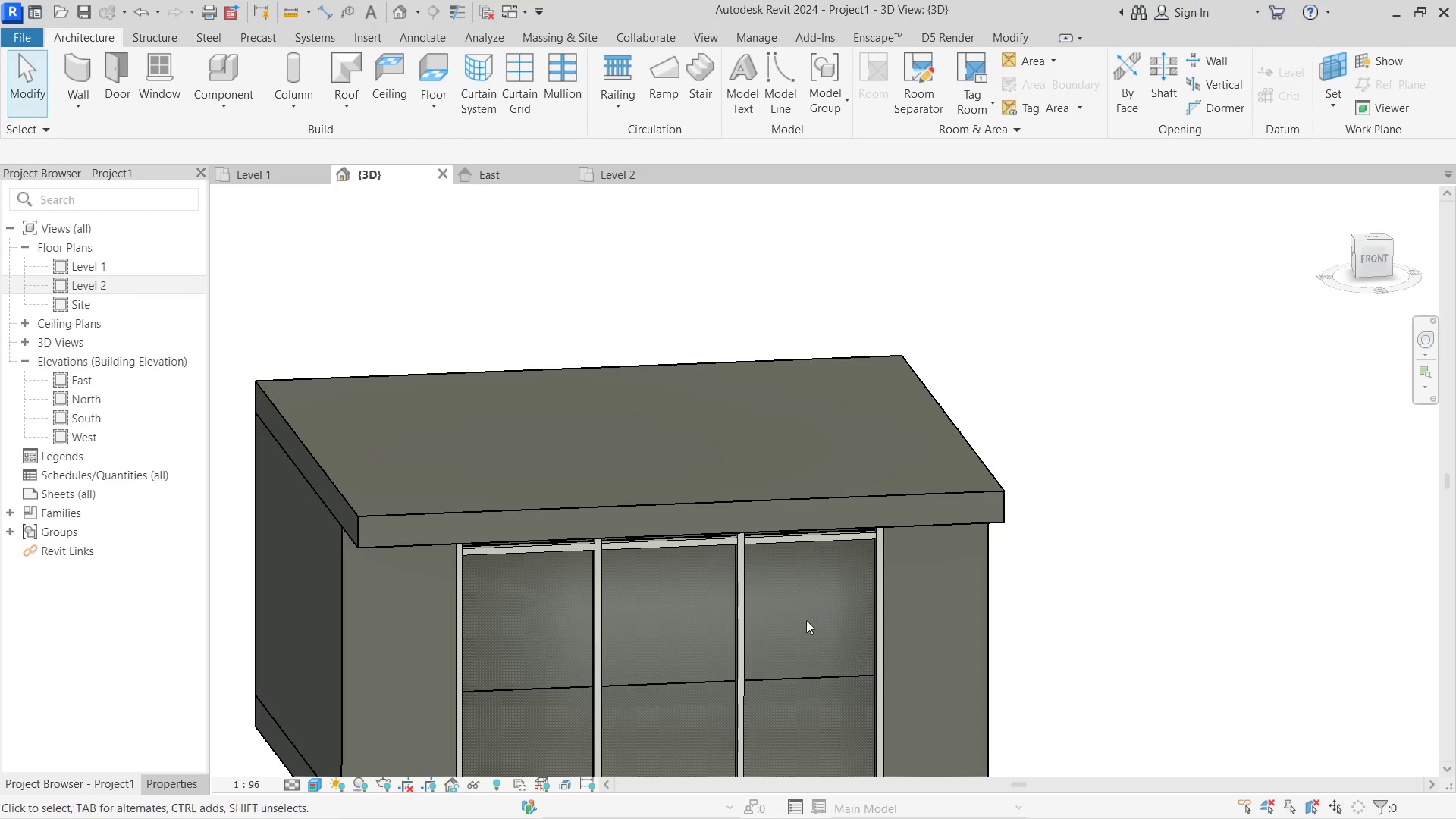 
hold_key(key=ShiftLeft, duration=1.31)
 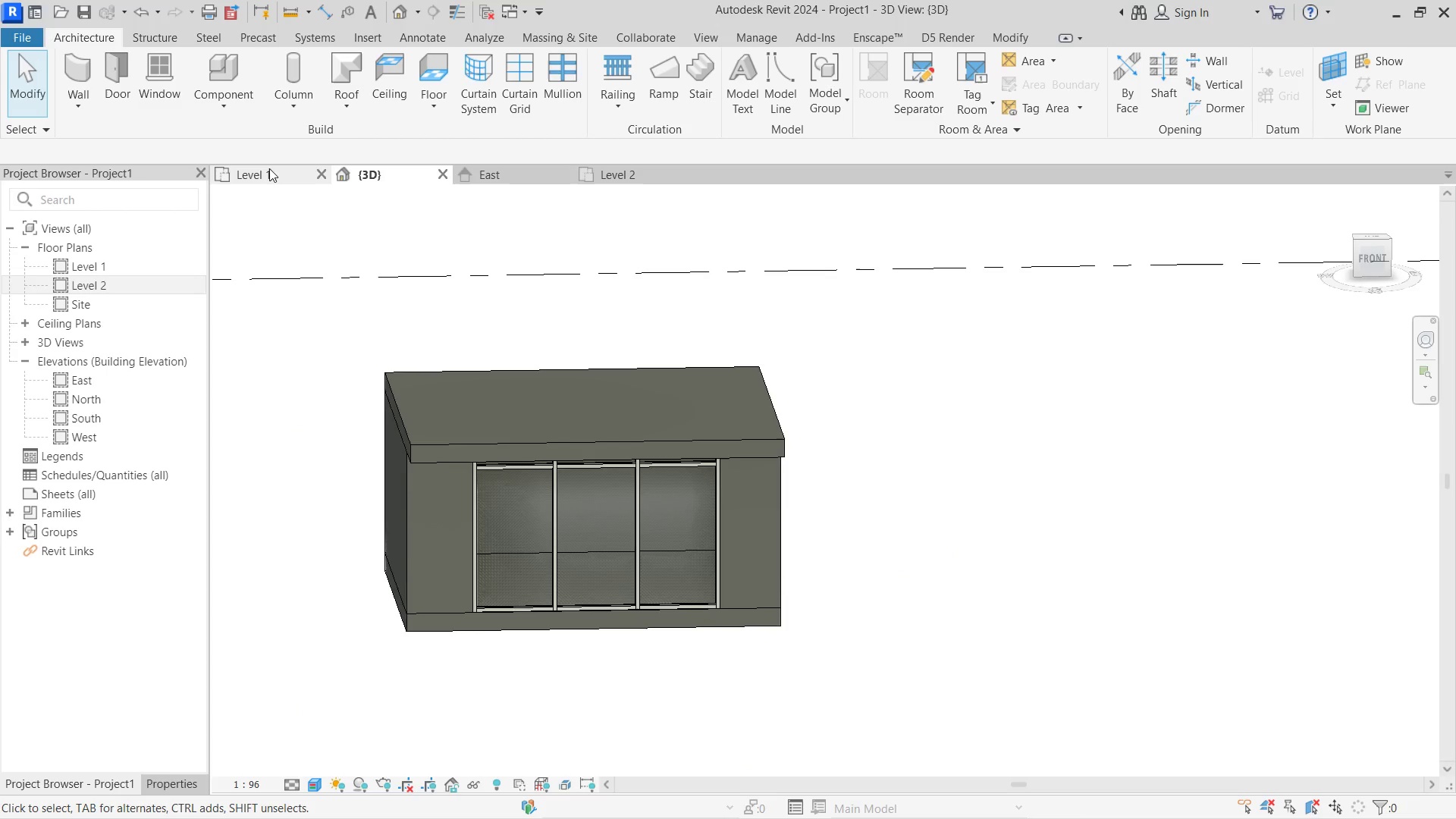 
scroll: coordinate [494, 378], scroll_direction: down, amount: 4.0
 